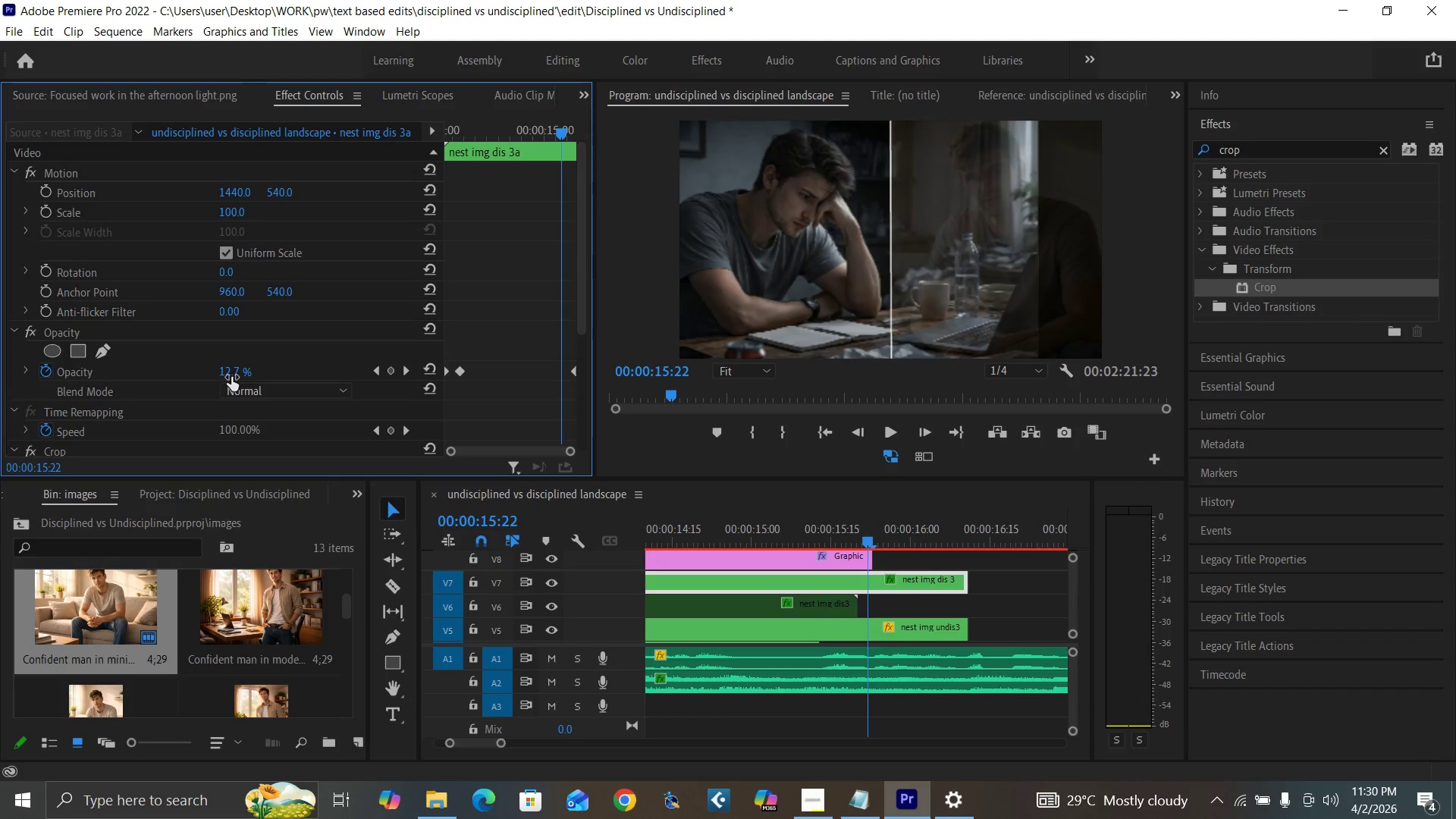 
key(ArrowLeft)
 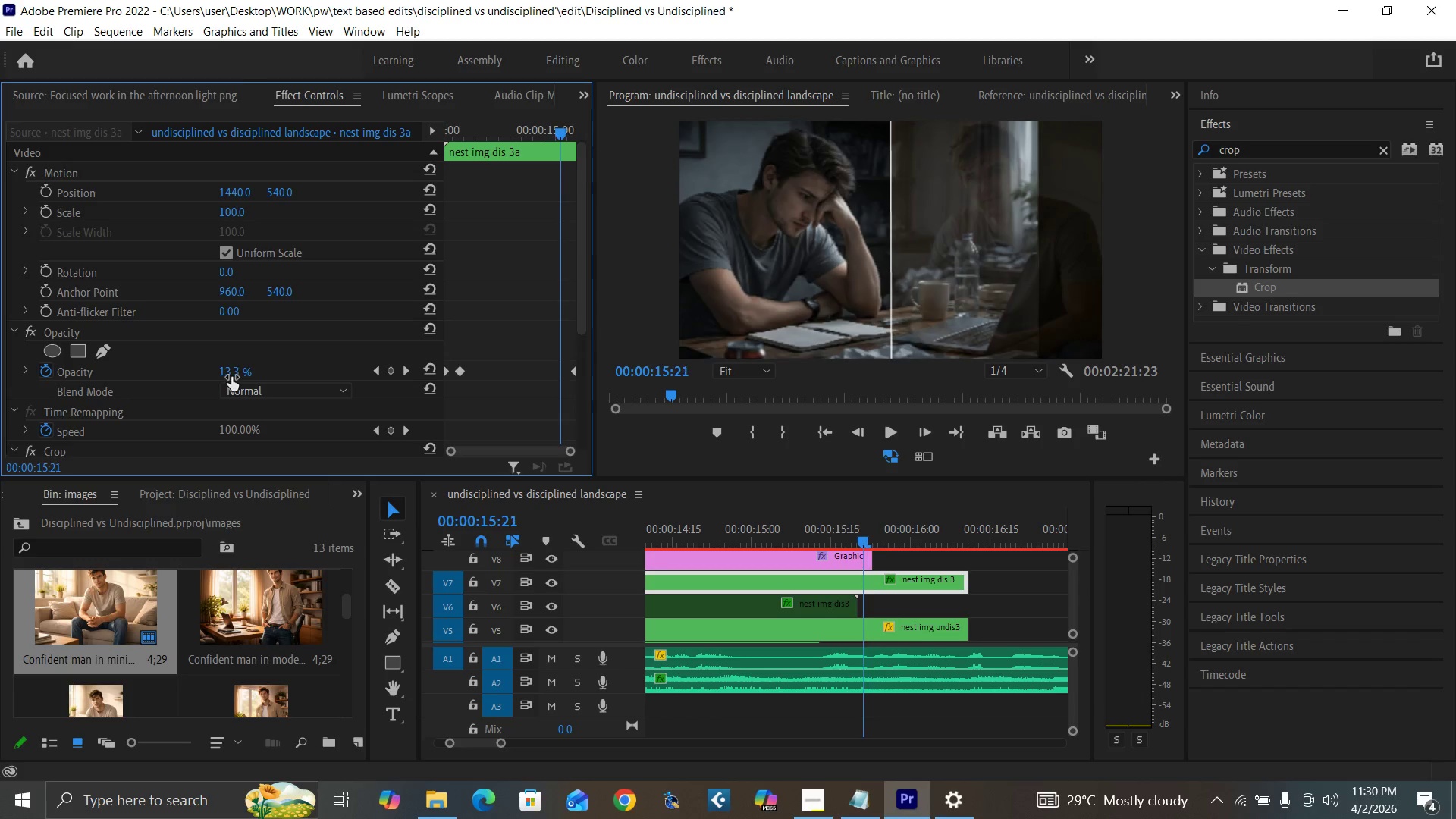 
key(ArrowLeft)
 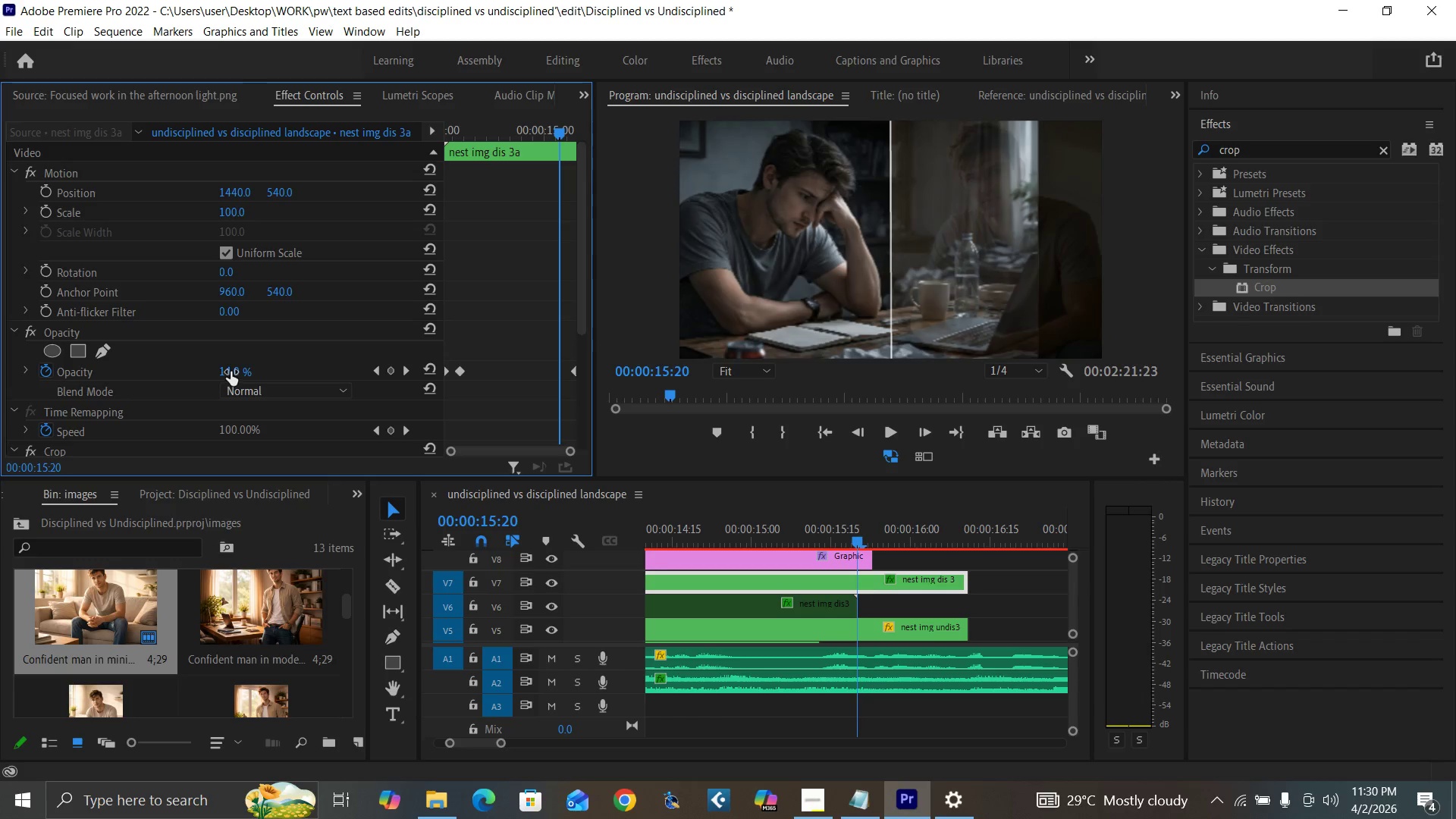 
left_click([231, 372])
 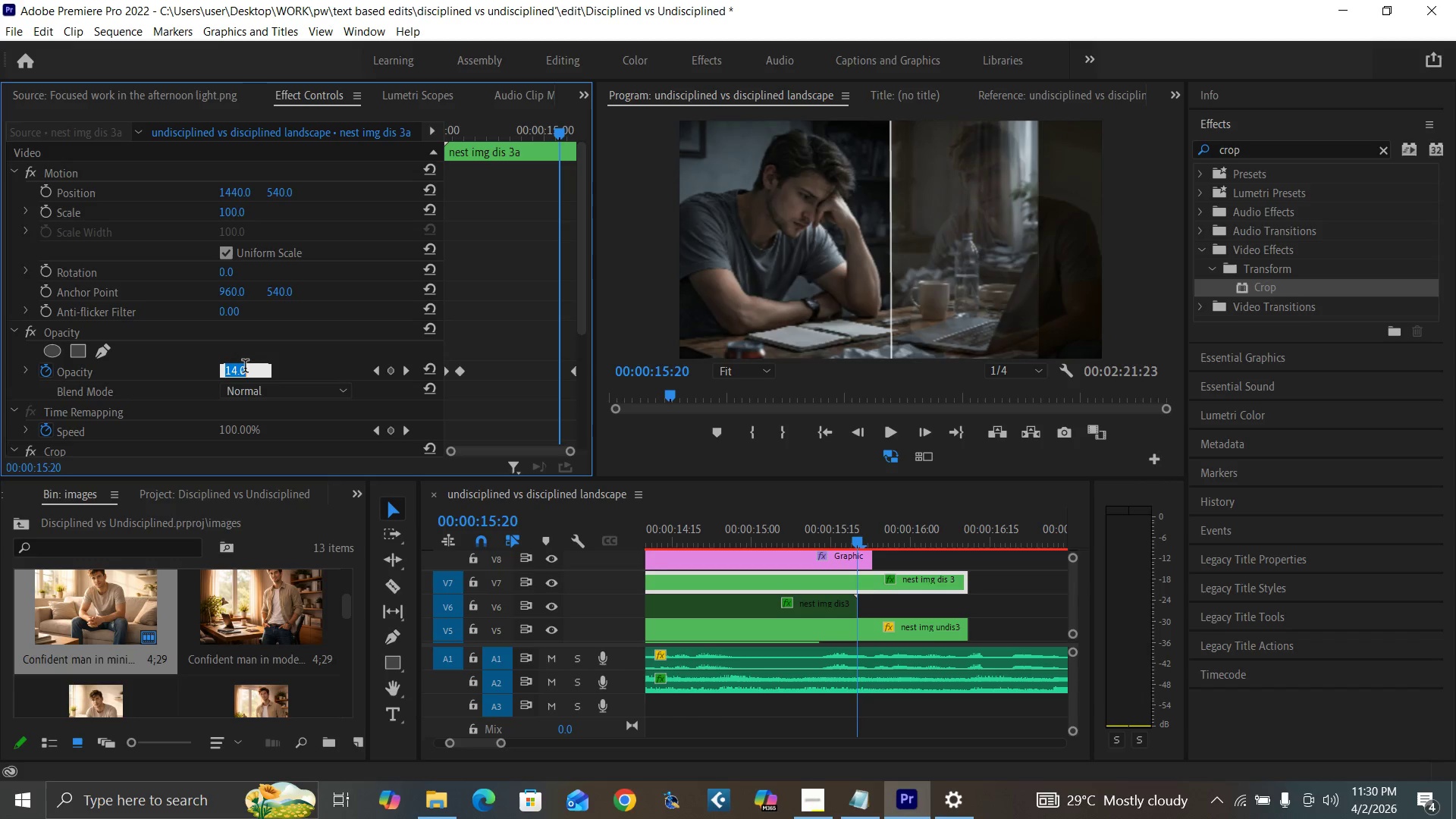 
type(100)
 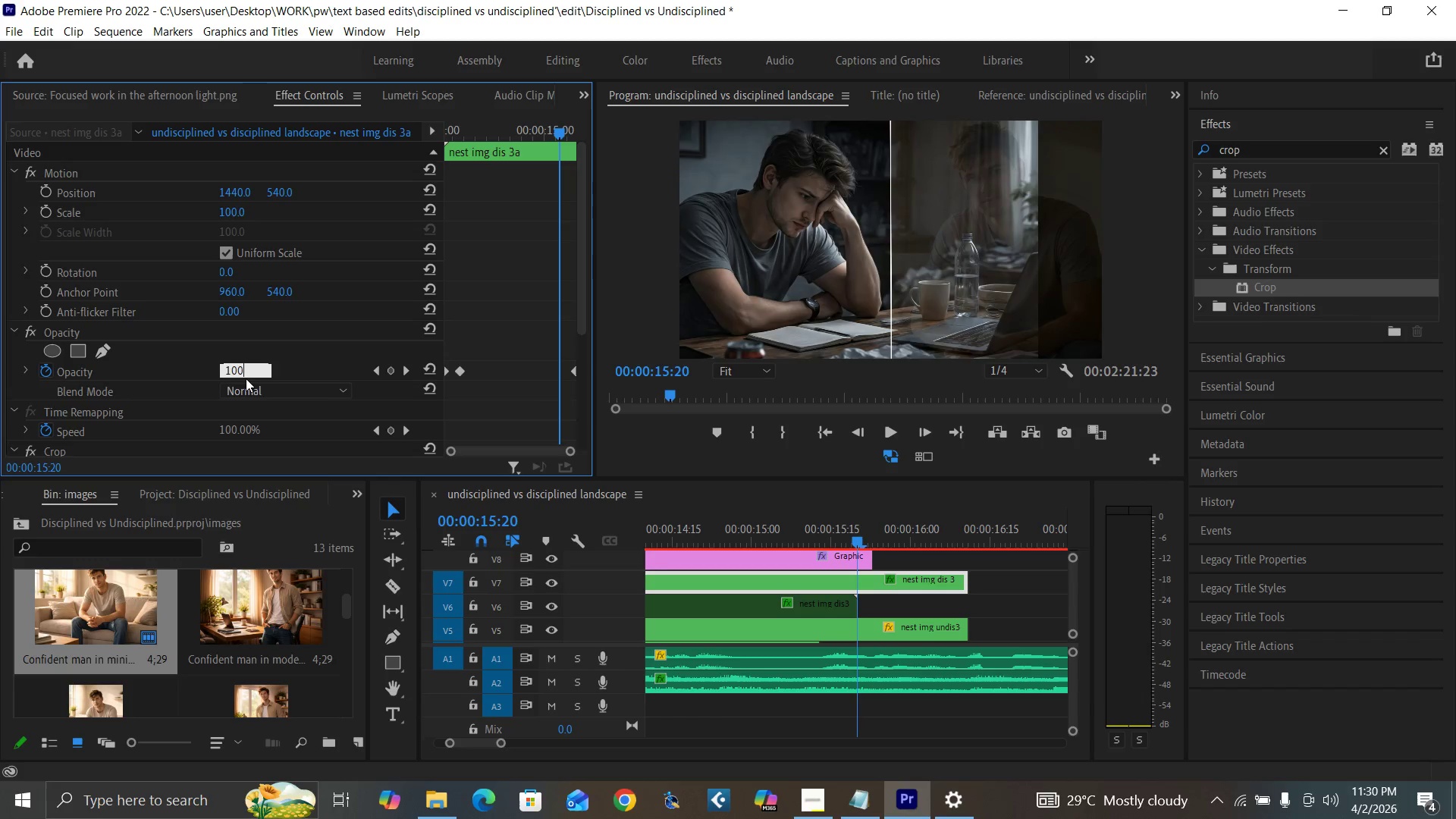 
key(Enter)
 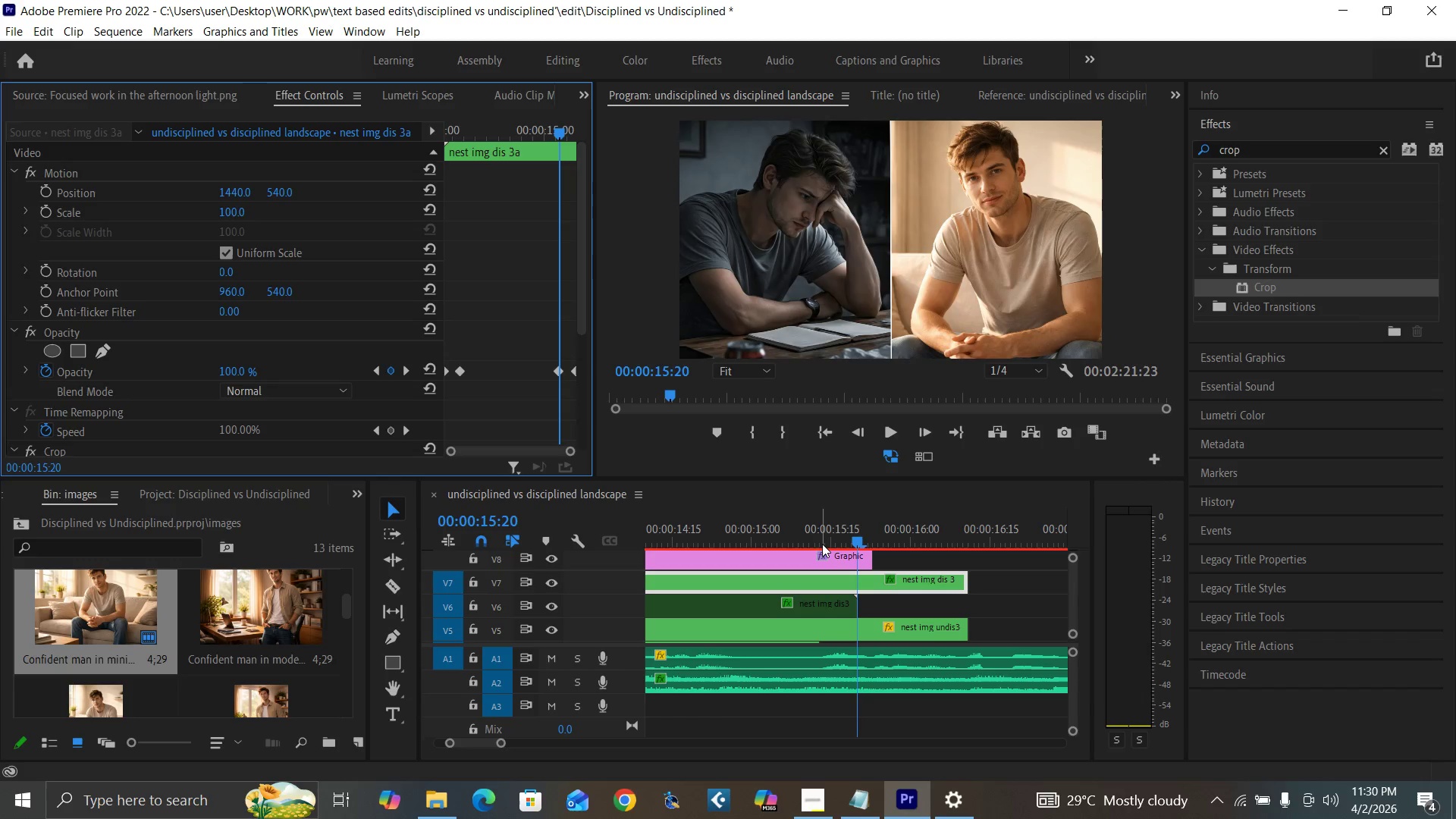 
left_click([808, 537])
 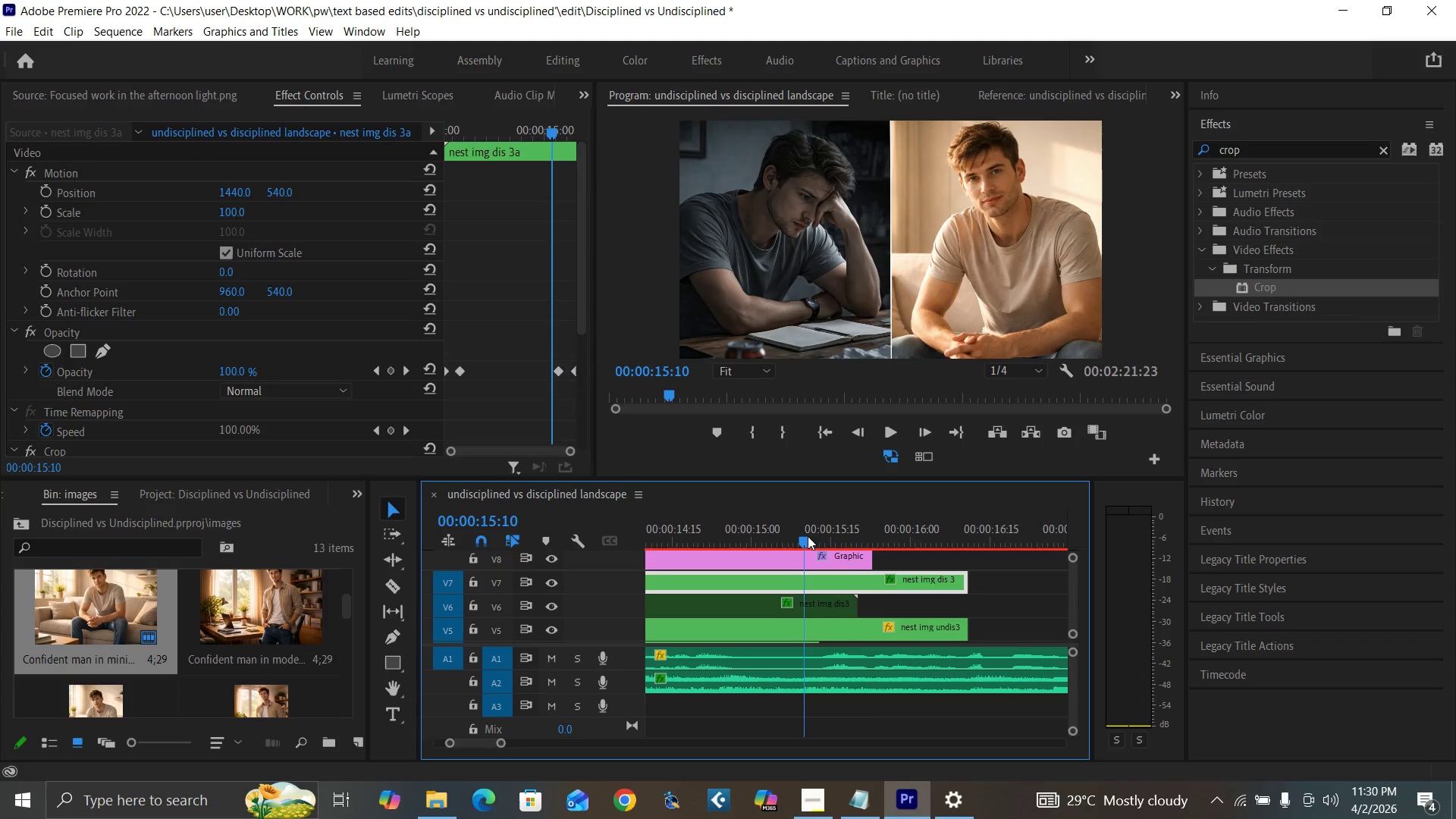 
key(Space)
 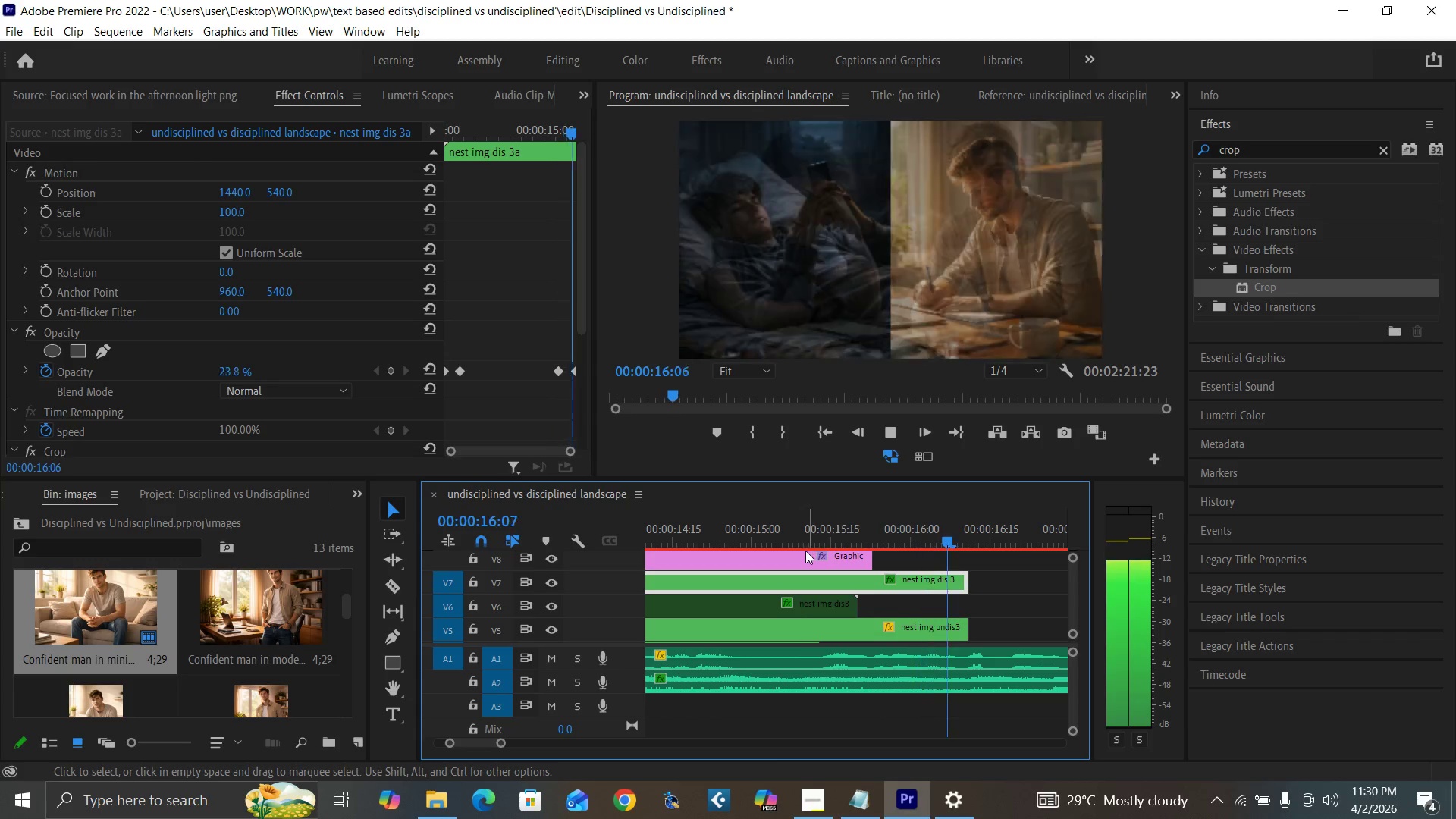 
key(Space)
 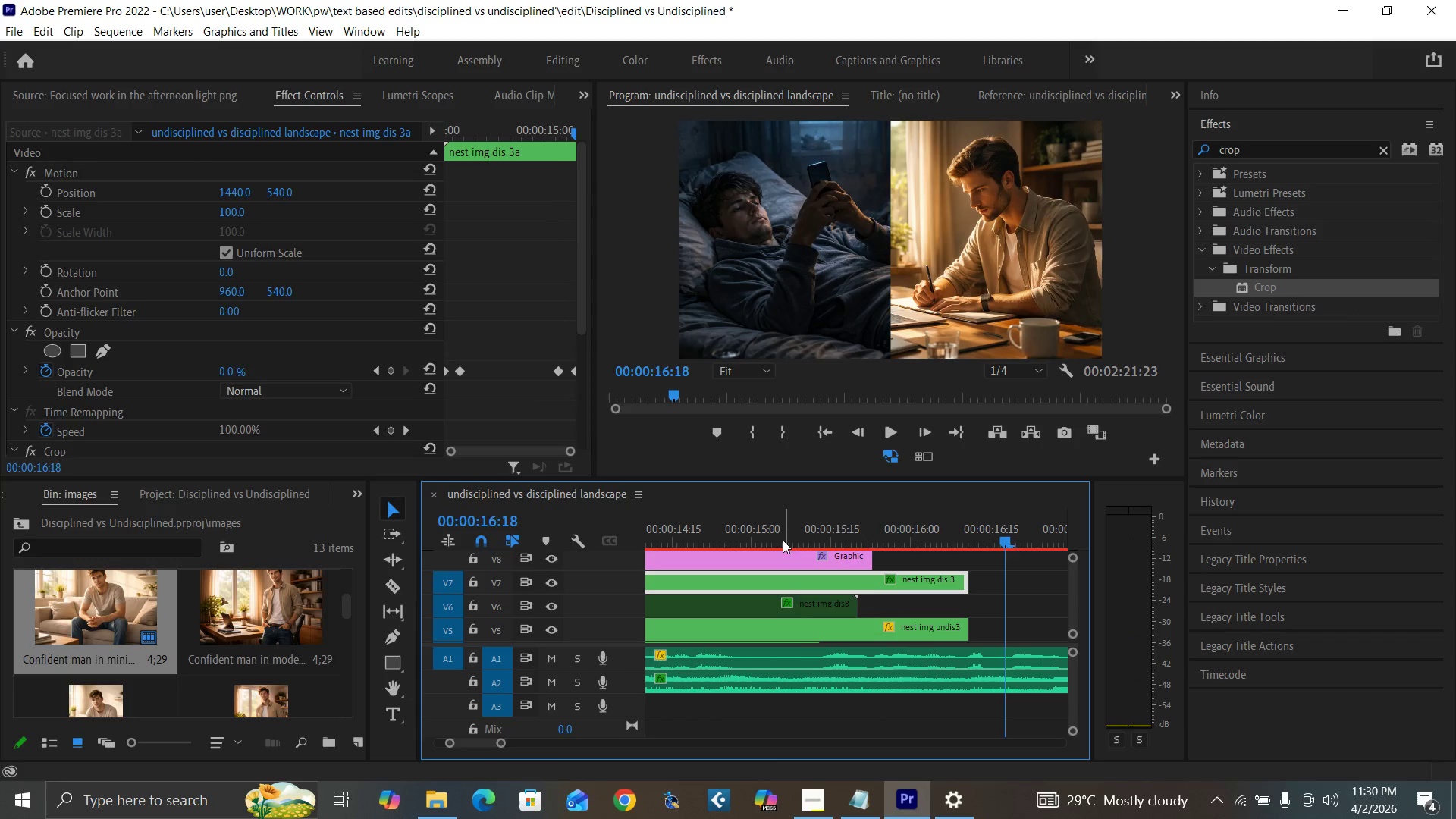 
left_click([781, 538])
 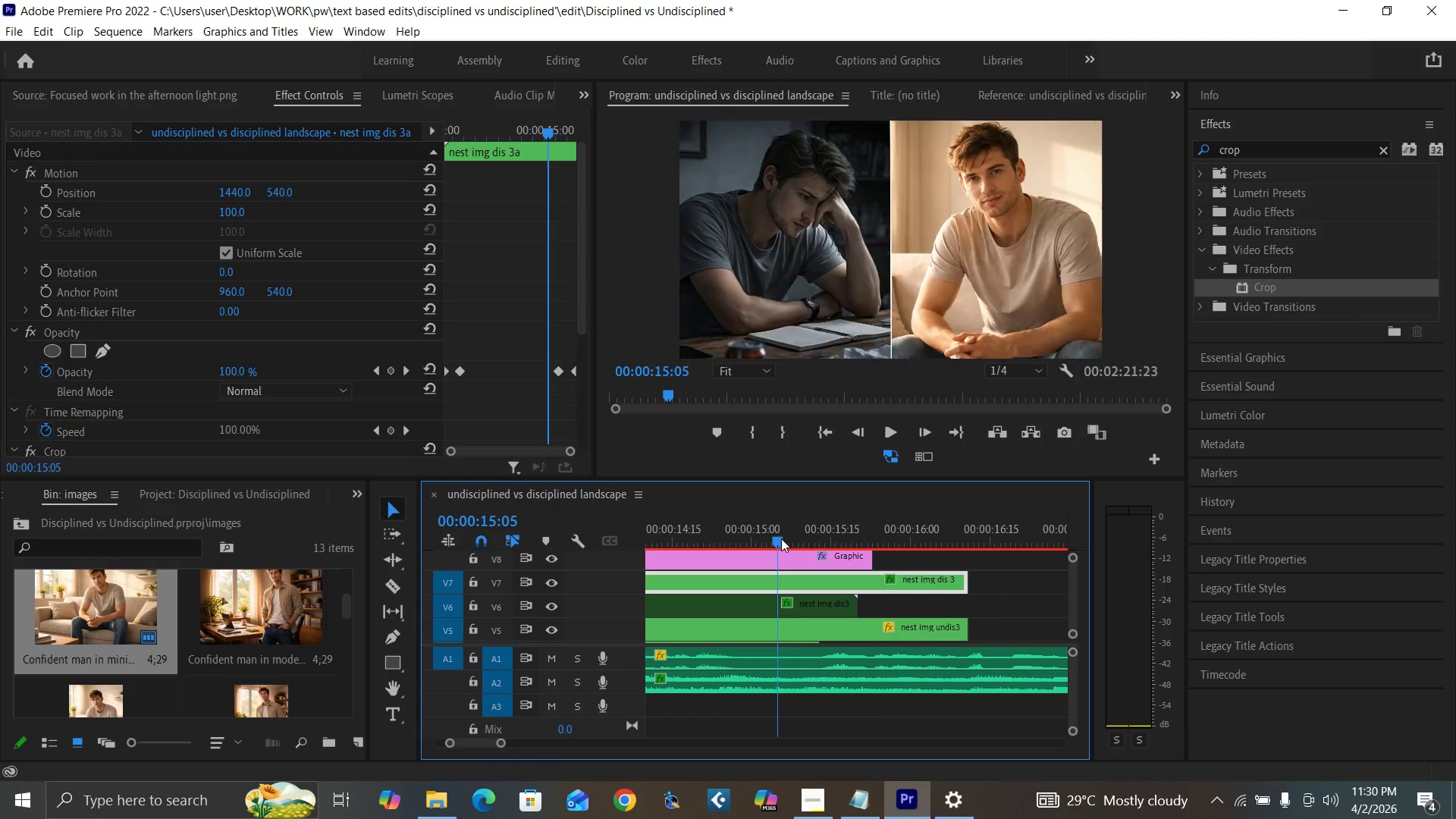 
key(Space)
 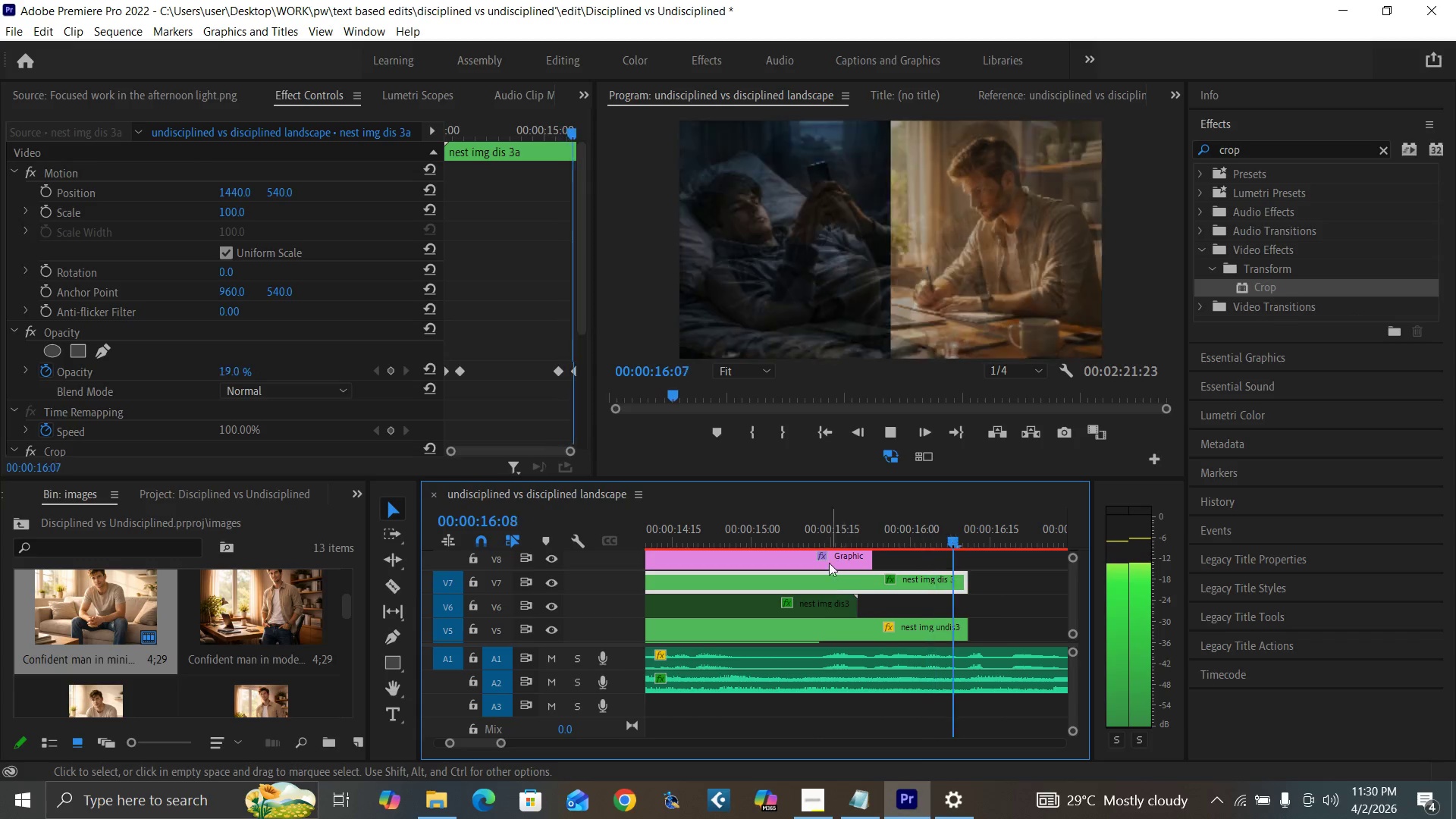 
key(Space)
 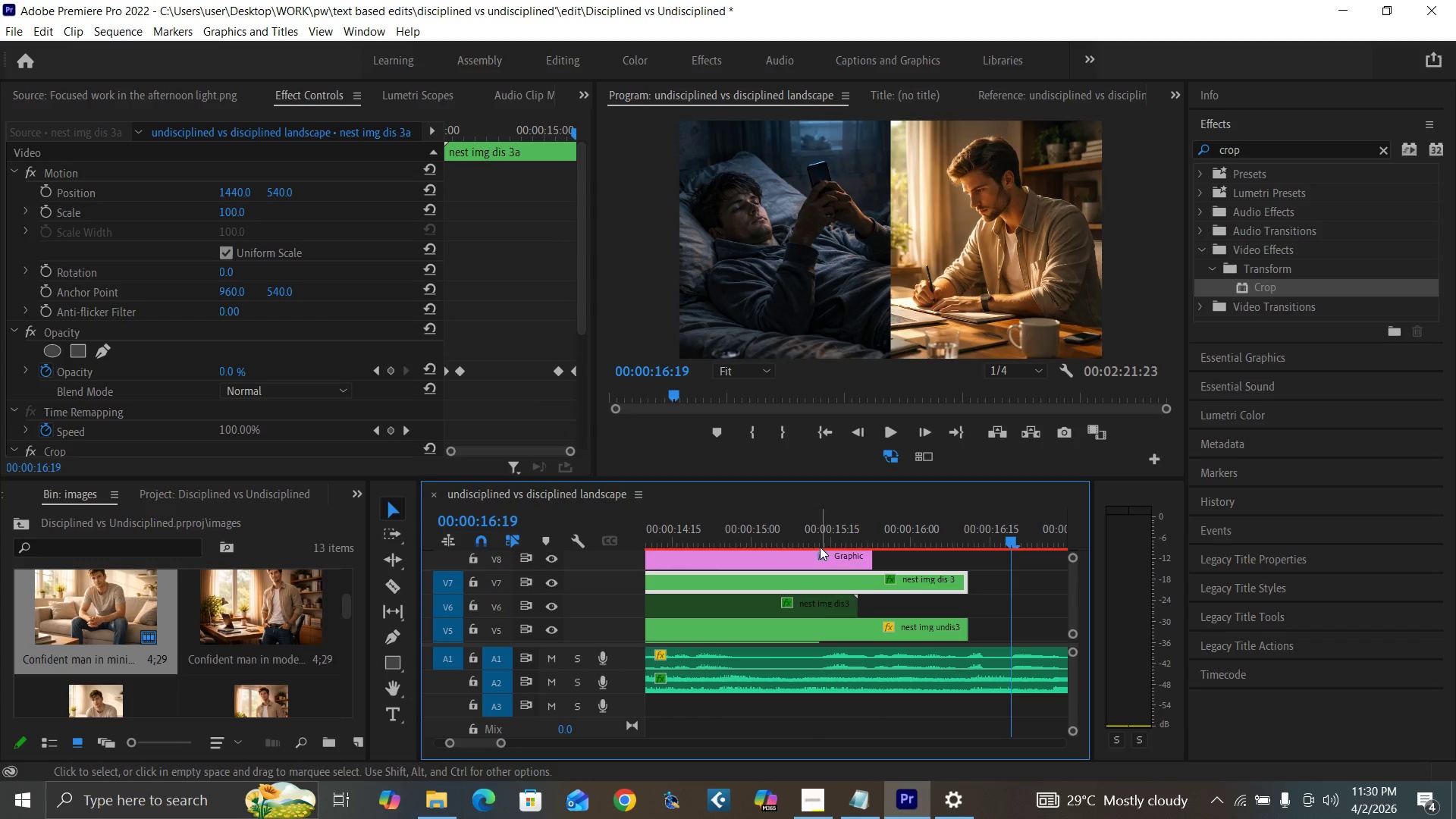 
left_click([814, 537])
 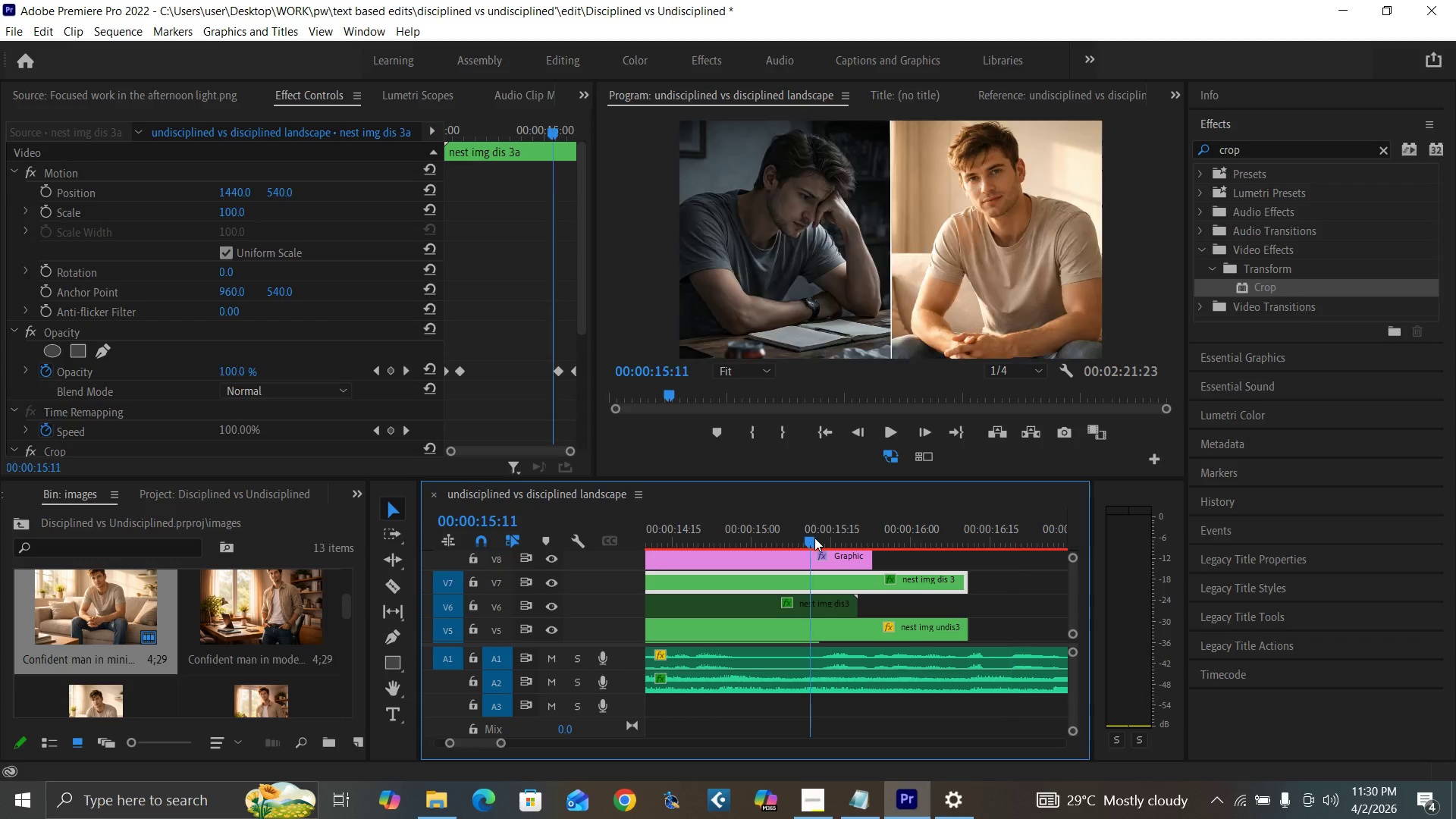 
key(Space)
 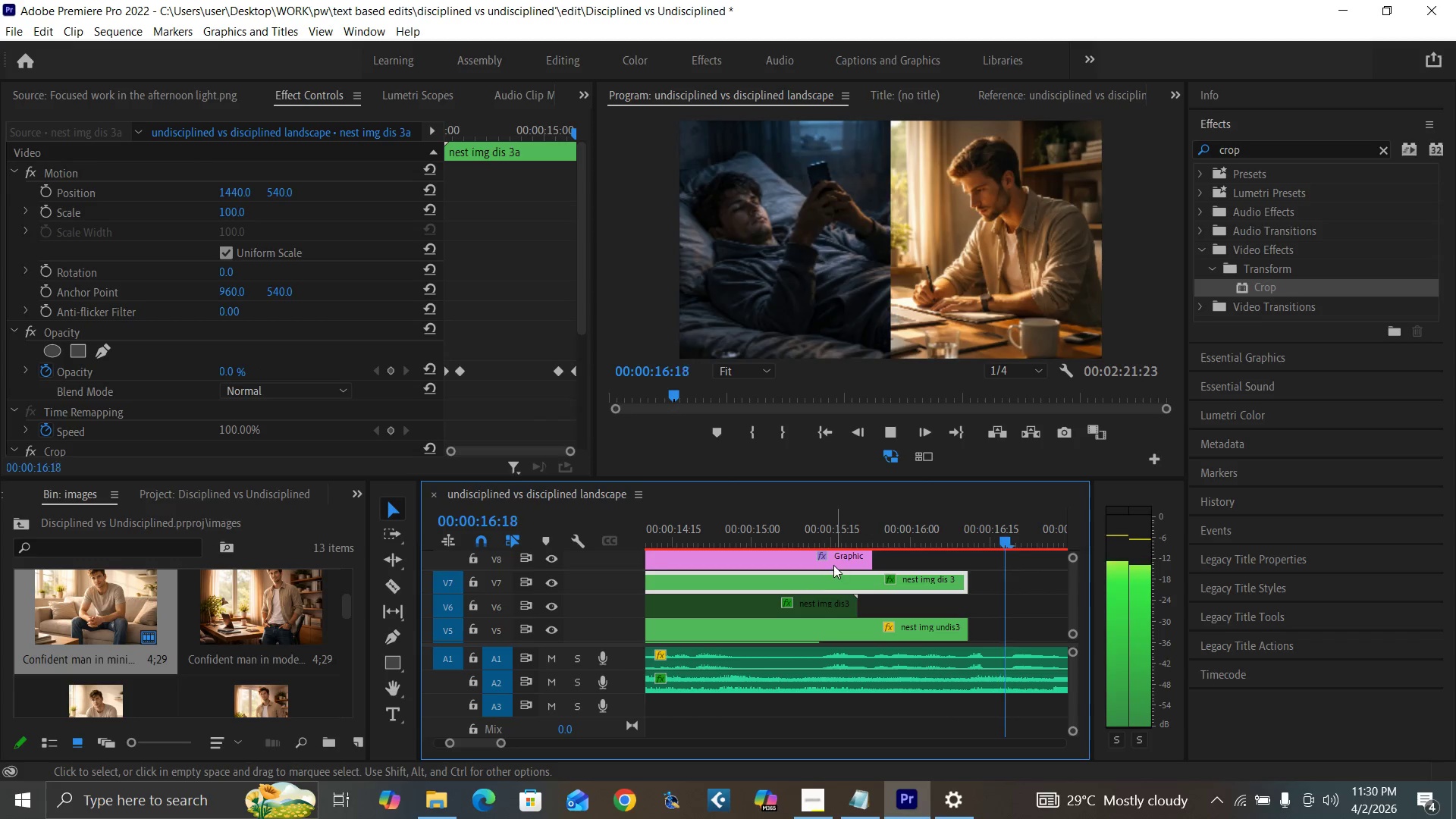 
key(Space)
 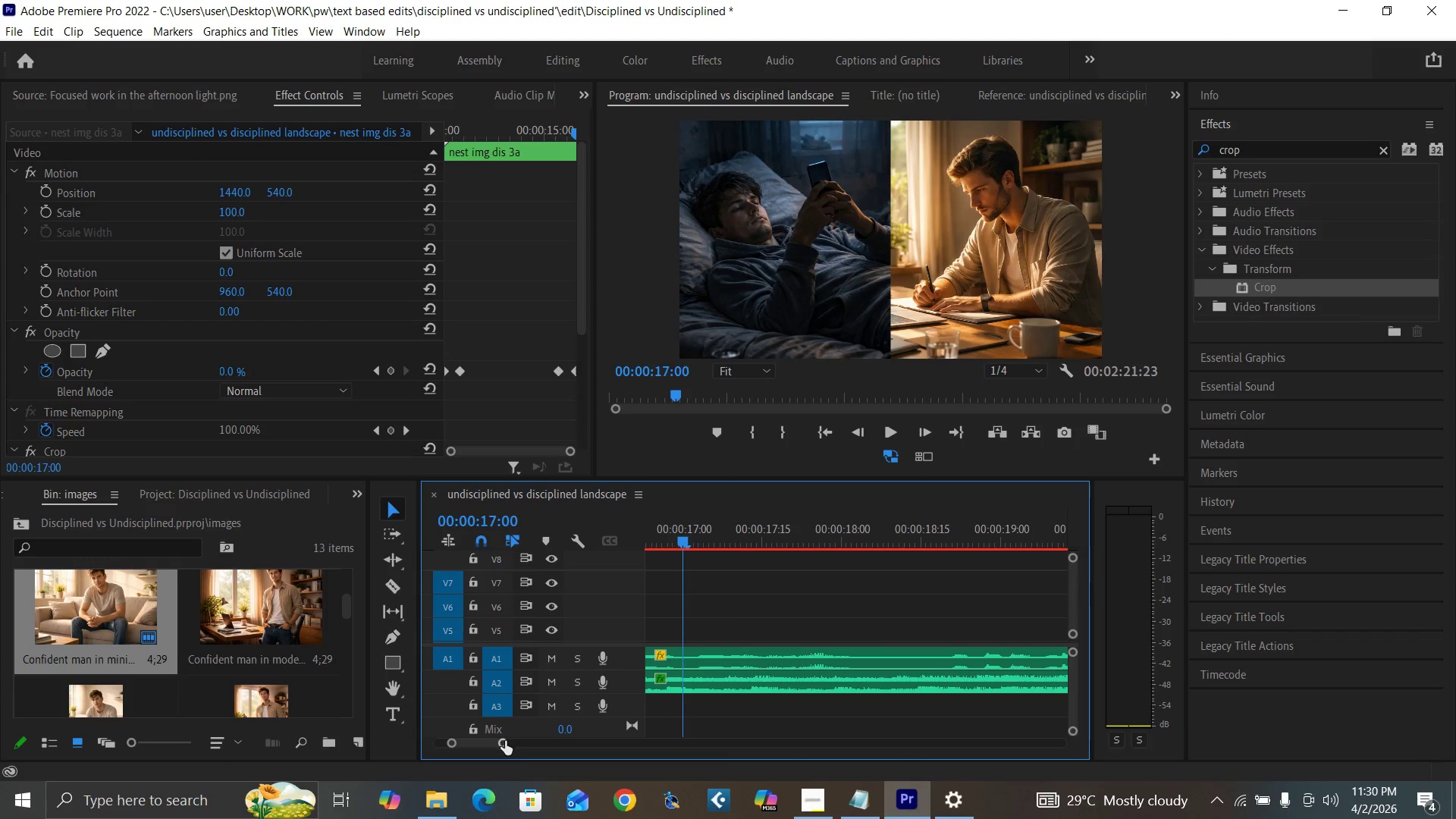 
left_click_drag(start_coordinate=[504, 742], to_coordinate=[538, 750])
 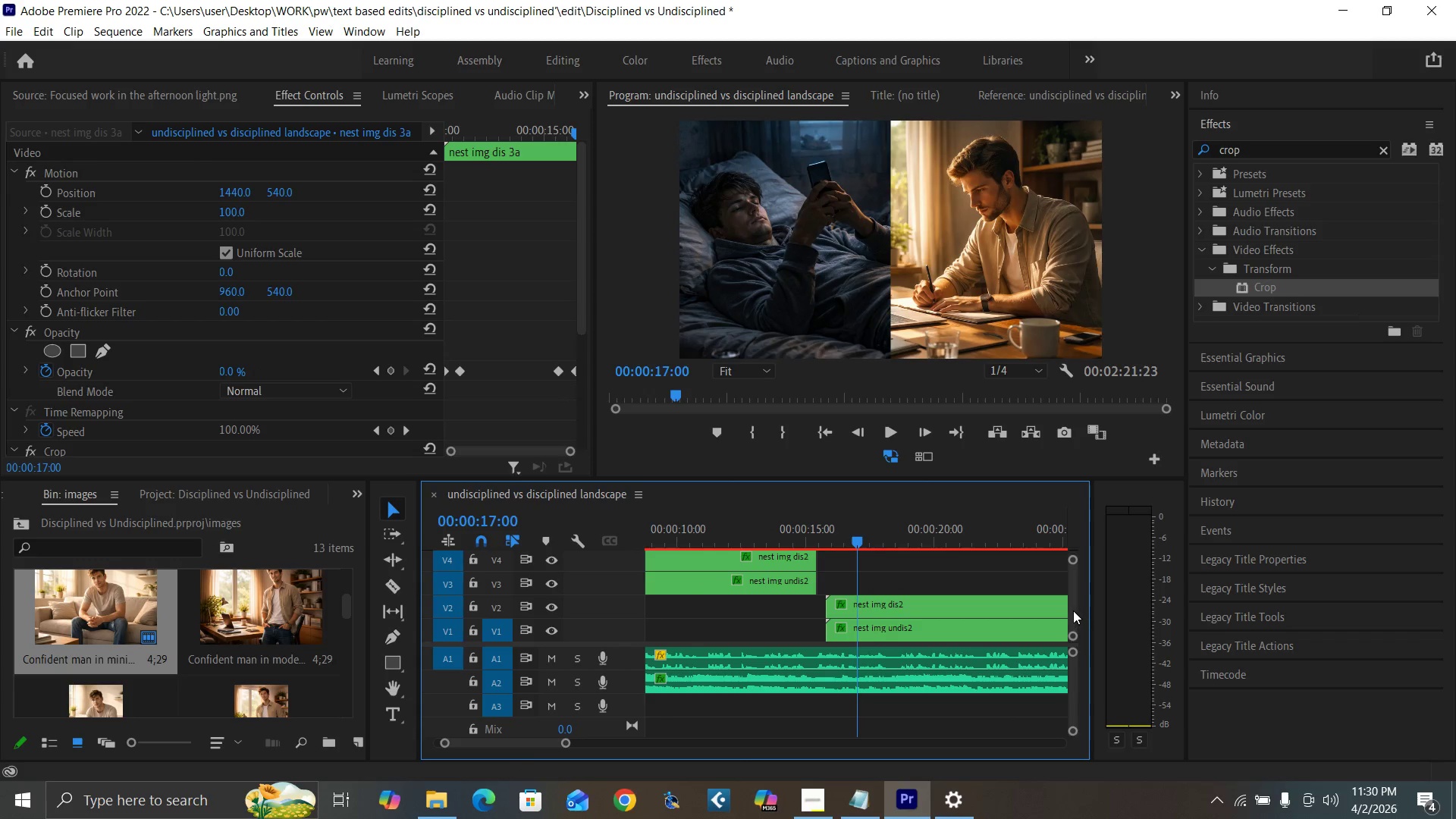 
wait(5.06)
 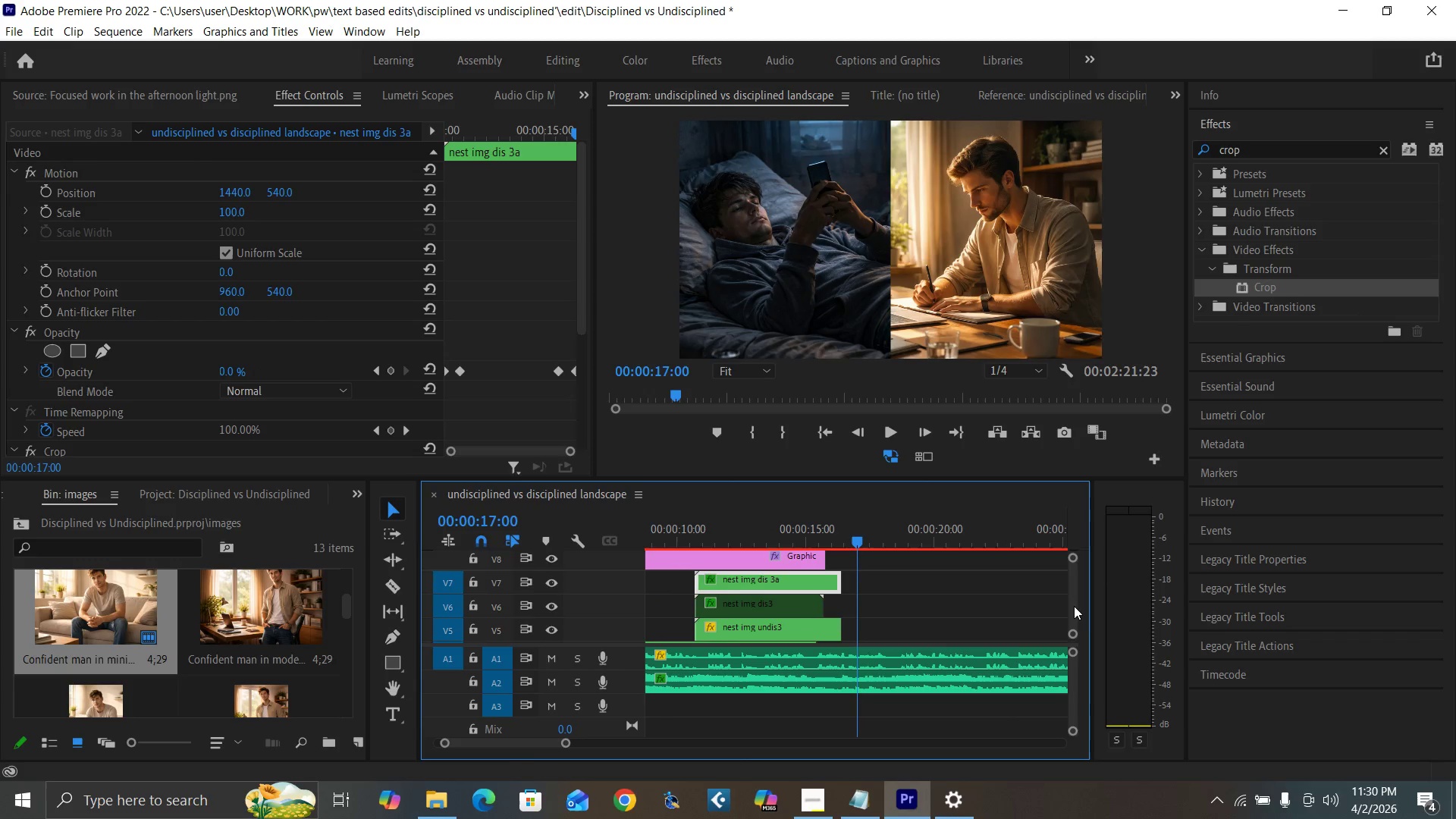 
key(Control+S)
 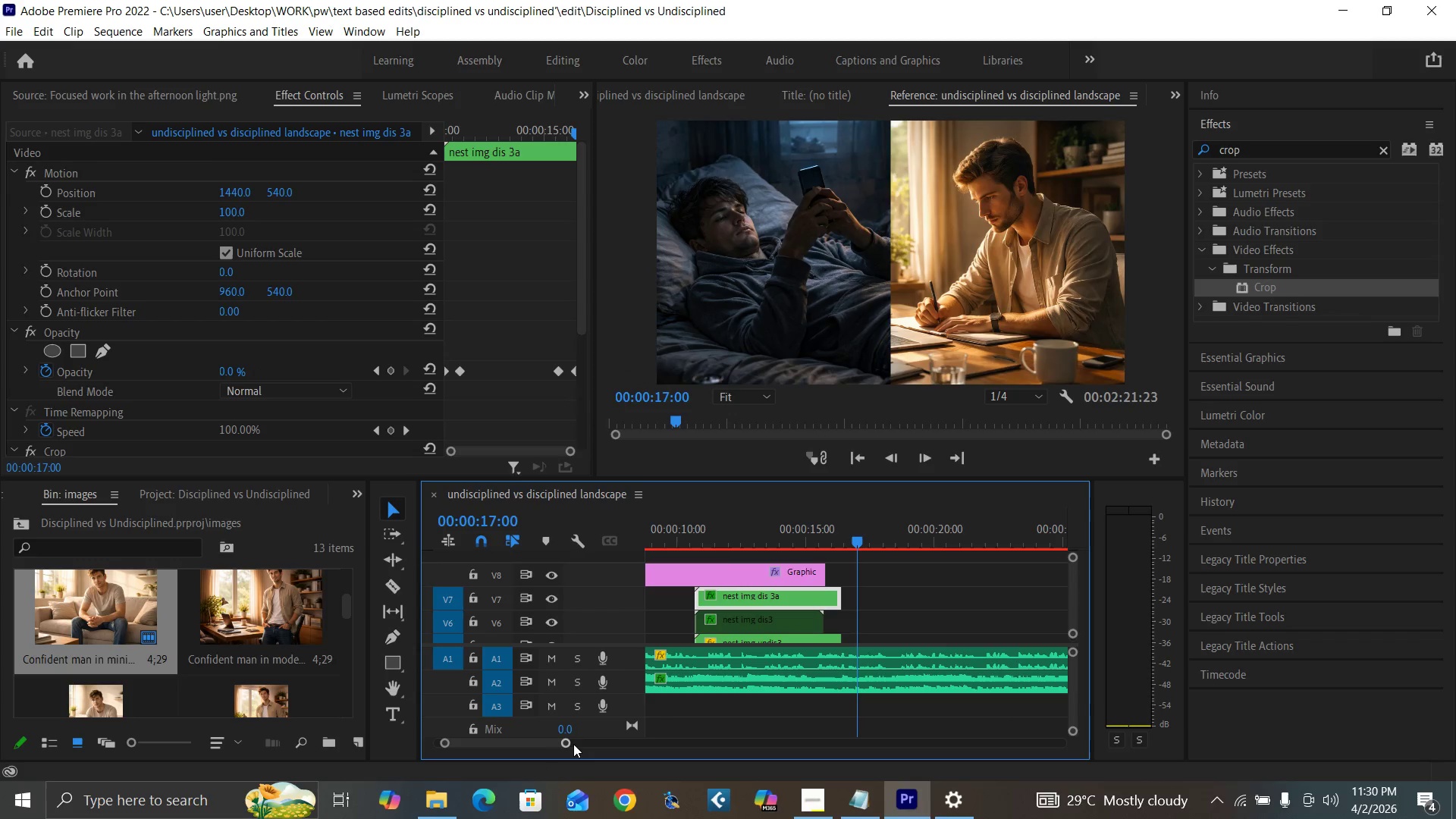 
left_click_drag(start_coordinate=[566, 744], to_coordinate=[613, 758])
 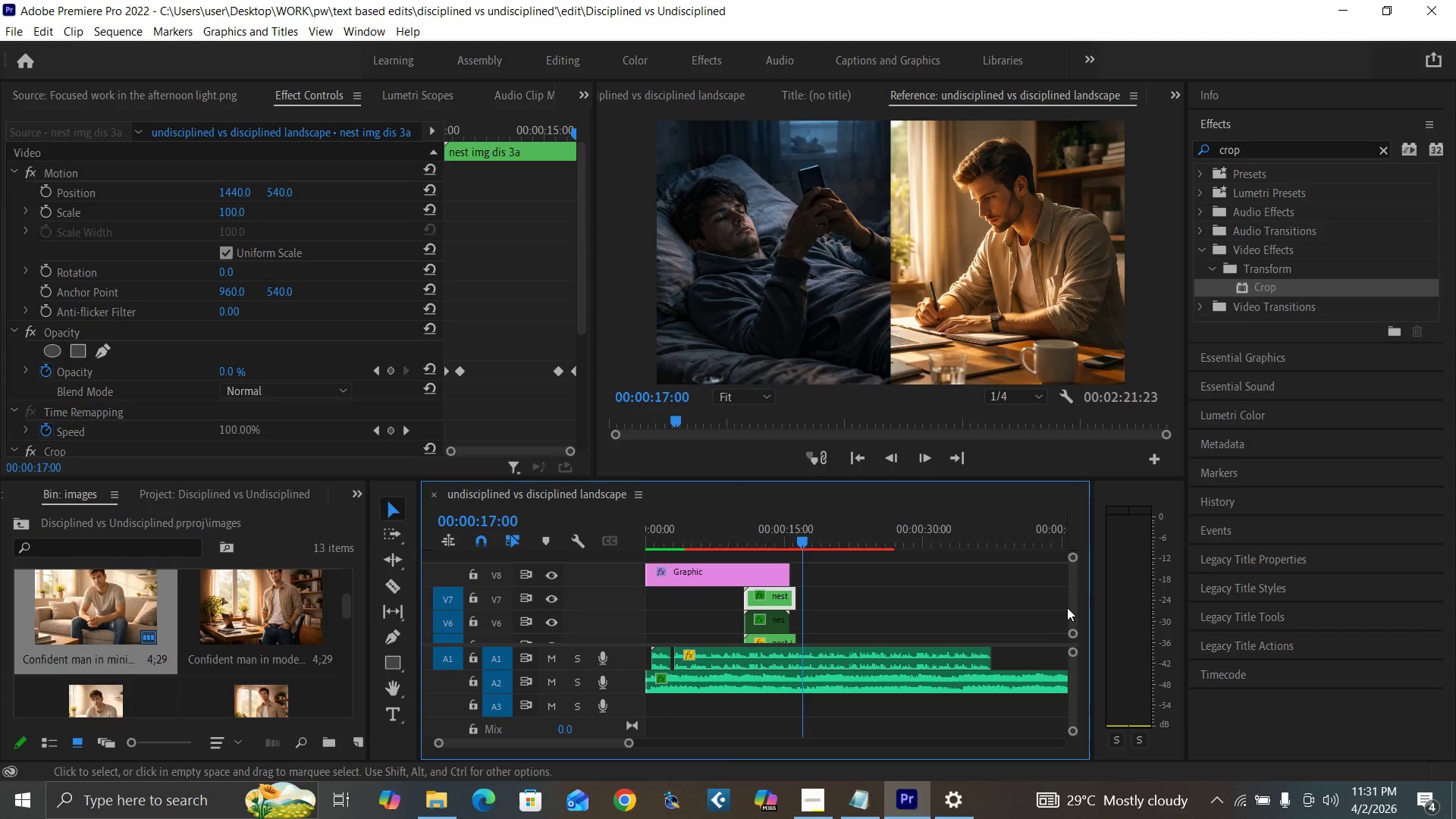 
left_click_drag(start_coordinate=[1072, 605], to_coordinate=[1060, 612])
 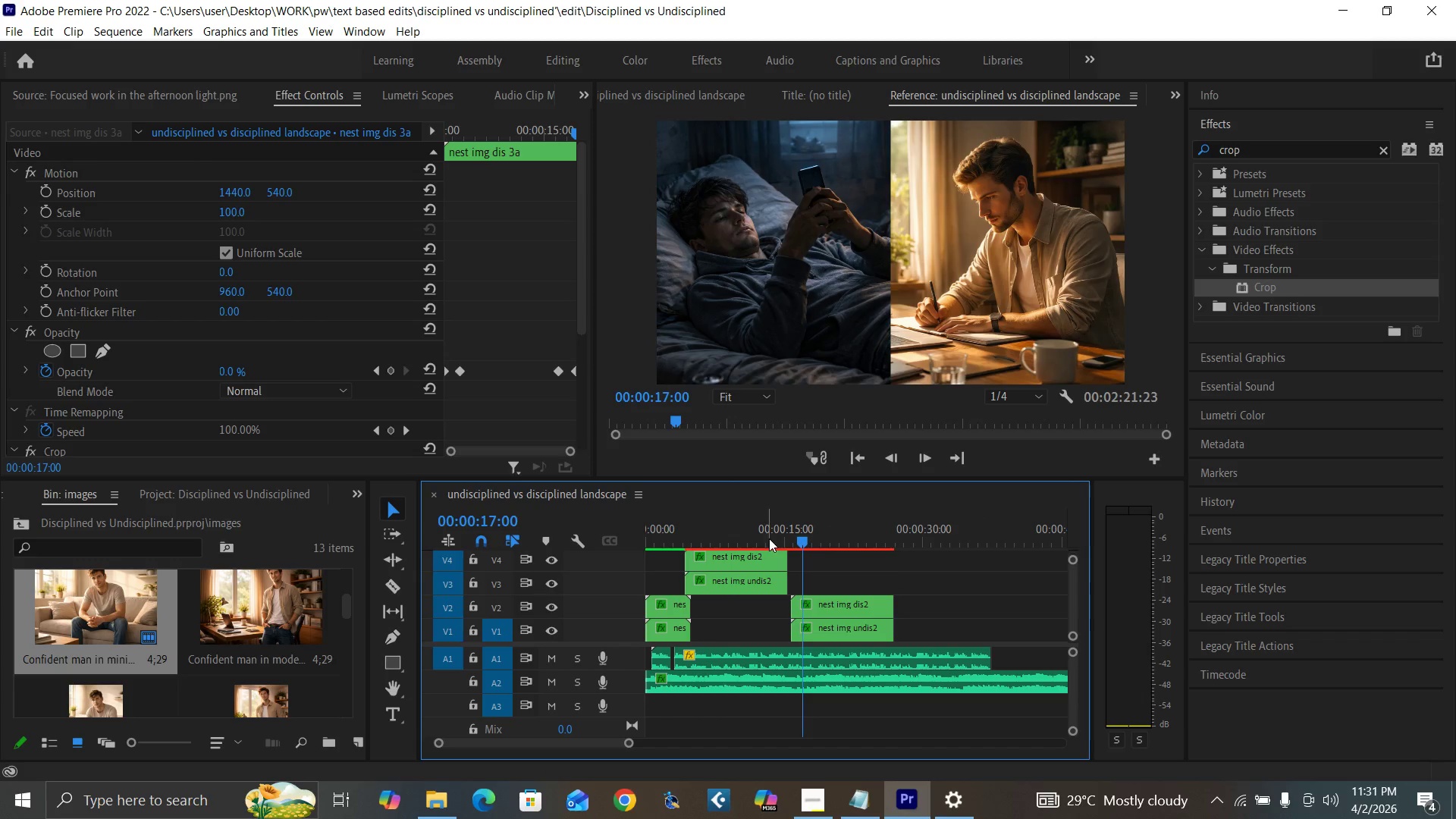 
left_click([769, 538])
 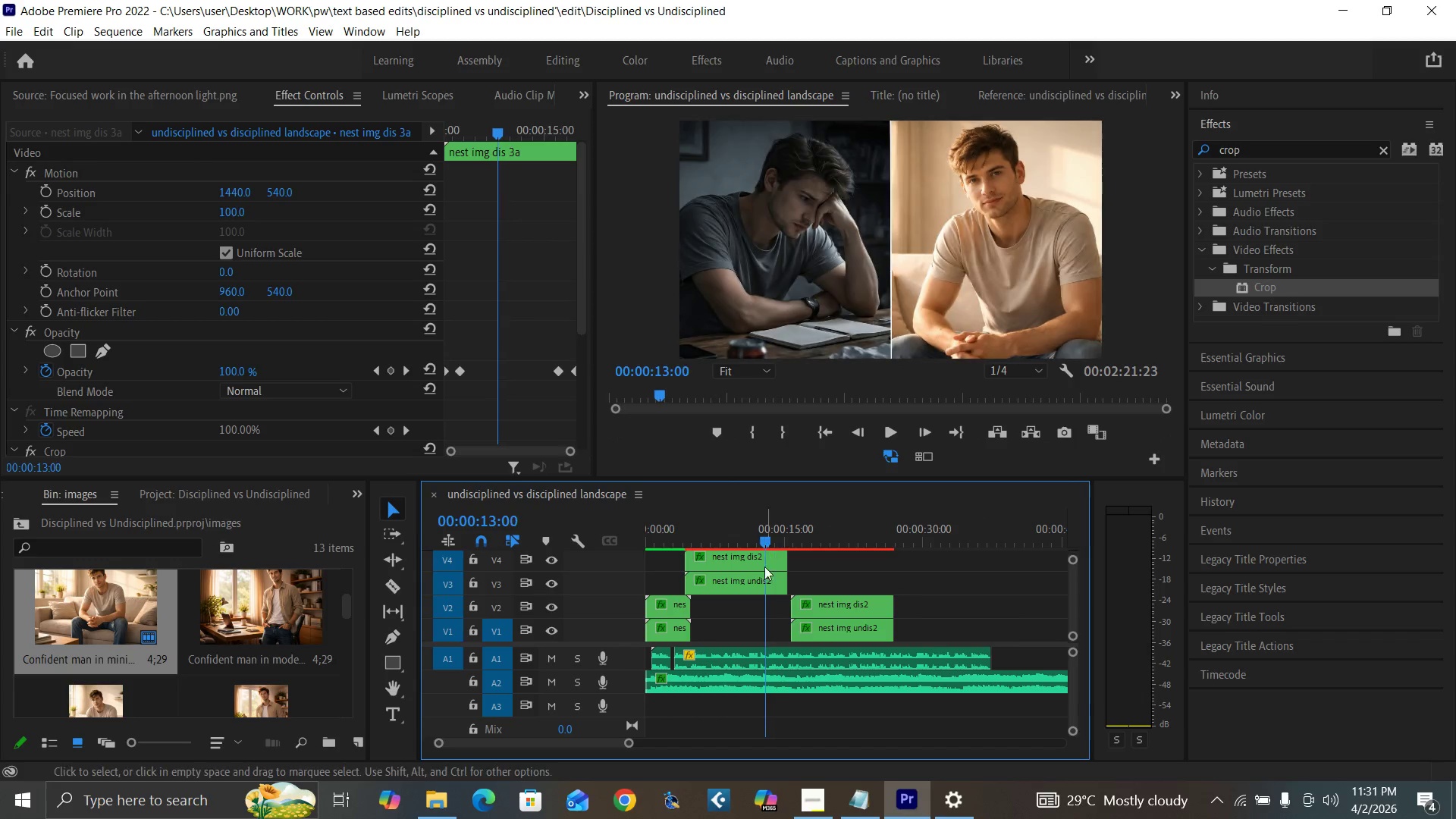 
key(Space)
 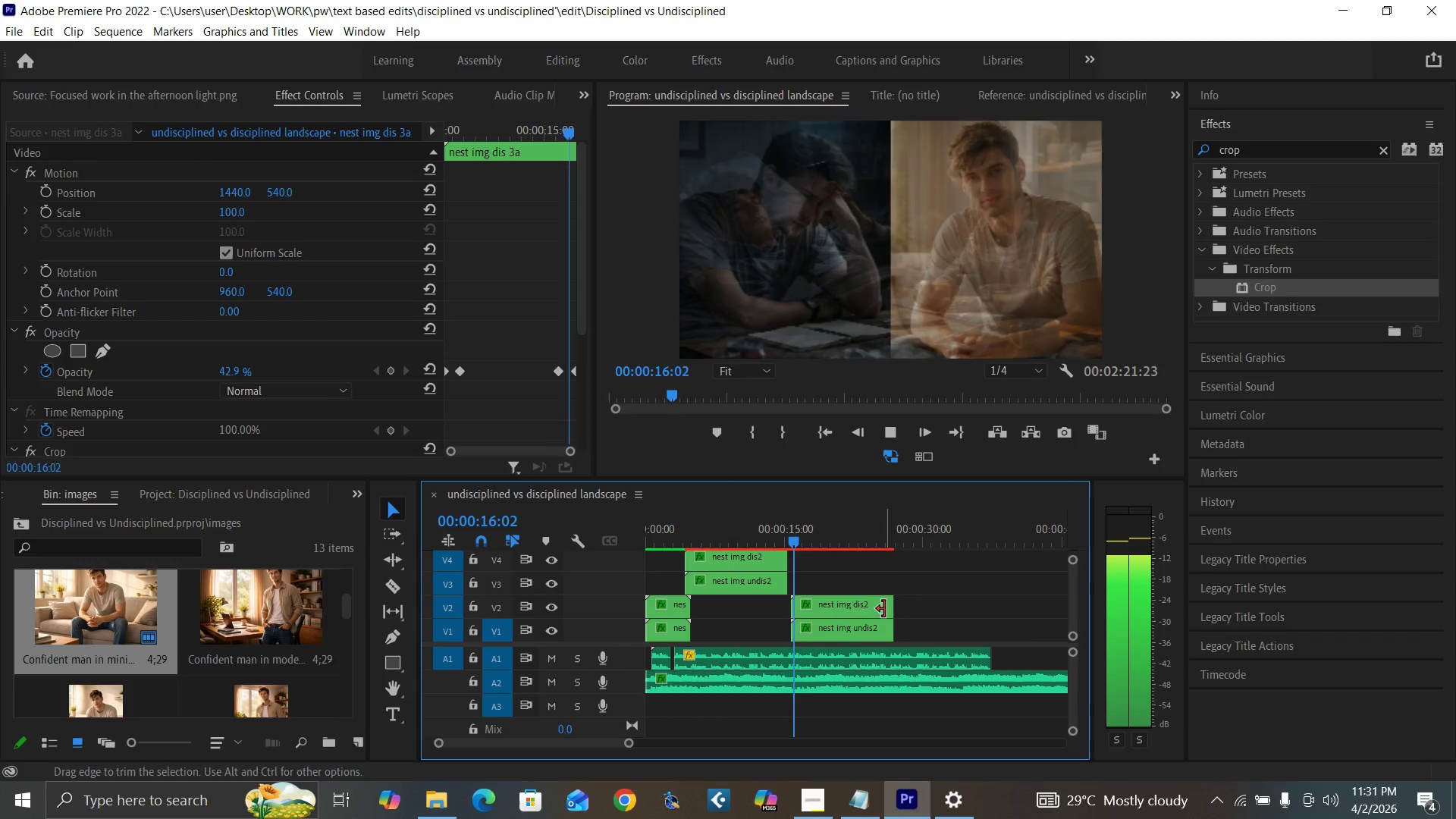 
key(Space)
 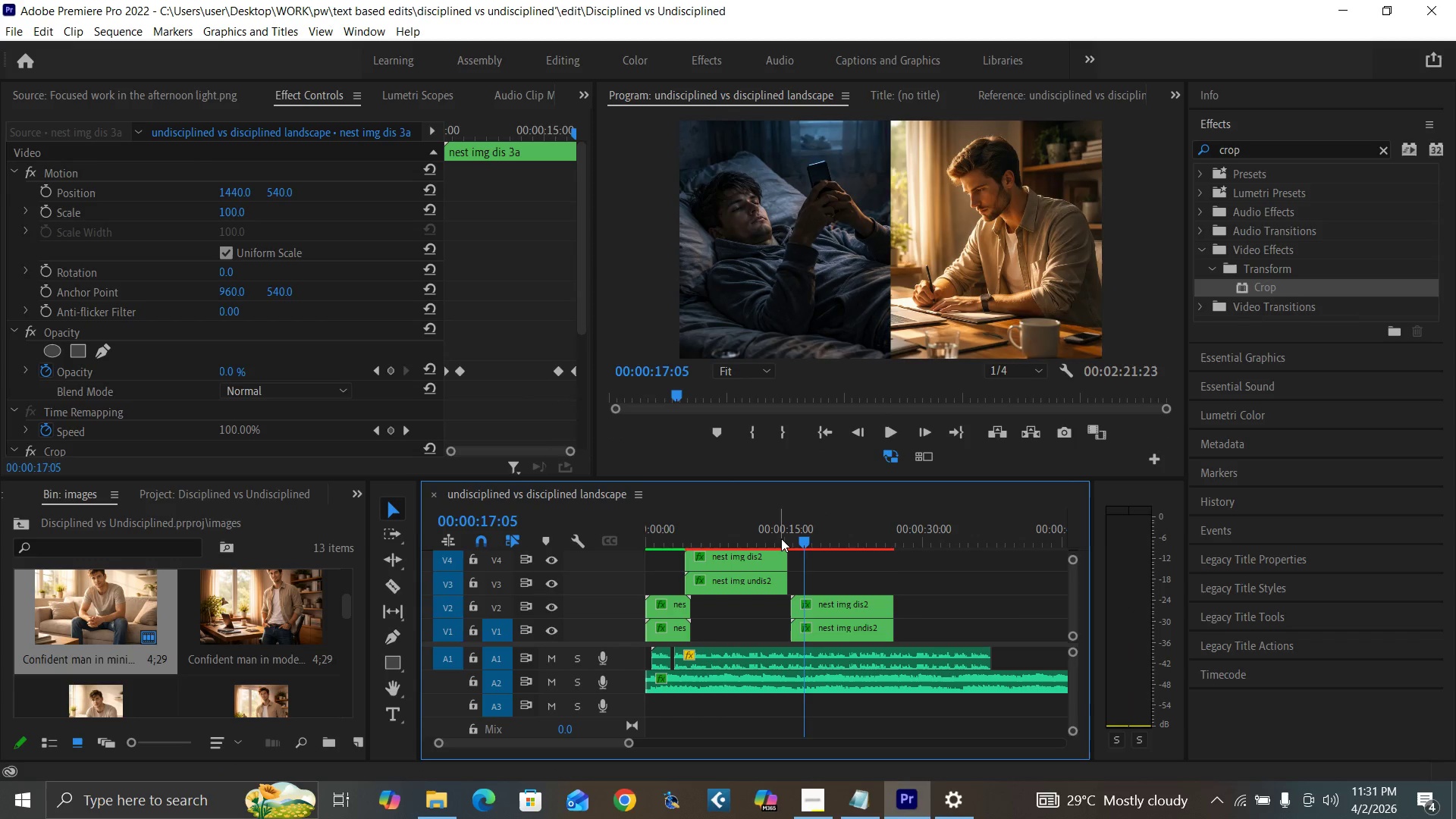 
left_click([781, 538])
 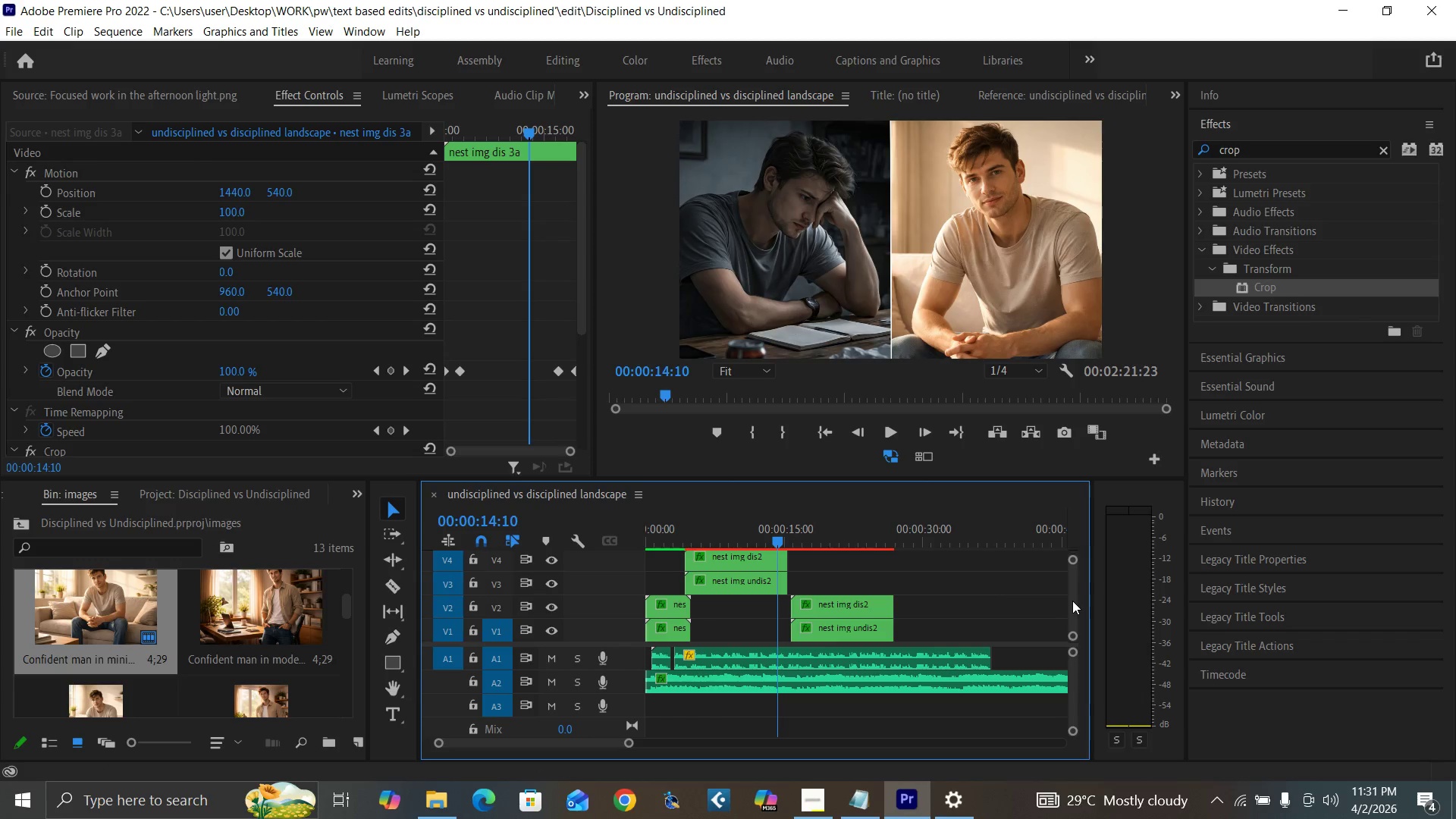 
key(Backquote)
 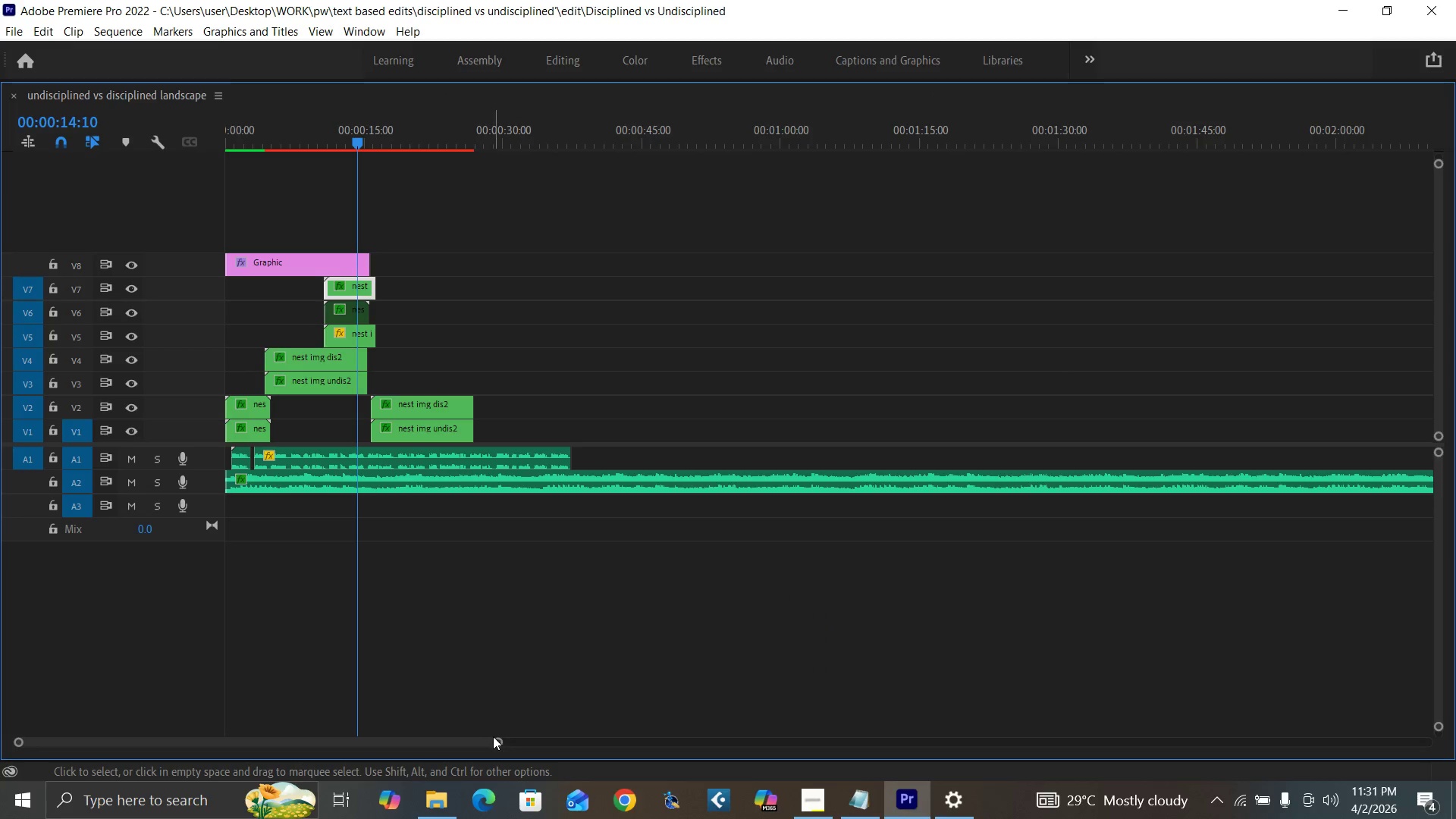 
left_click_drag(start_coordinate=[496, 740], to_coordinate=[318, 815])
 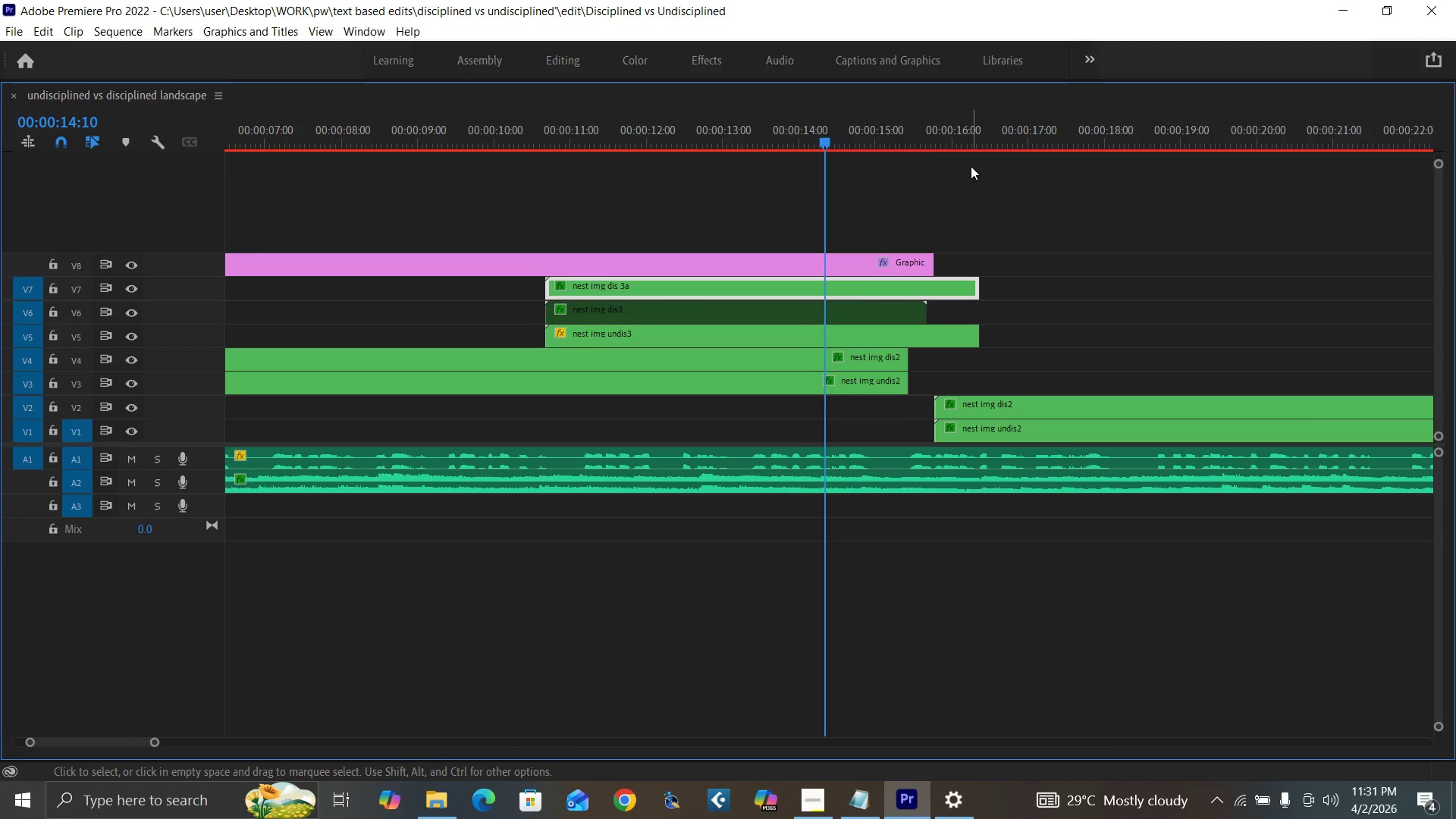 
left_click([982, 144])
 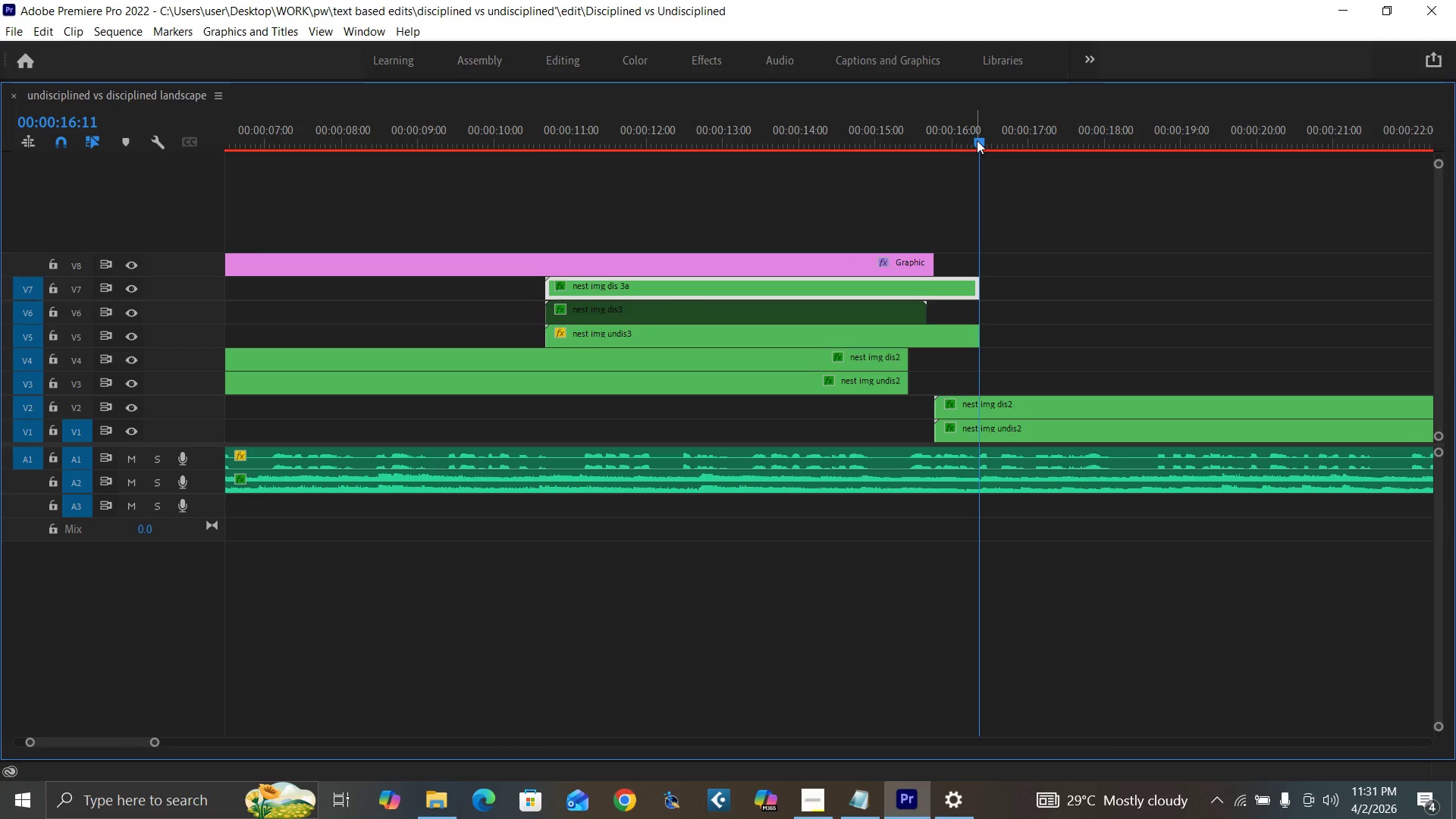 
key(Equal)
 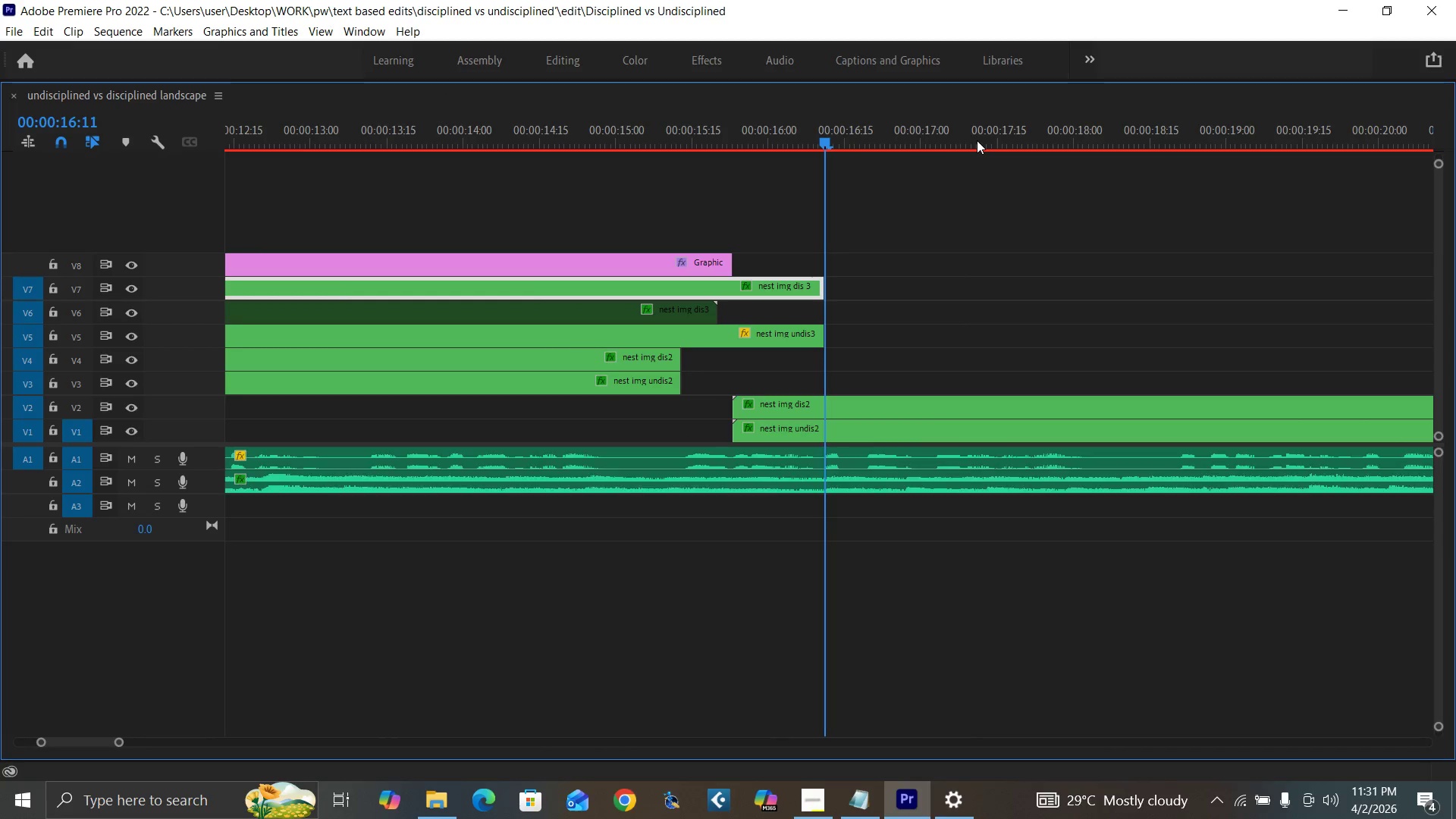 
key(Equal)
 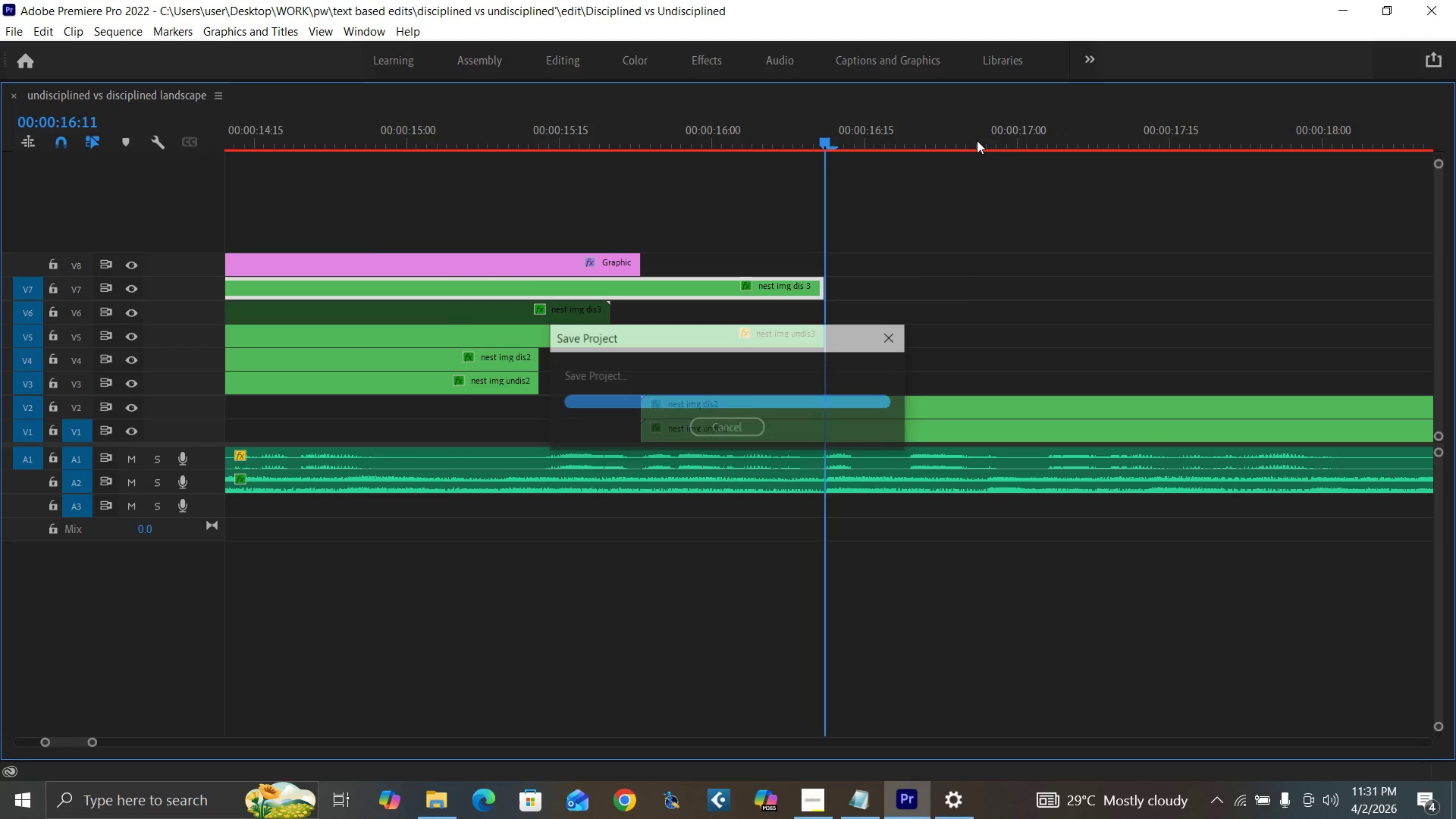 
key(ArrowLeft)
 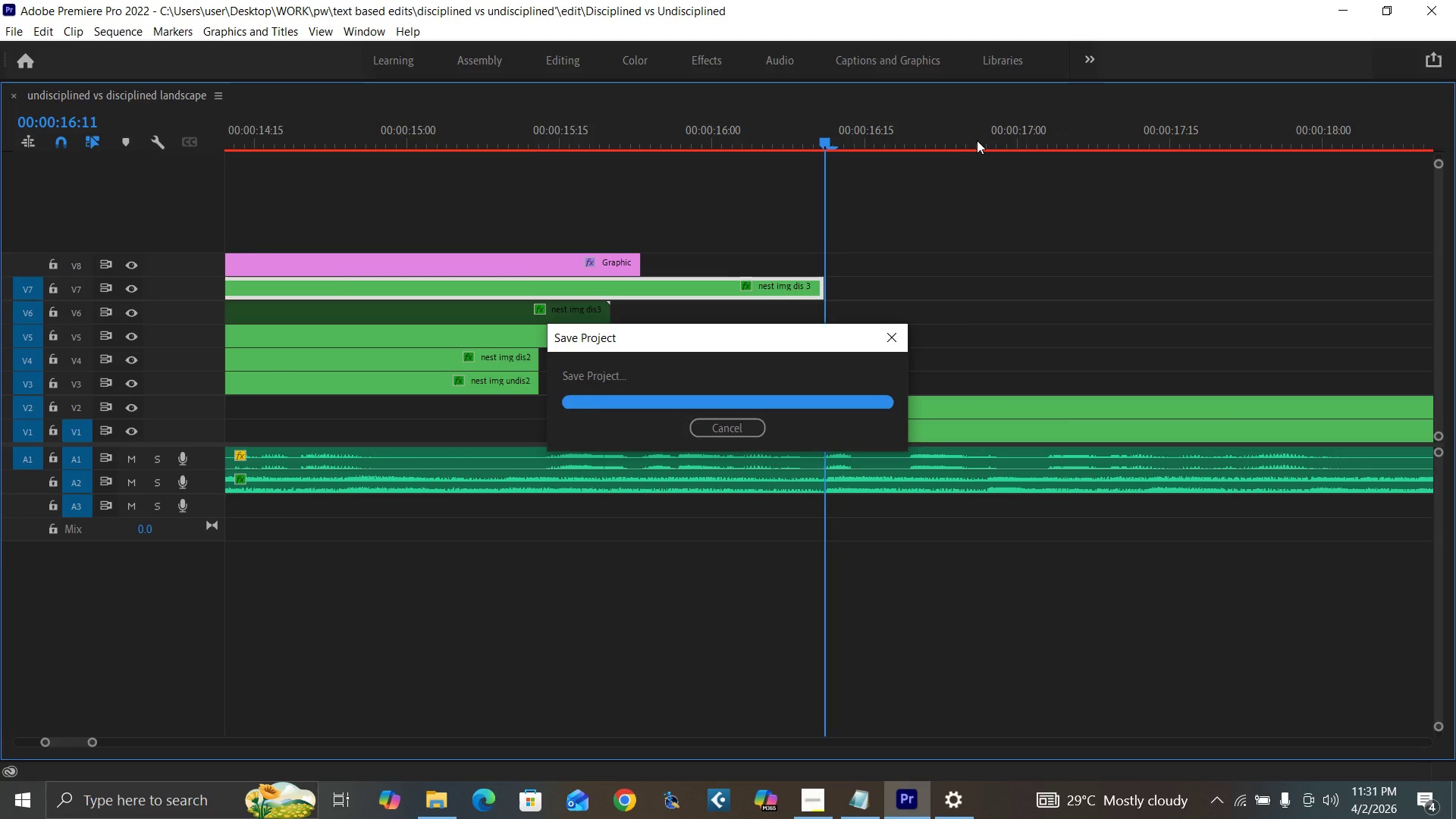 
key(ArrowLeft)
 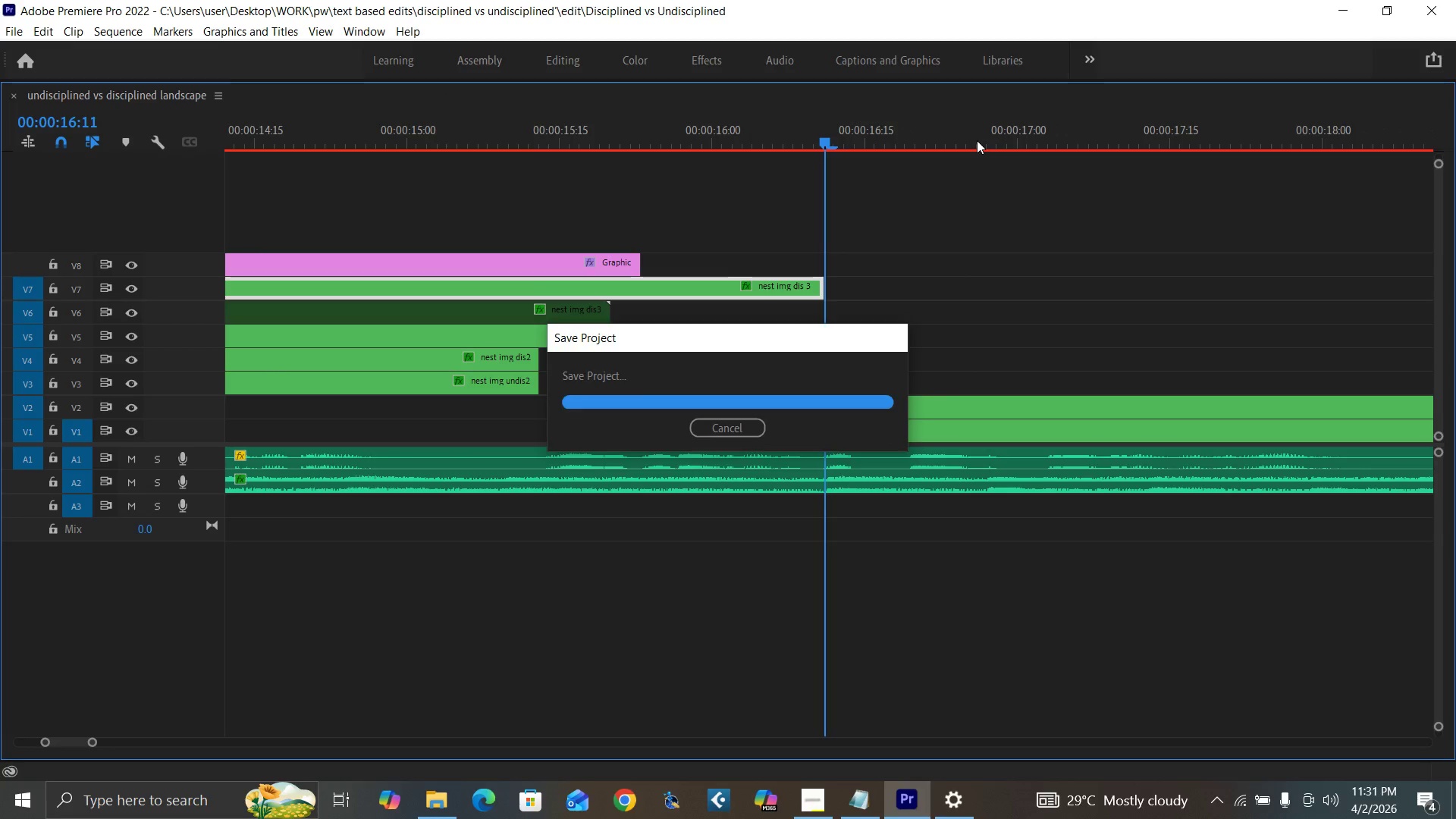 
key(ArrowLeft)
 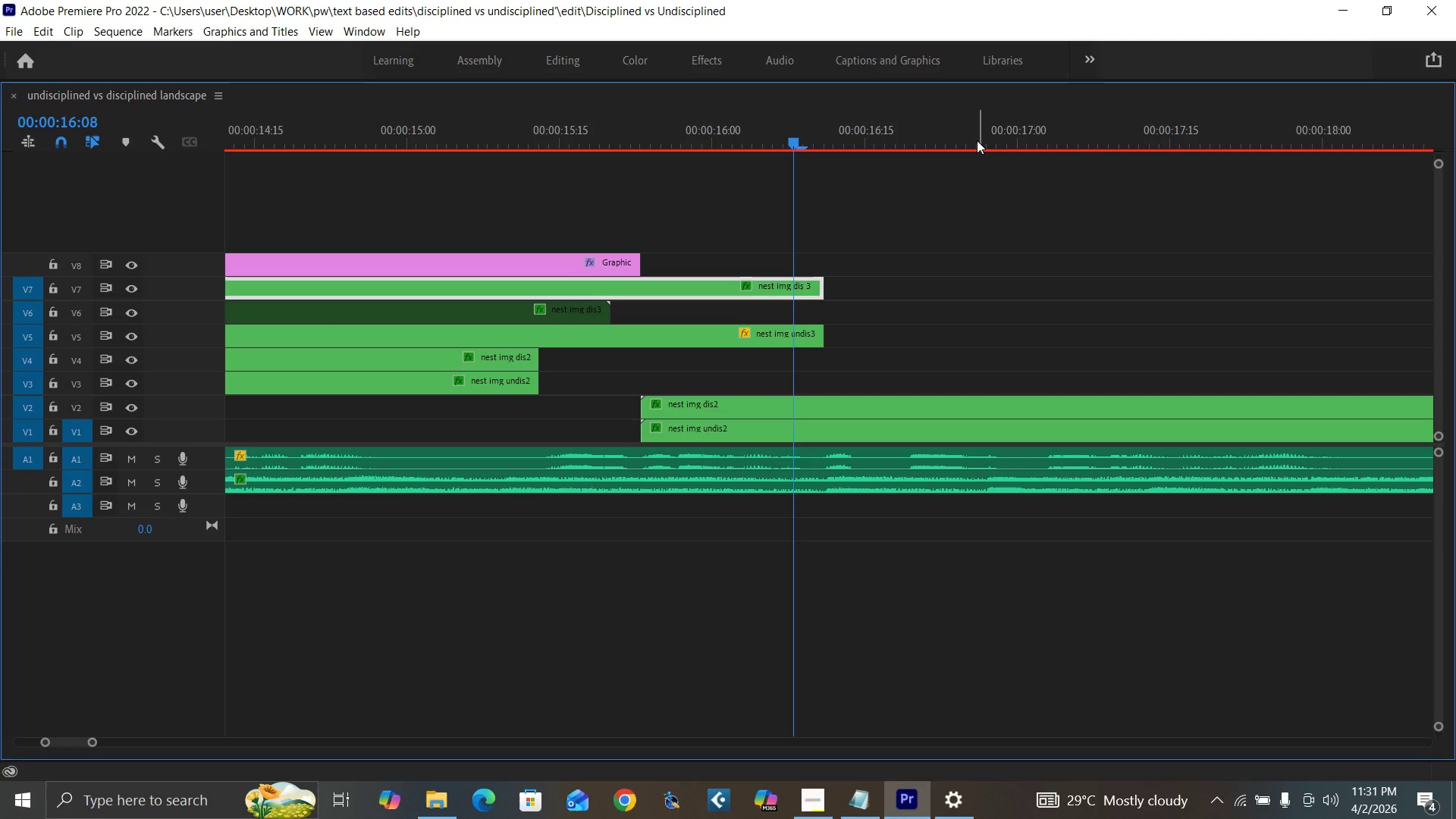 
key(ArrowLeft)
 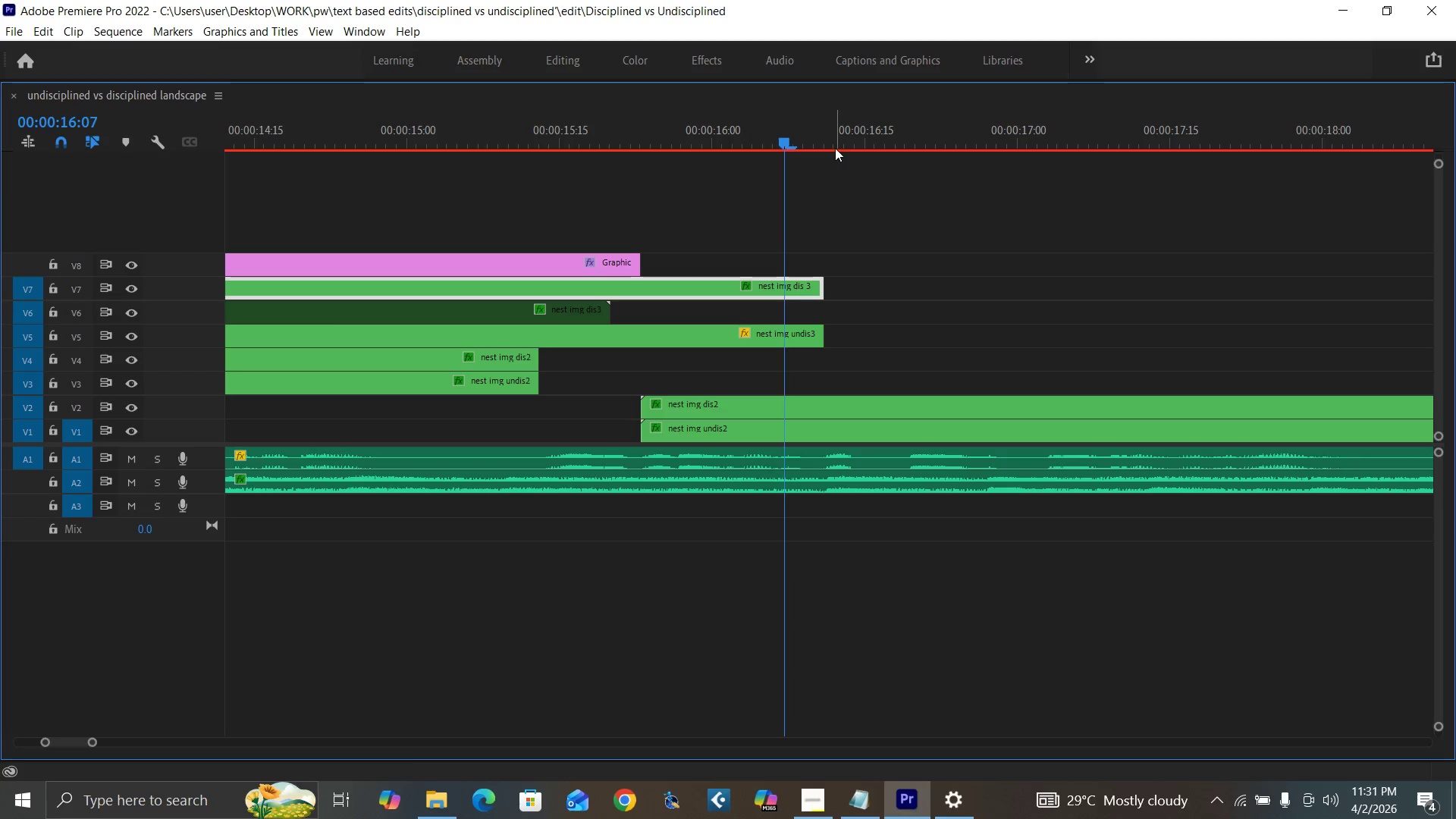 
left_click([830, 142])
 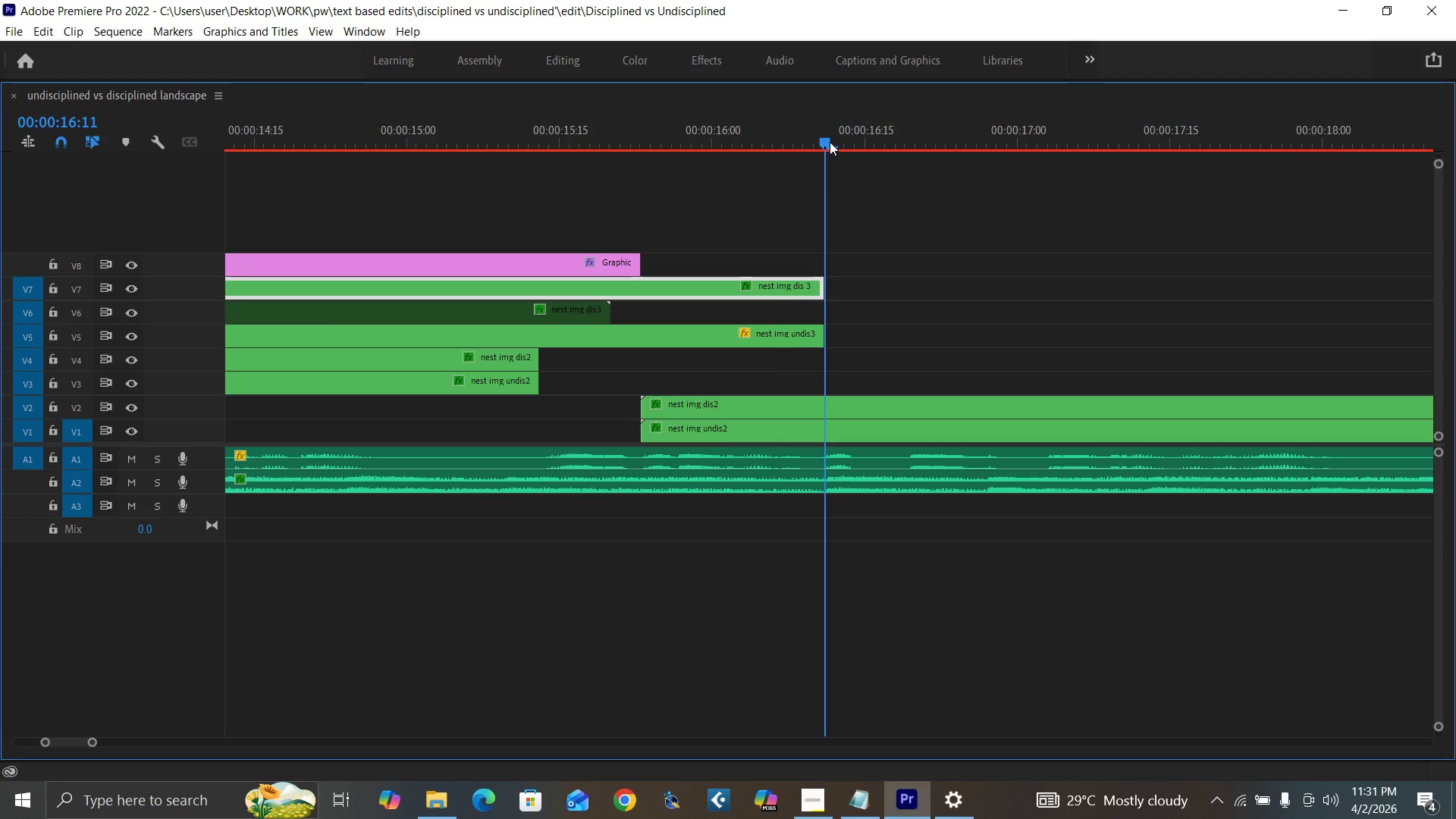 
key(ArrowLeft)
 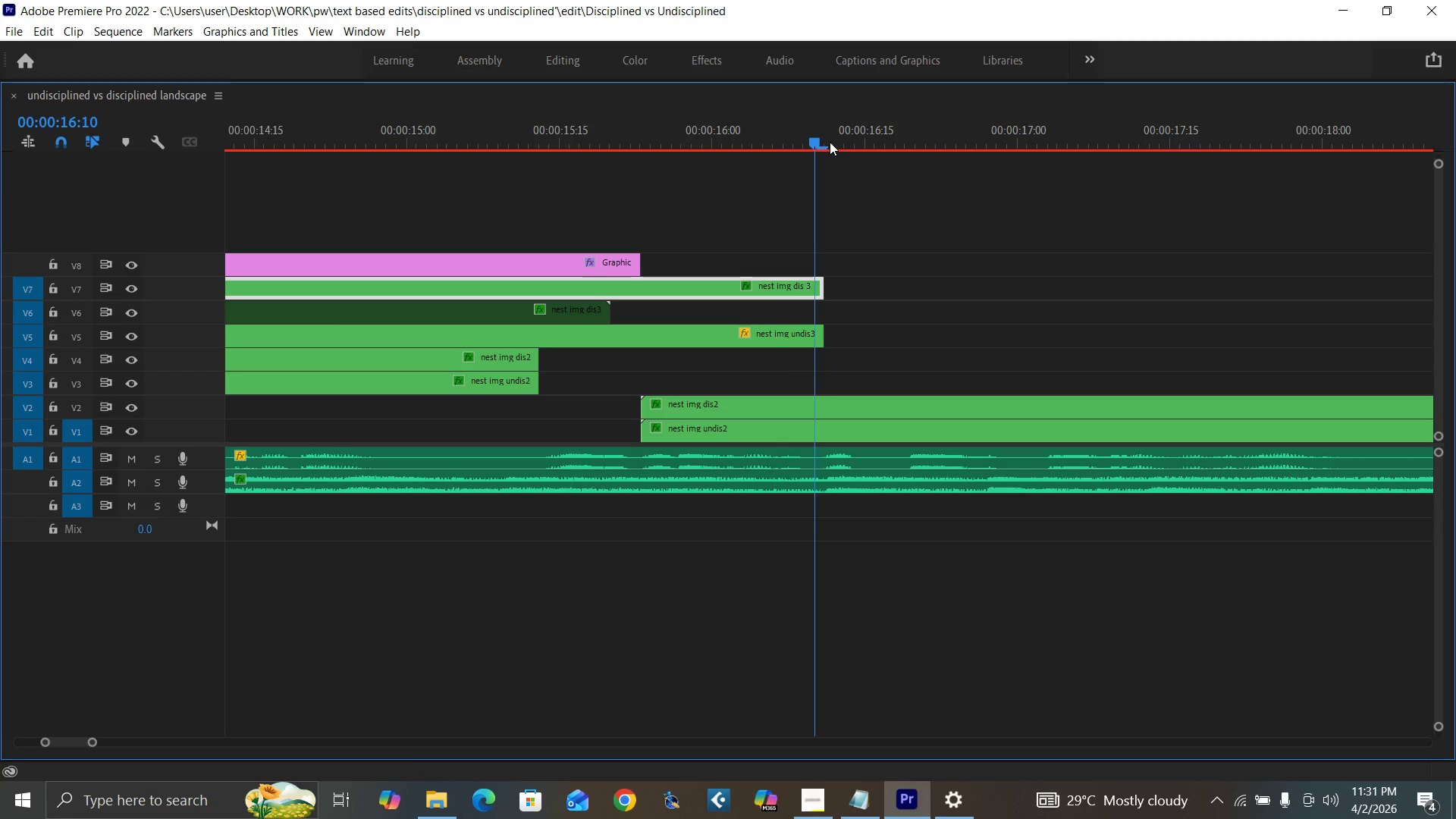 
key(ArrowLeft)
 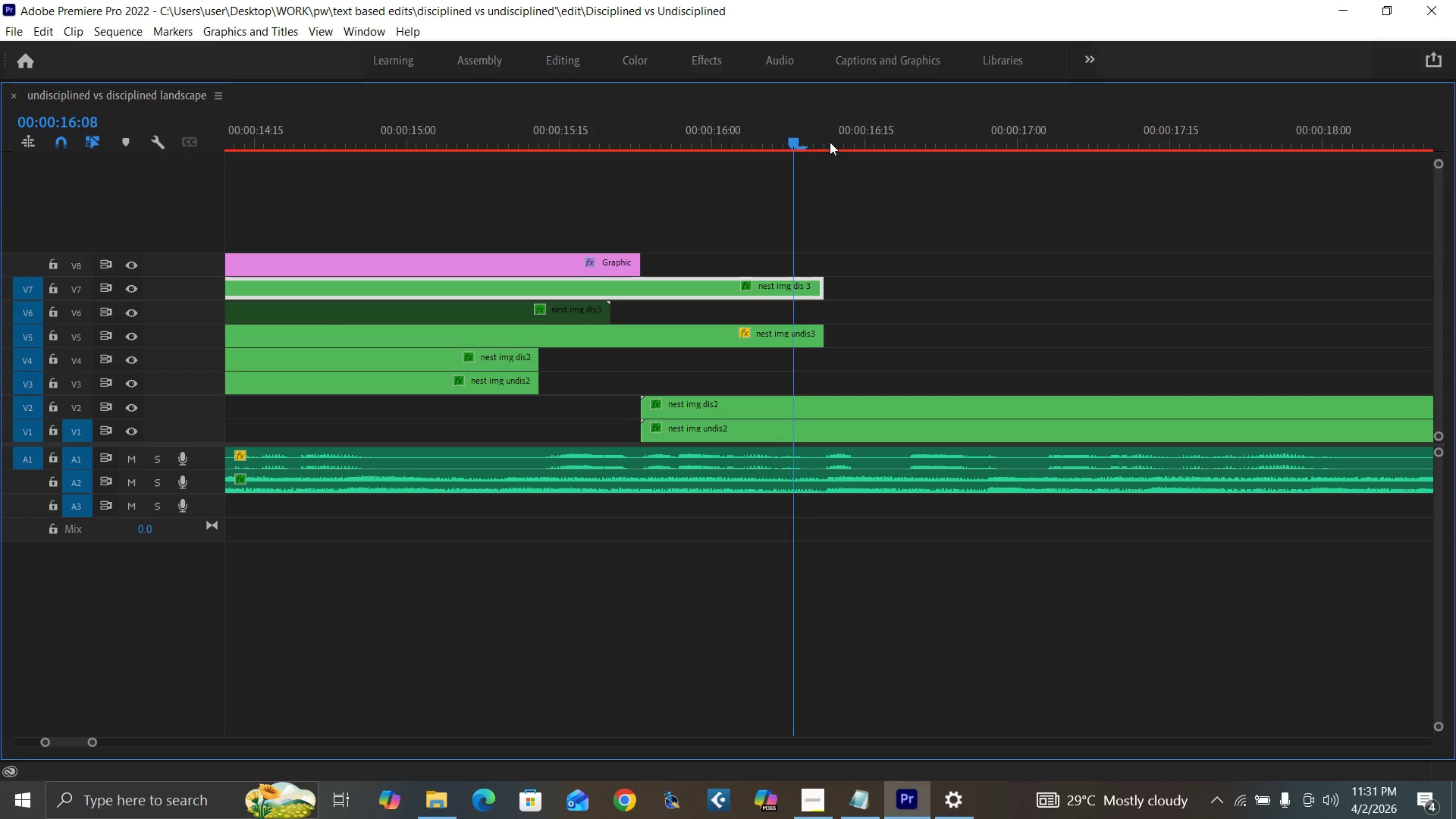 
key(ArrowLeft)
 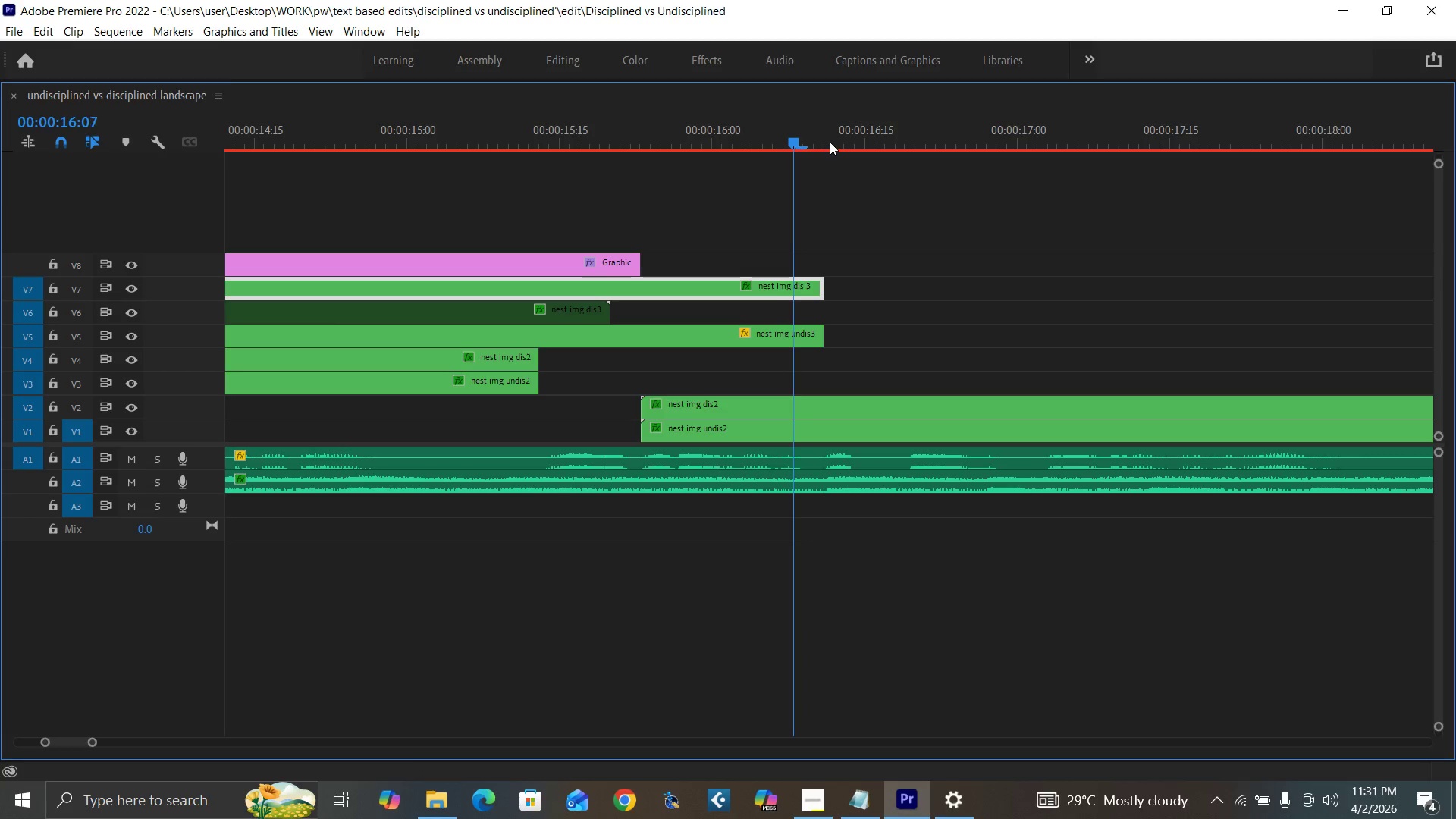 
key(ArrowLeft)
 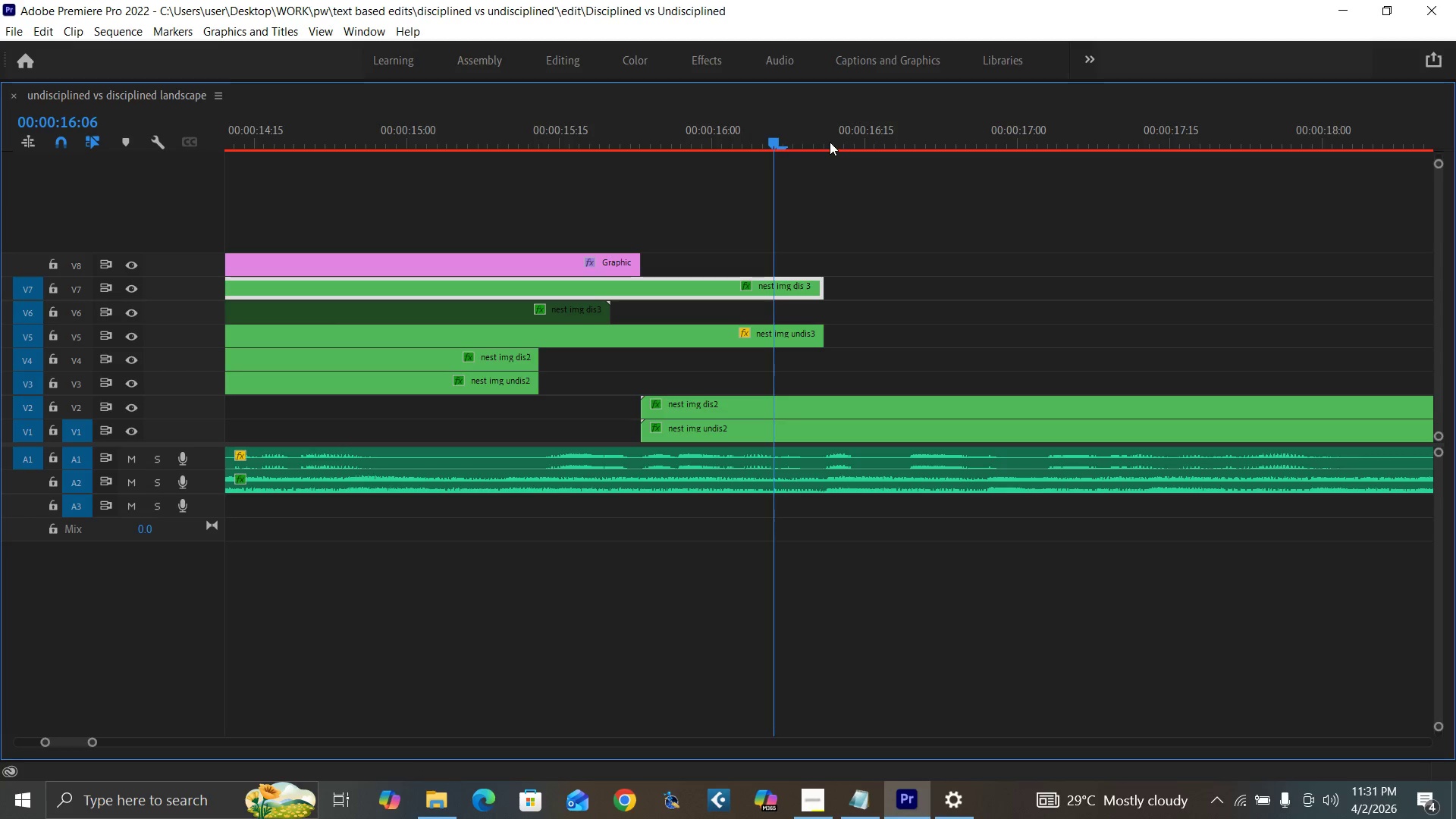 
key(ArrowLeft)
 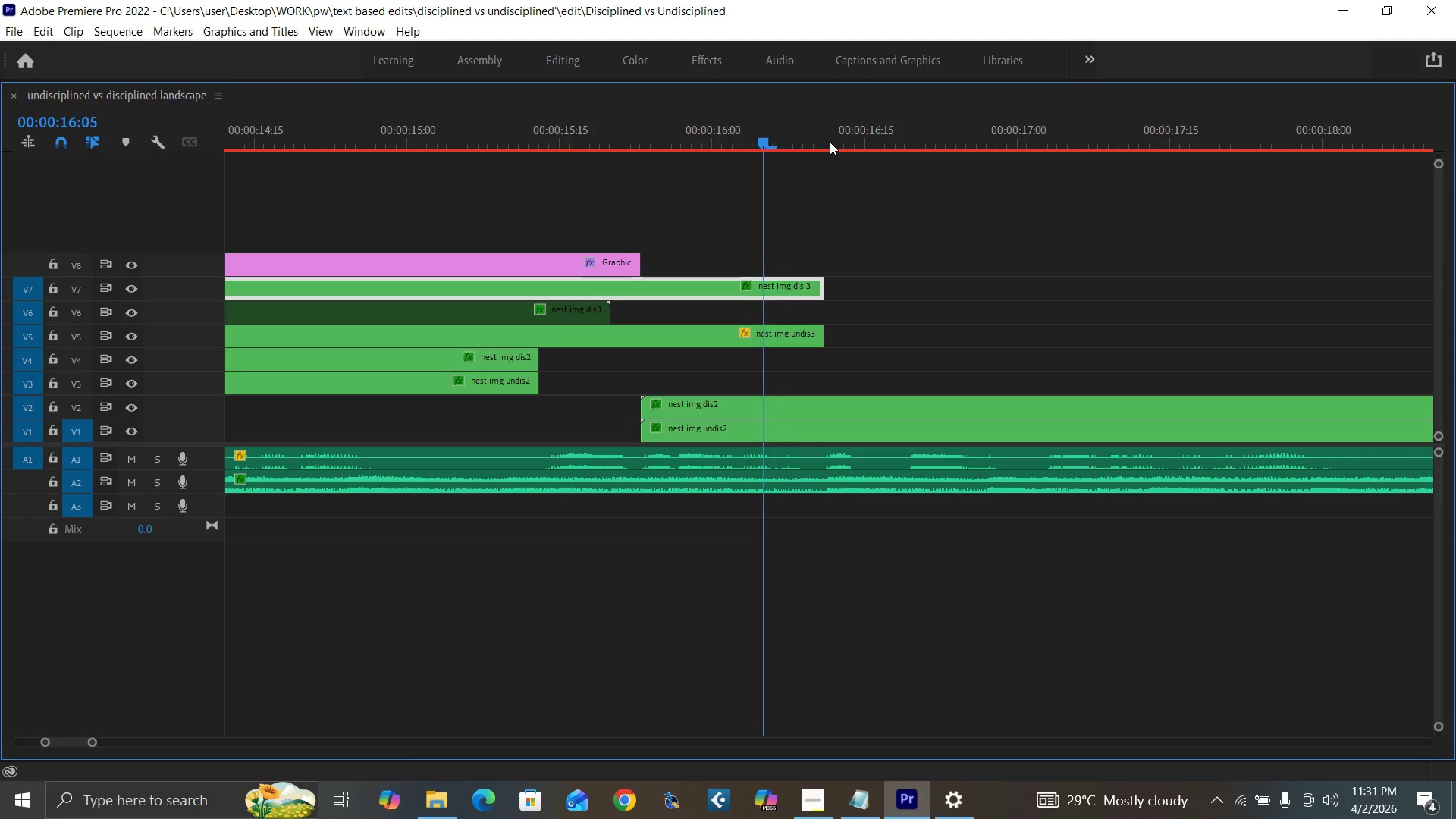 
key(ArrowLeft)
 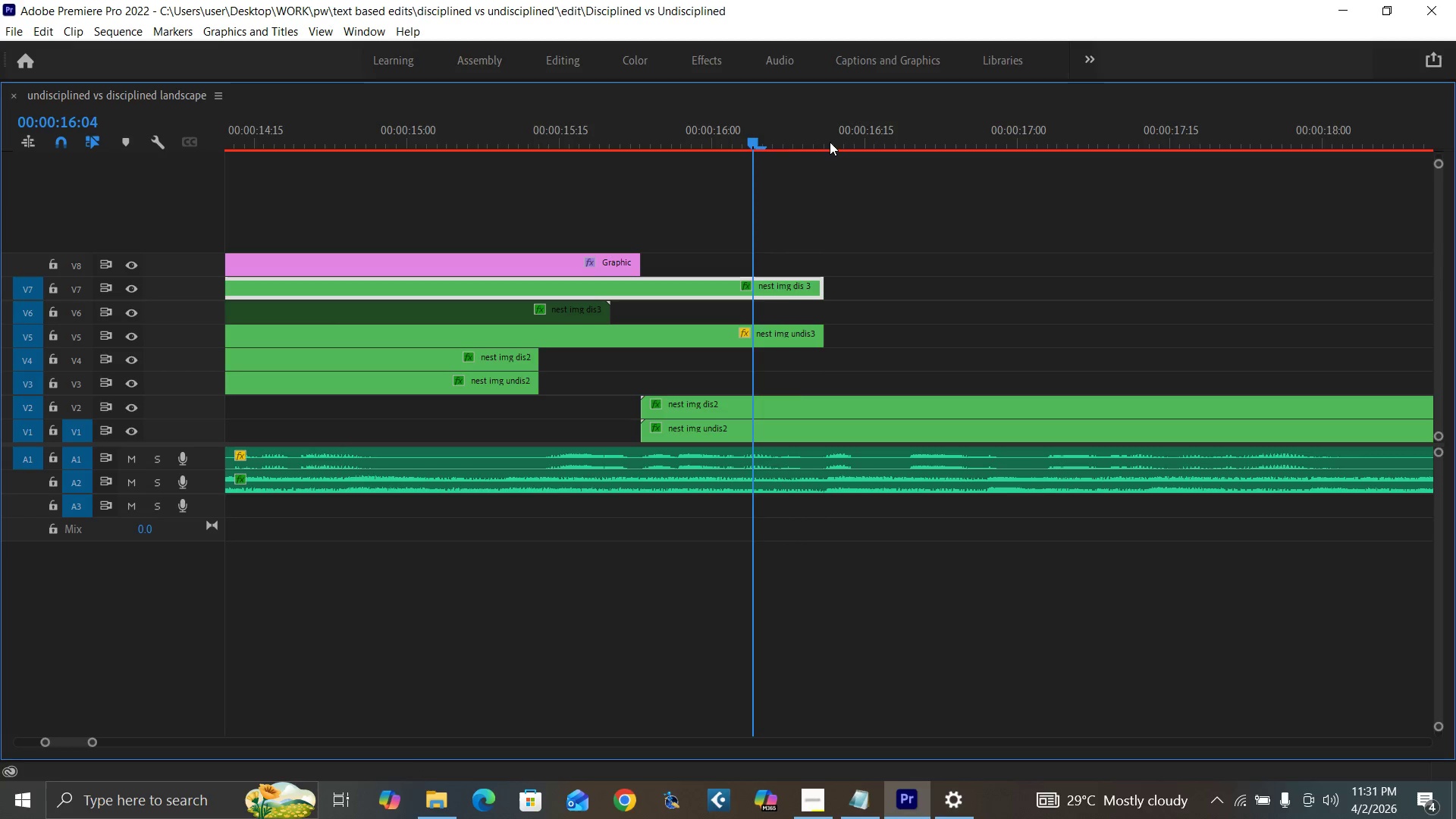 
key(ArrowLeft)
 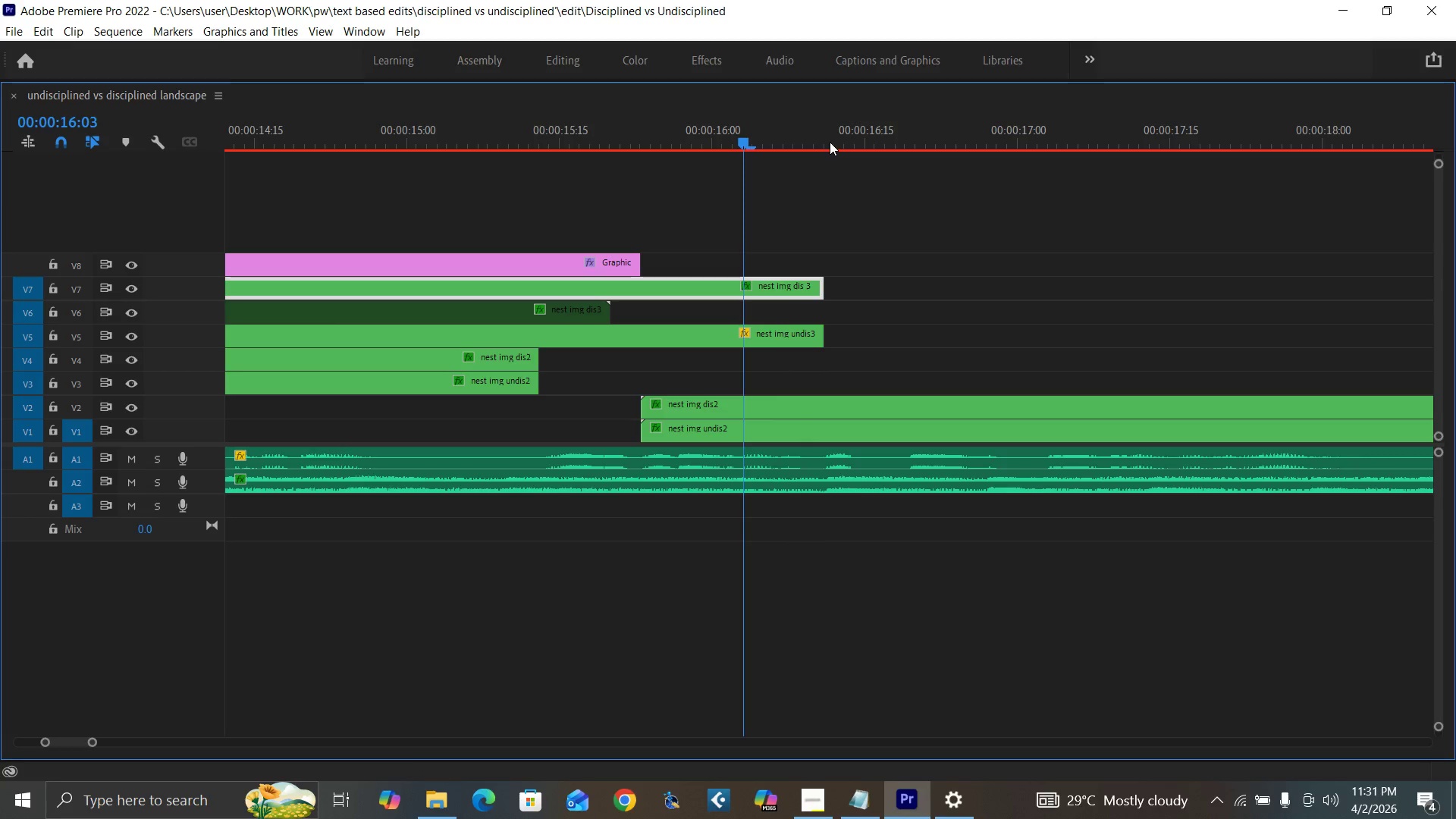 
key(ArrowLeft)
 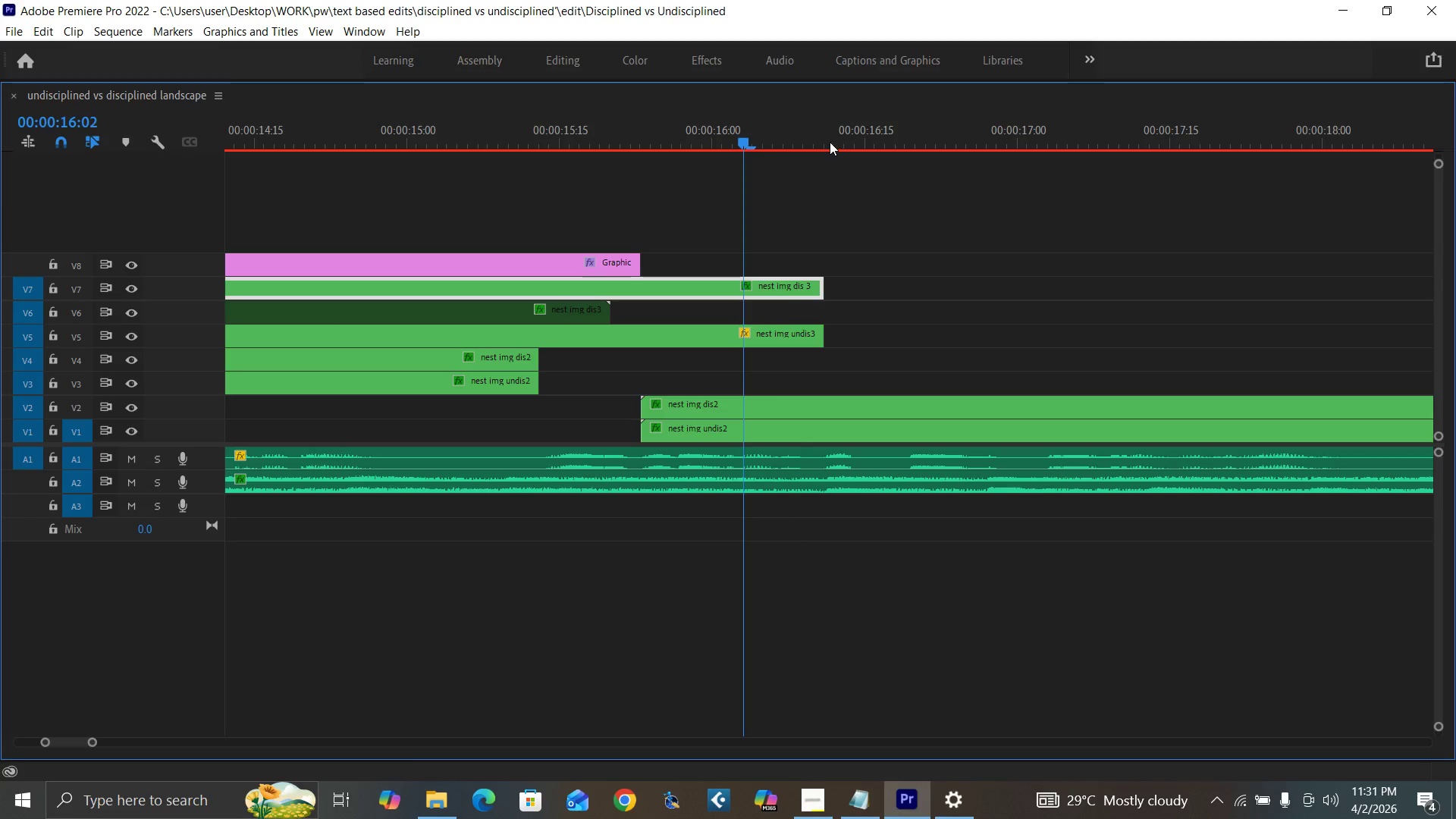 
key(ArrowLeft)
 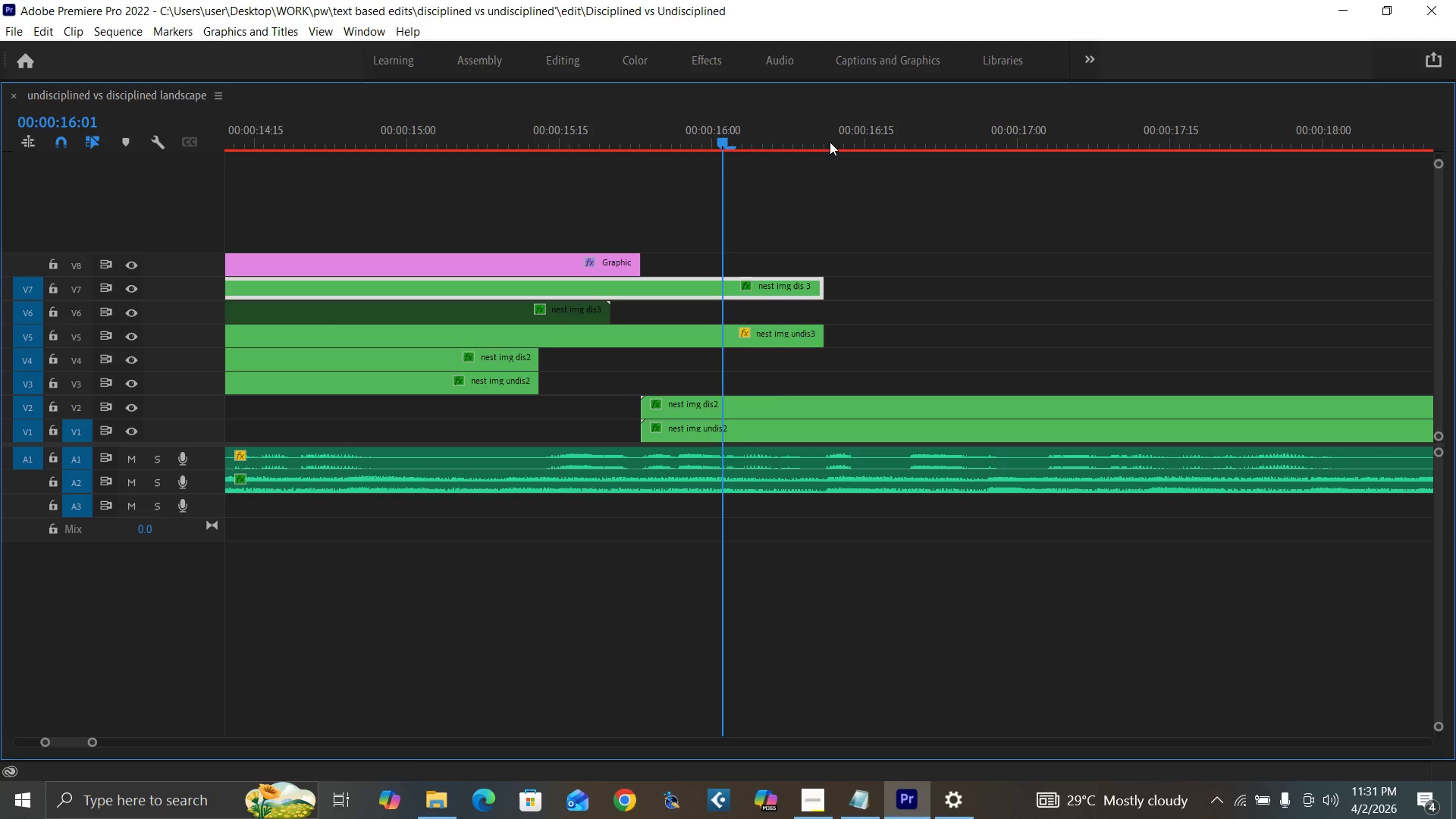 
key(ArrowLeft)
 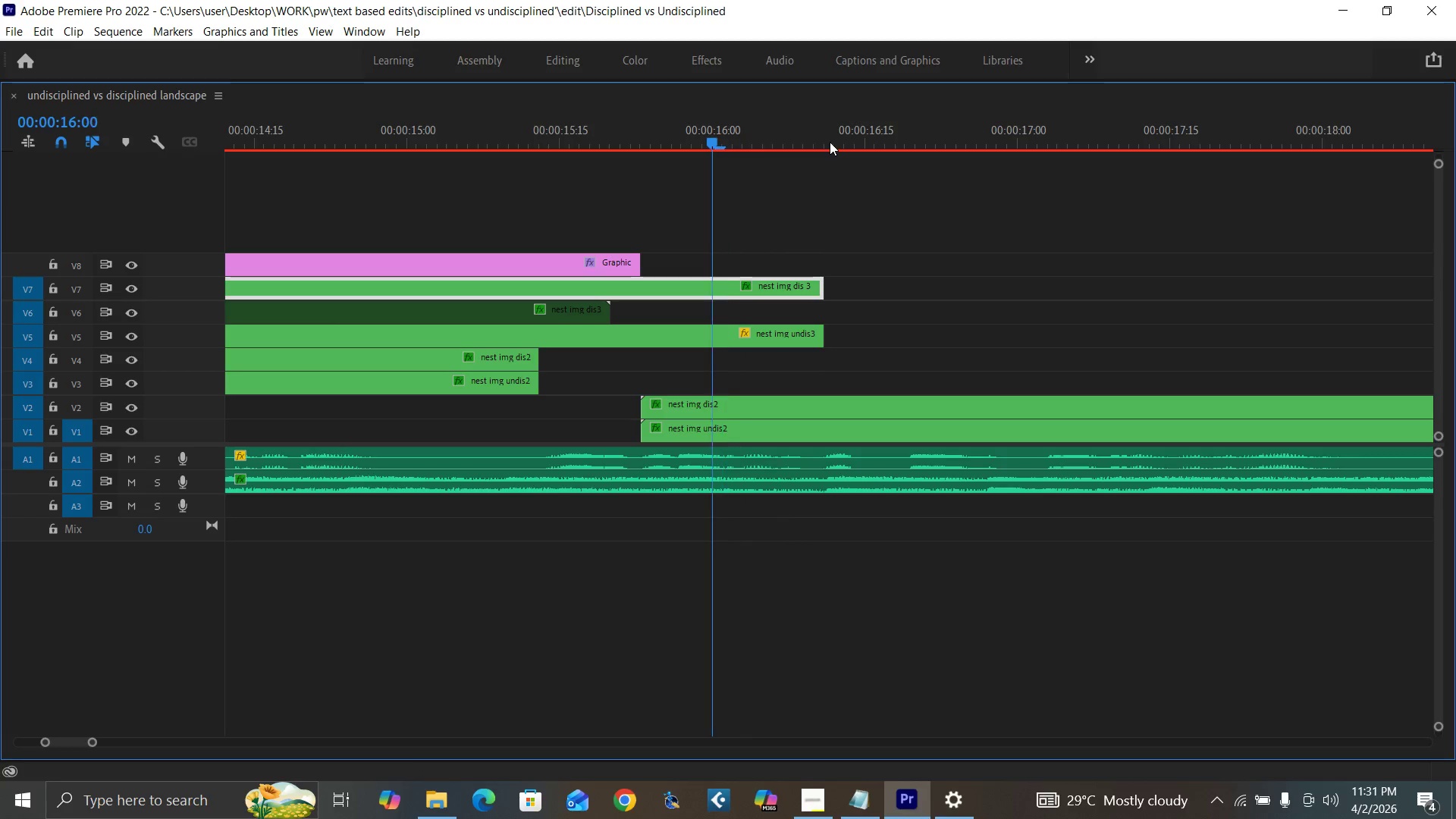 
key(ArrowLeft)
 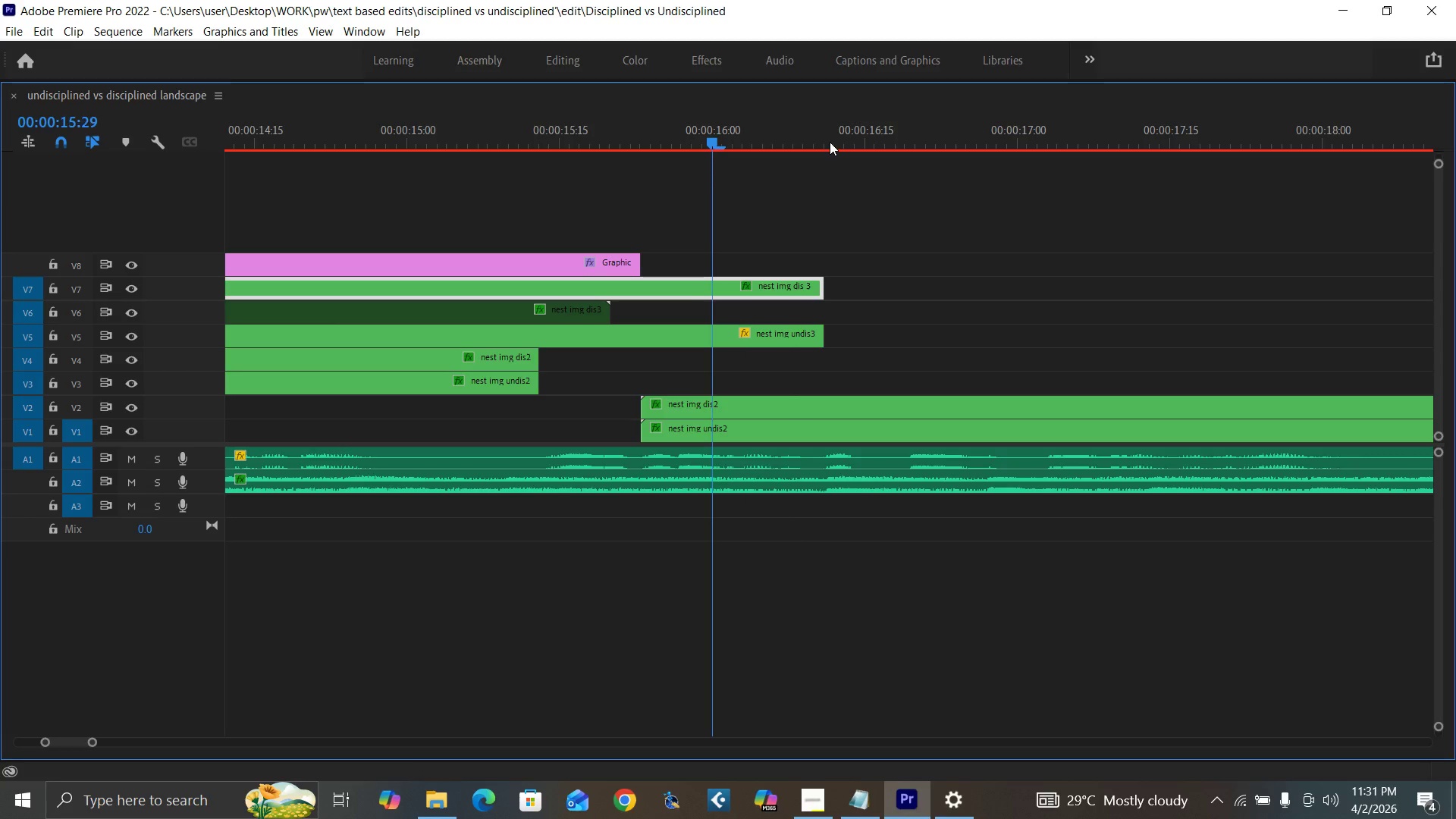 
key(ArrowLeft)
 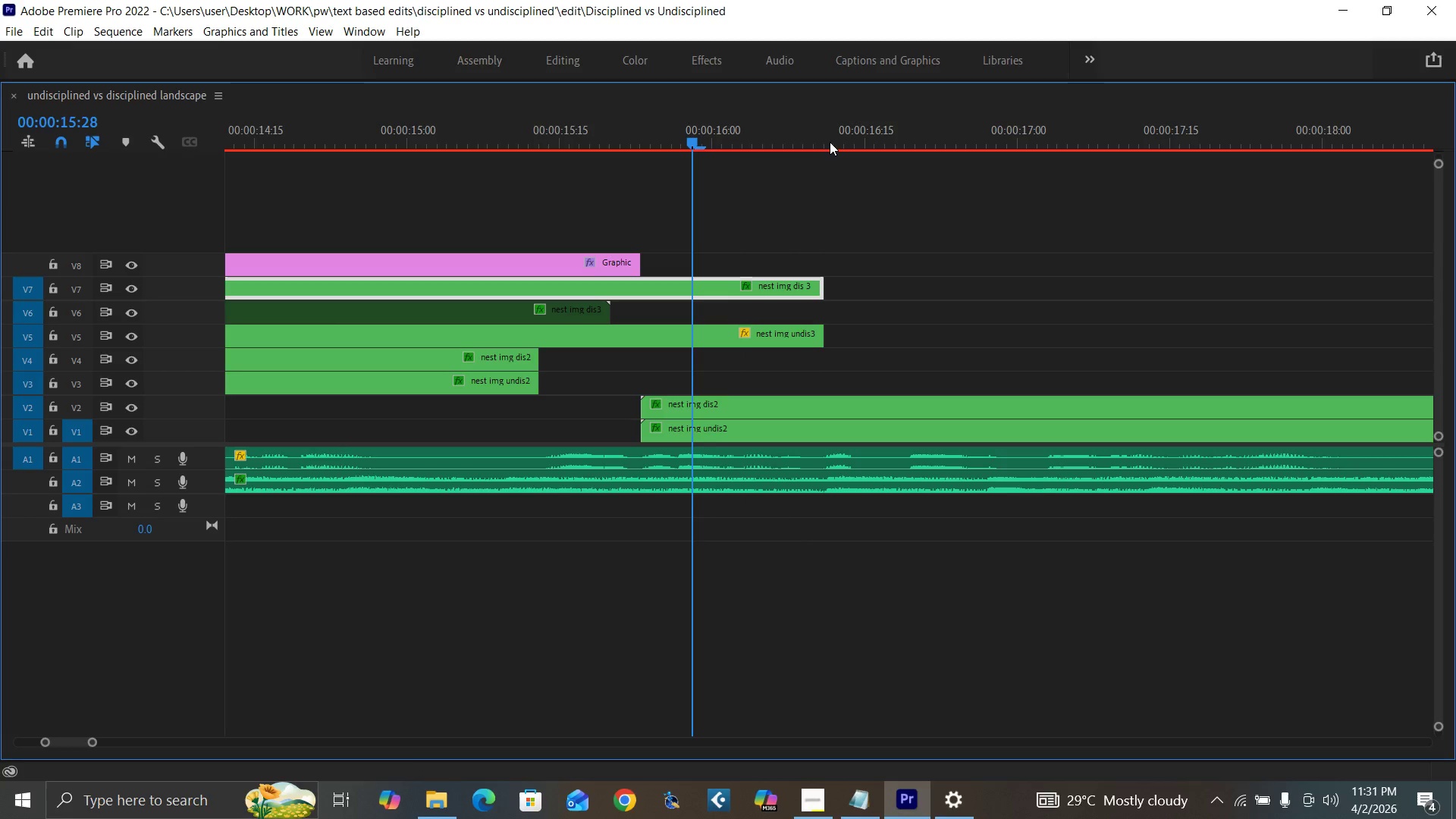 
key(ArrowLeft)
 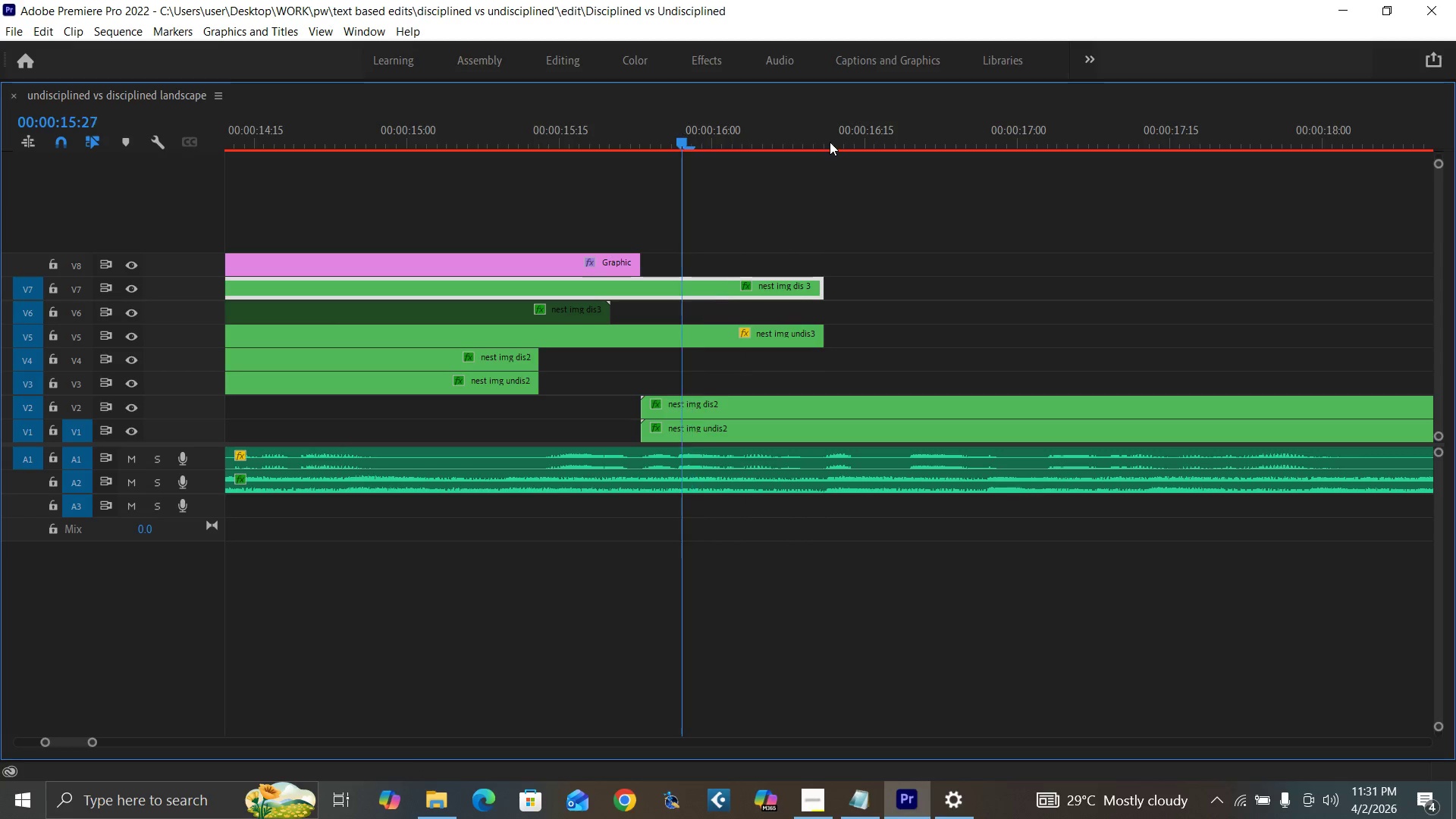 
key(ArrowLeft)
 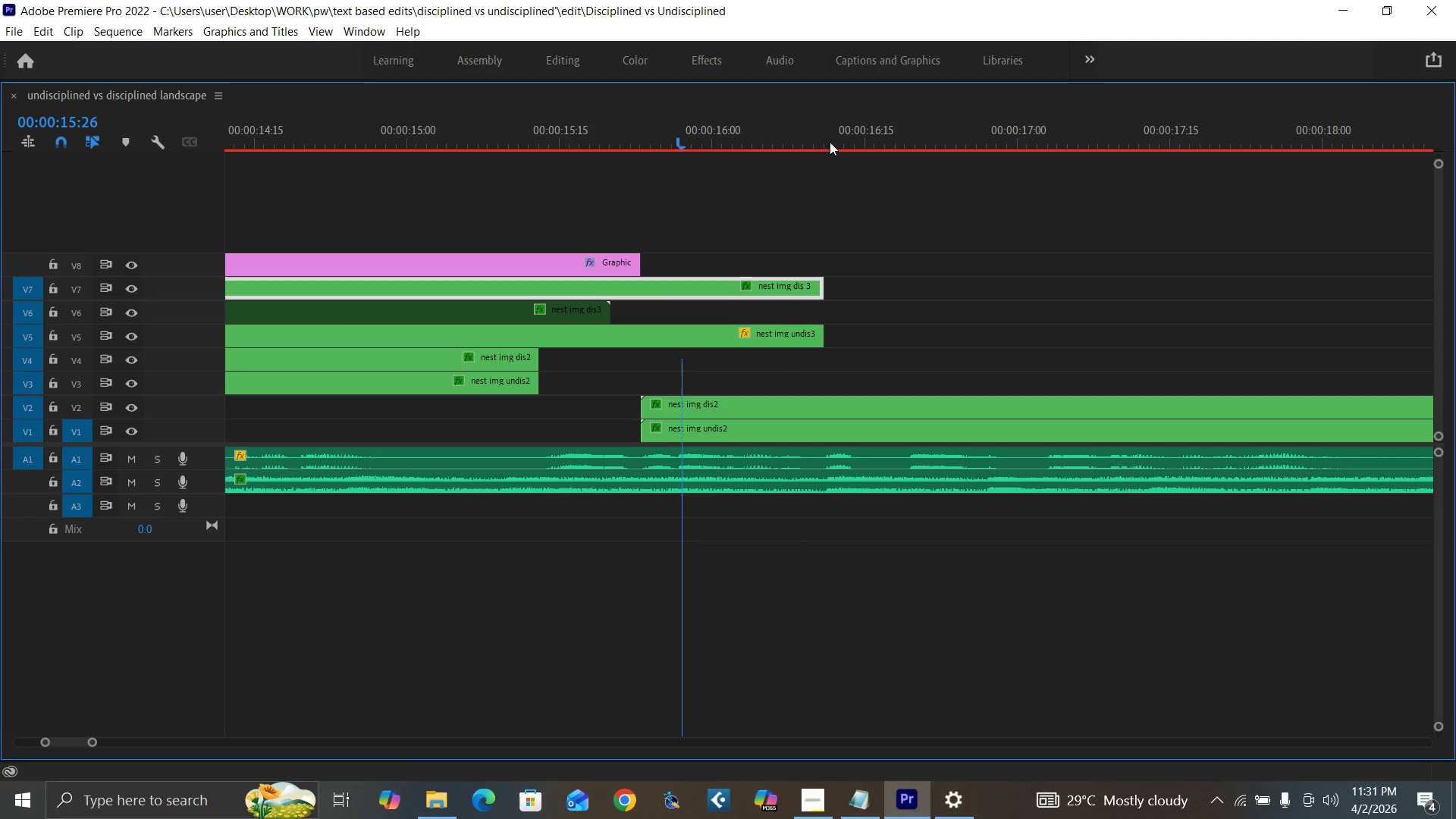 
key(ArrowLeft)
 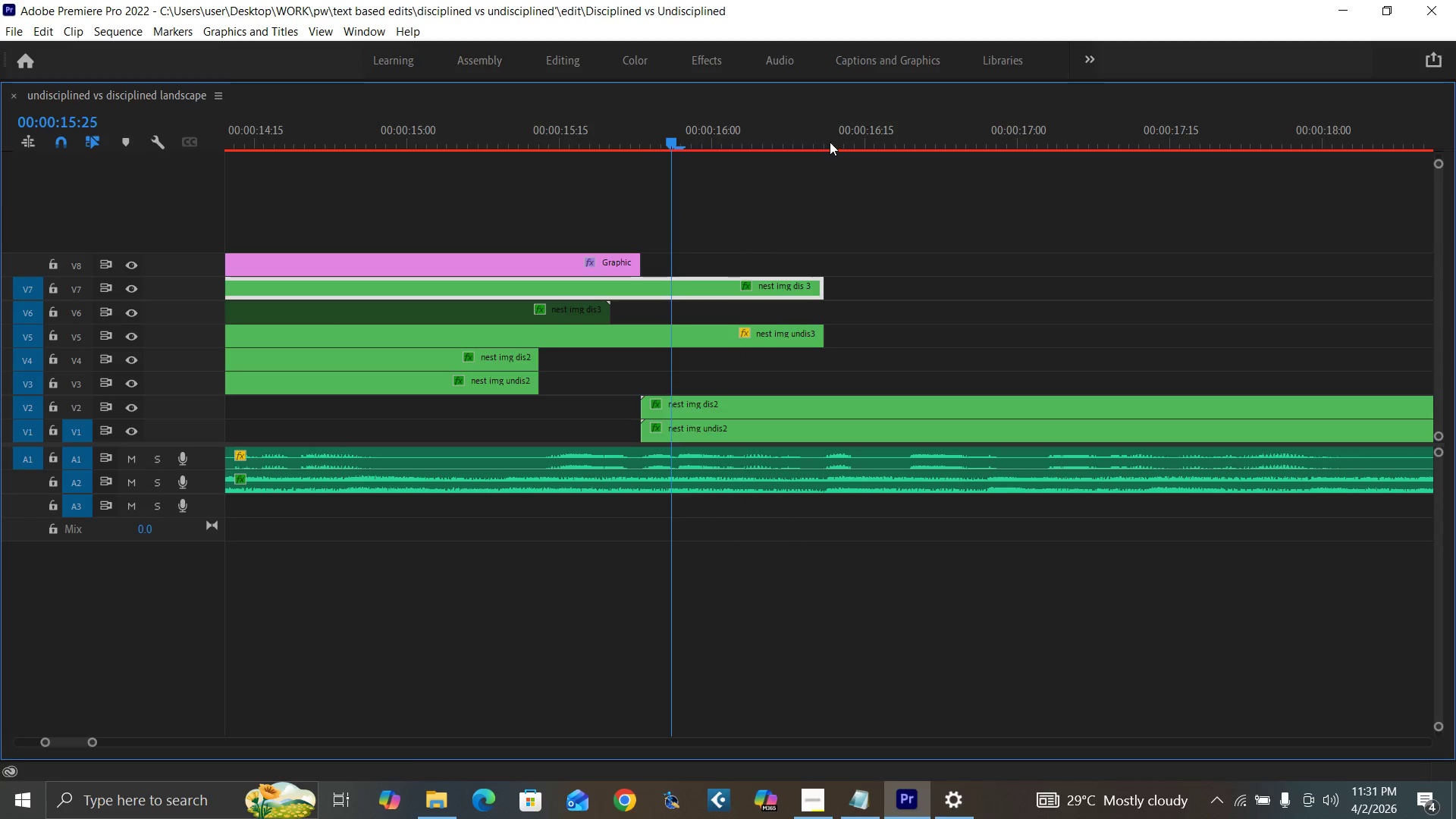 
key(ArrowLeft)
 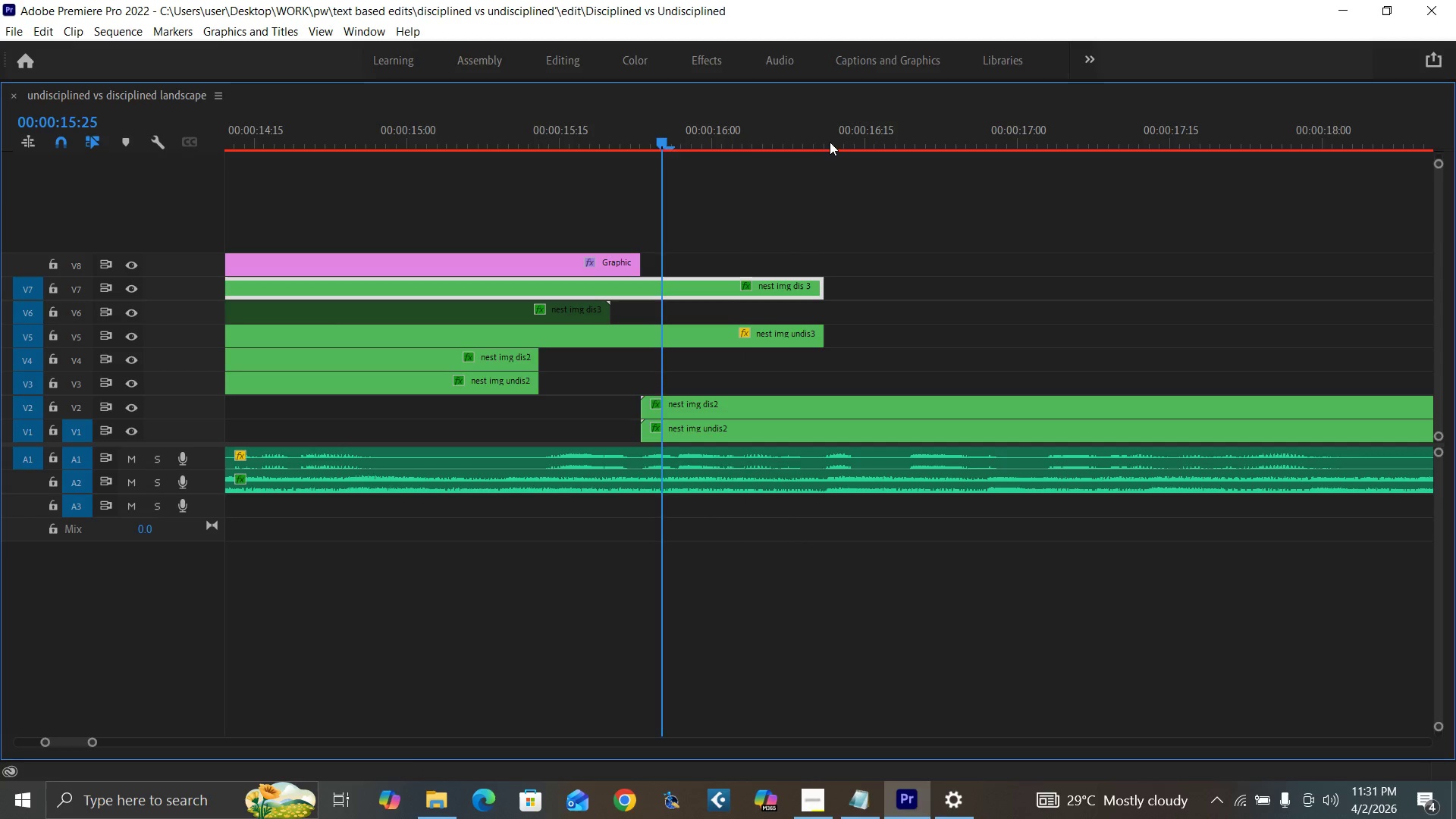 
key(ArrowLeft)
 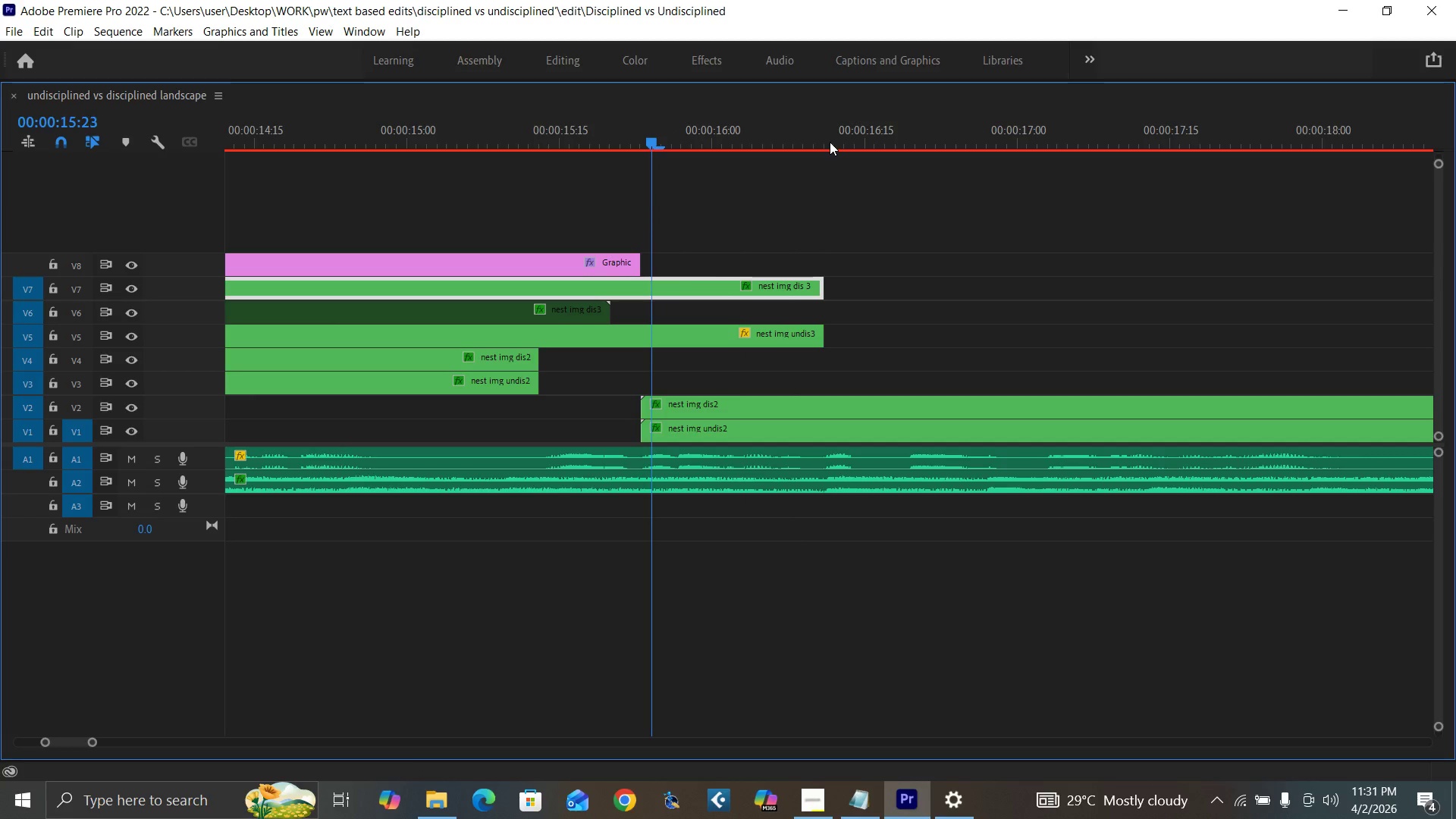 
key(ArrowLeft)
 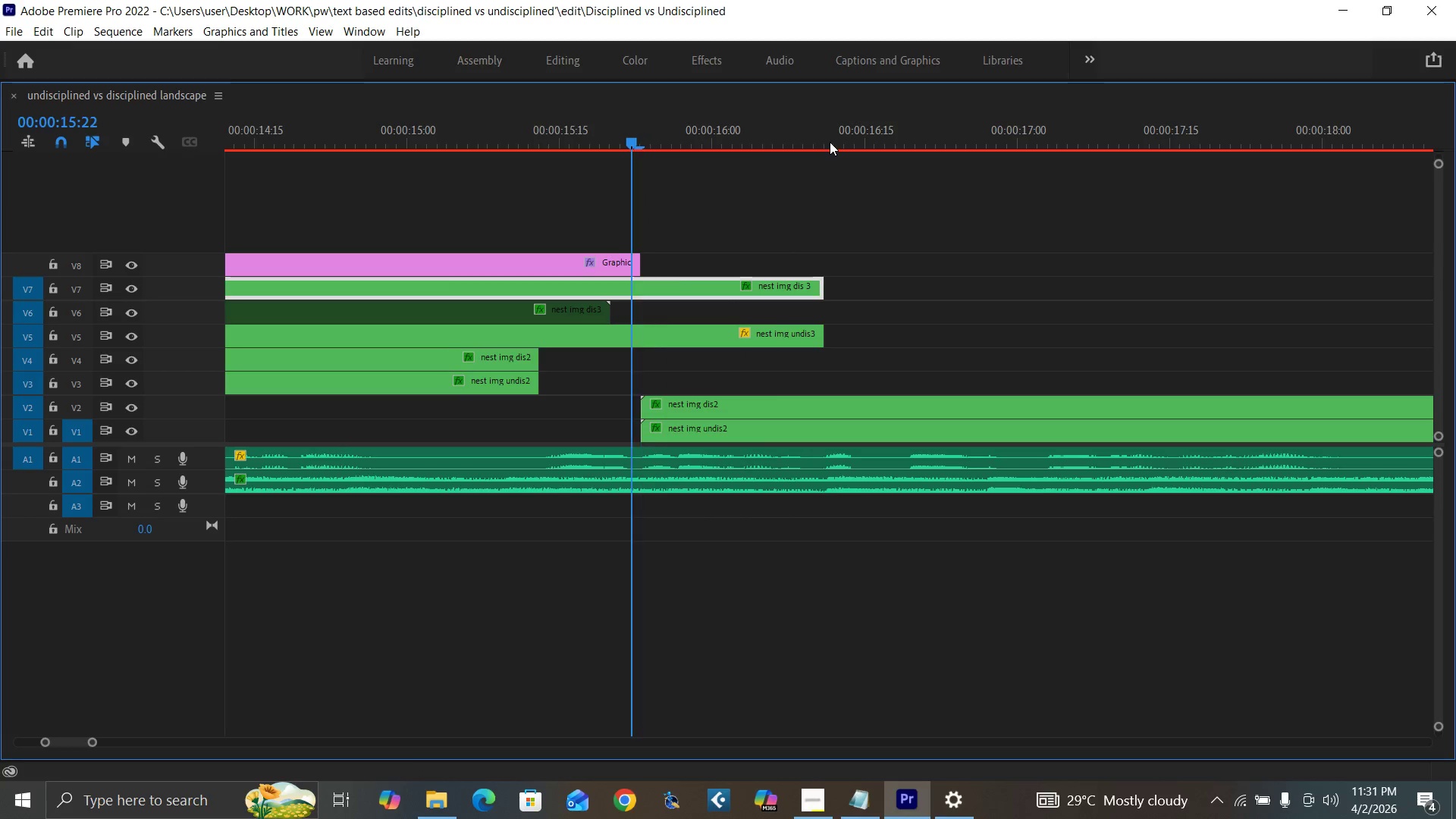 
key(ArrowLeft)
 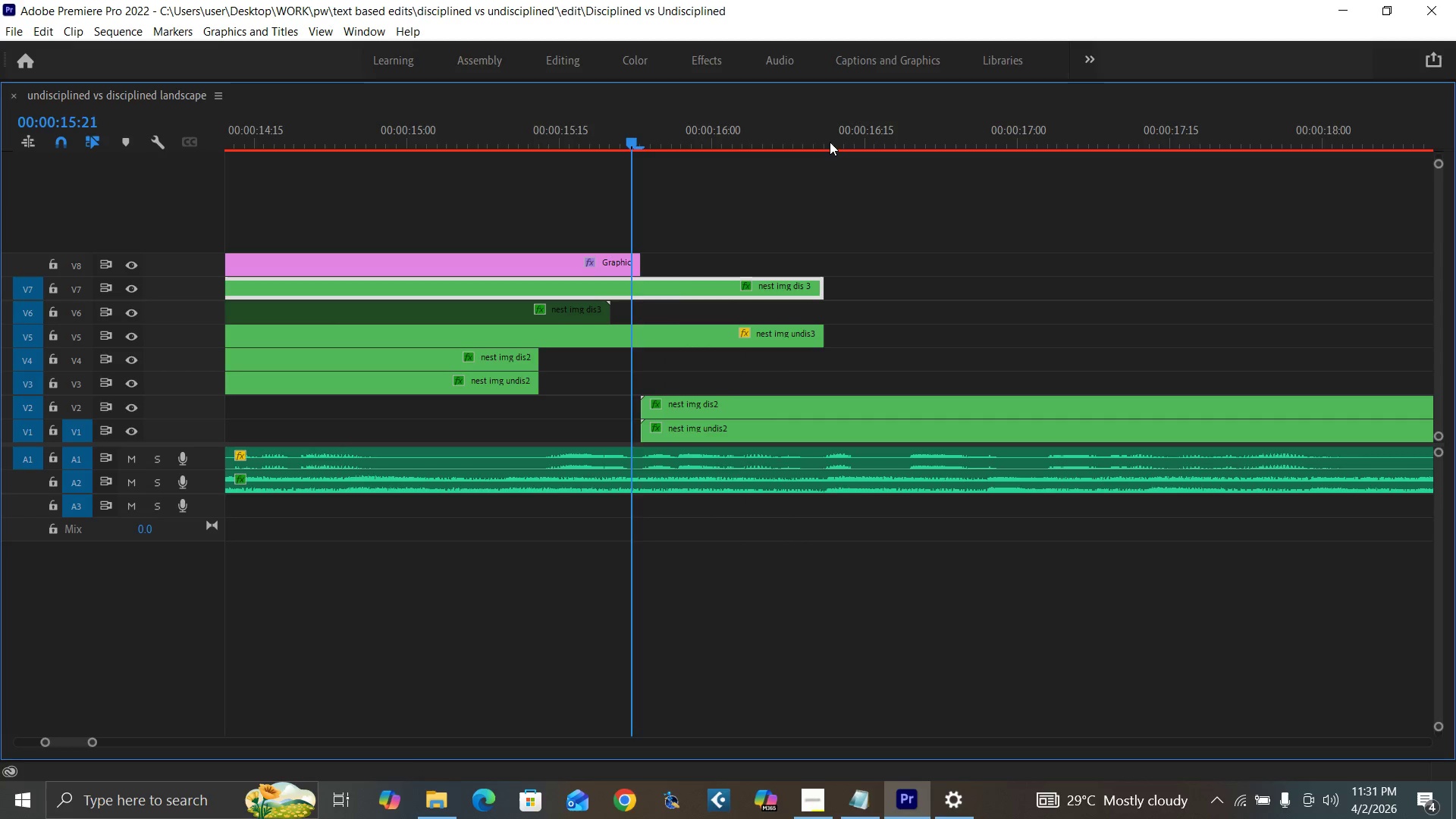 
key(ArrowLeft)
 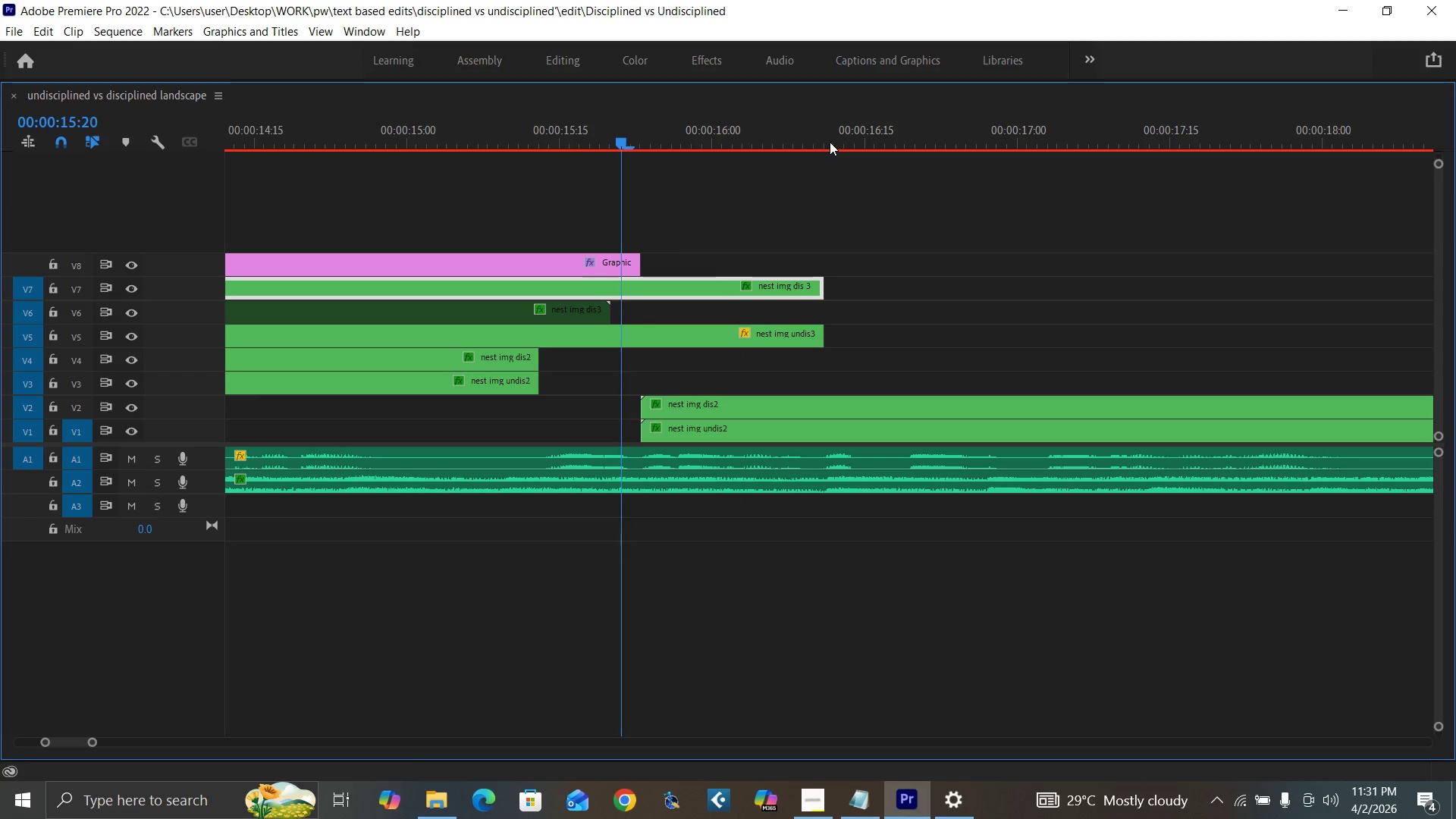 
key(ArrowLeft)
 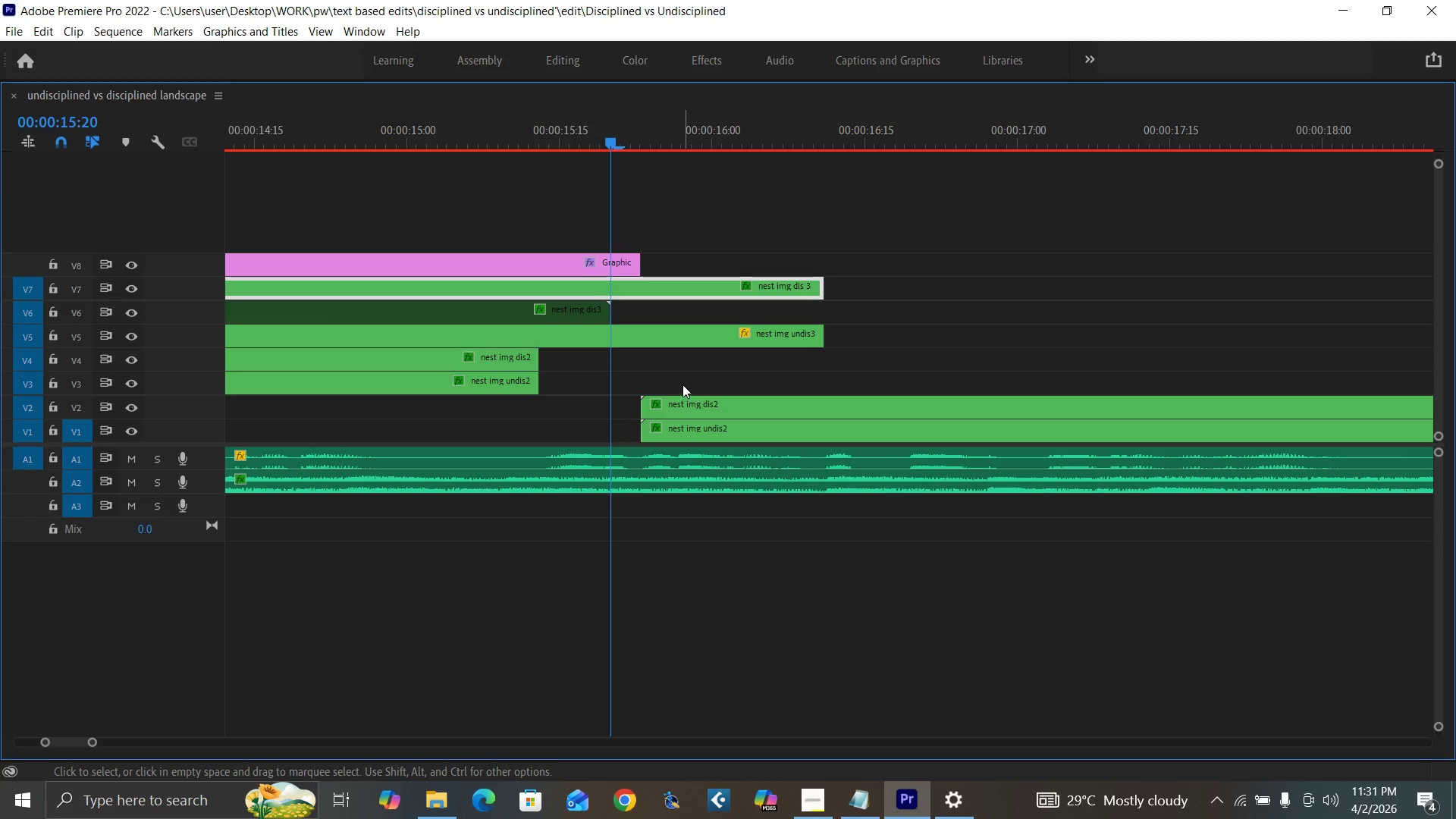 
left_click_drag(start_coordinate=[686, 381], to_coordinate=[700, 430])
 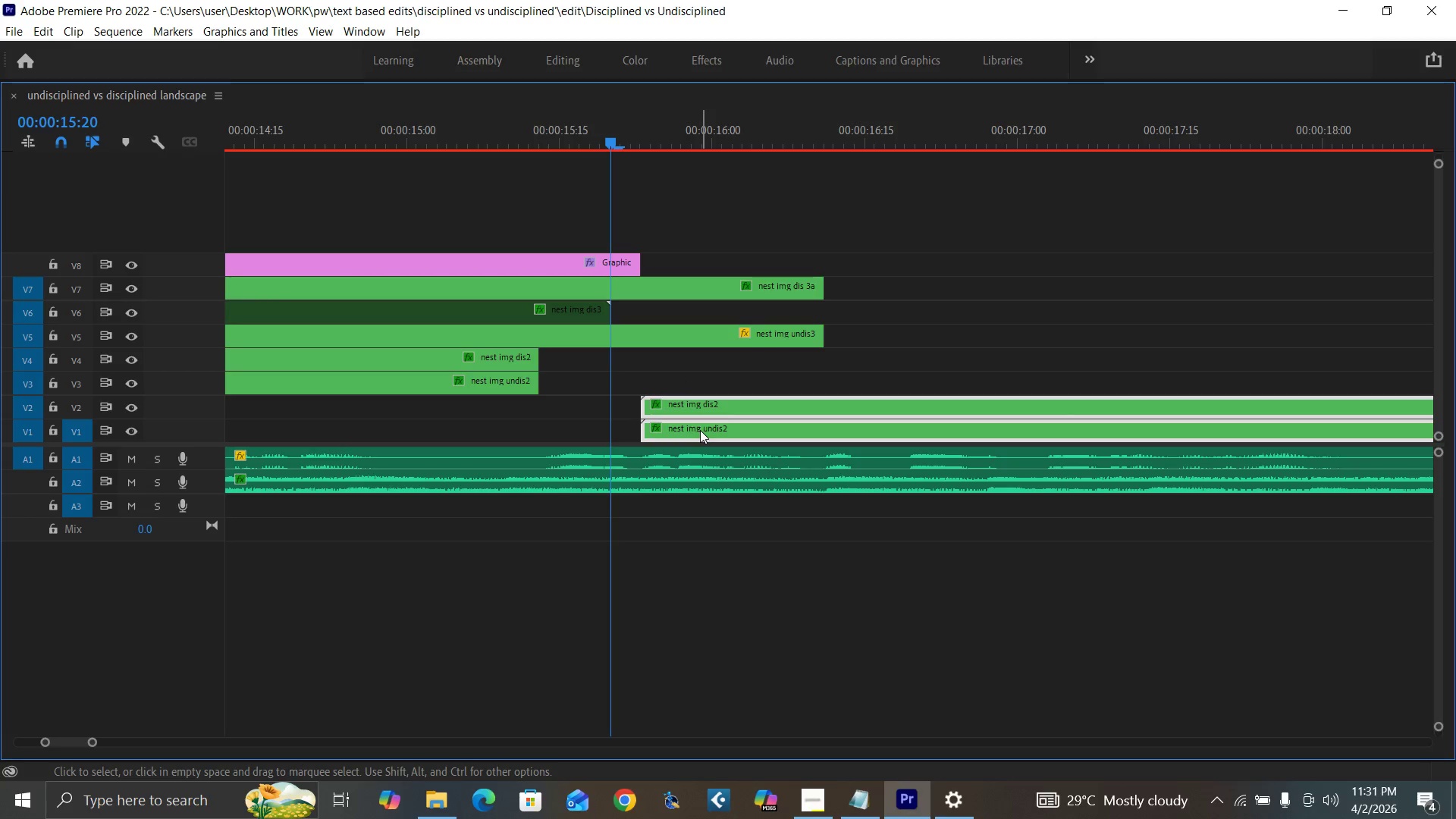 
left_click_drag(start_coordinate=[700, 430], to_coordinate=[673, 428])
 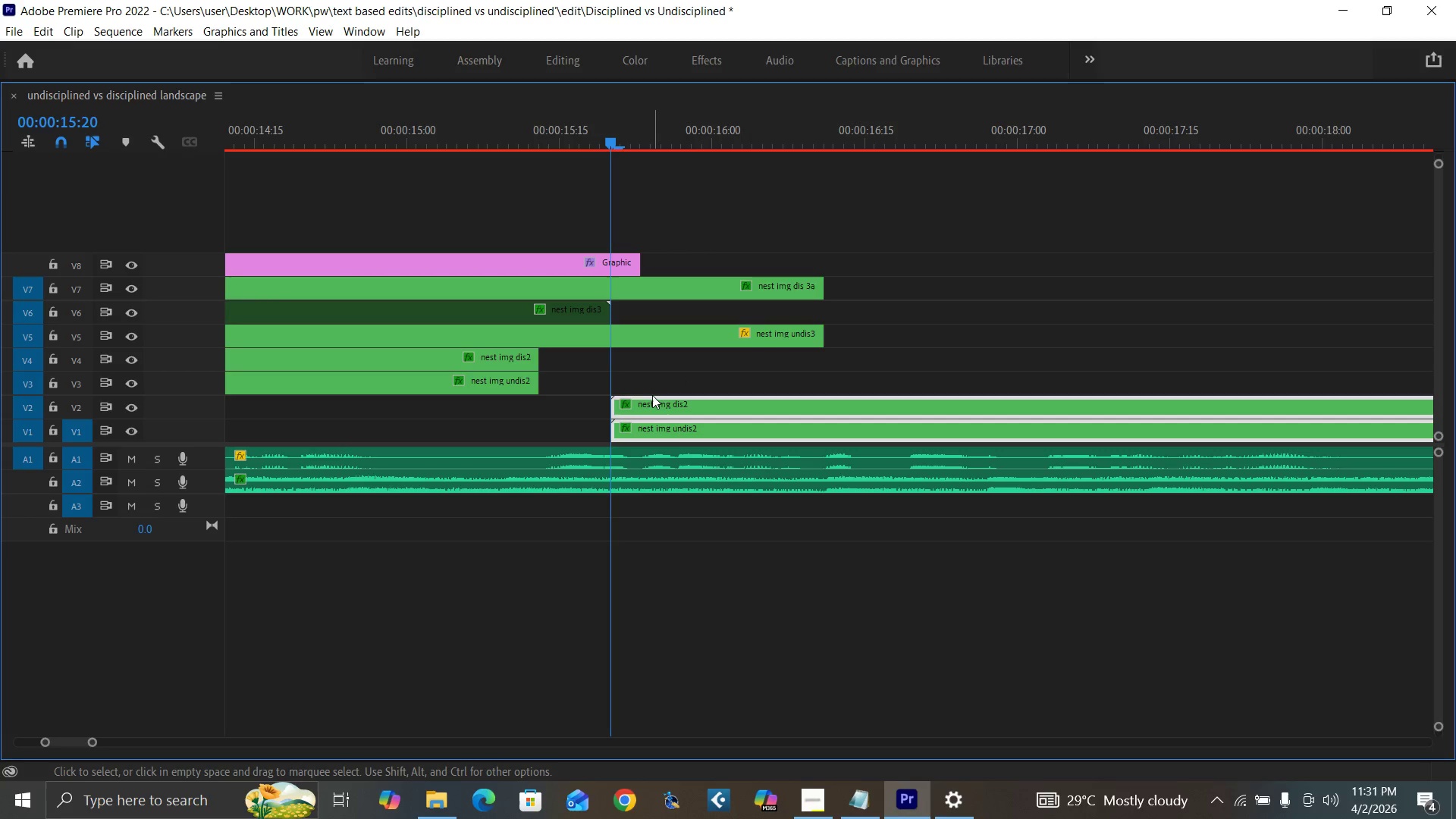 
key(Backquote)
 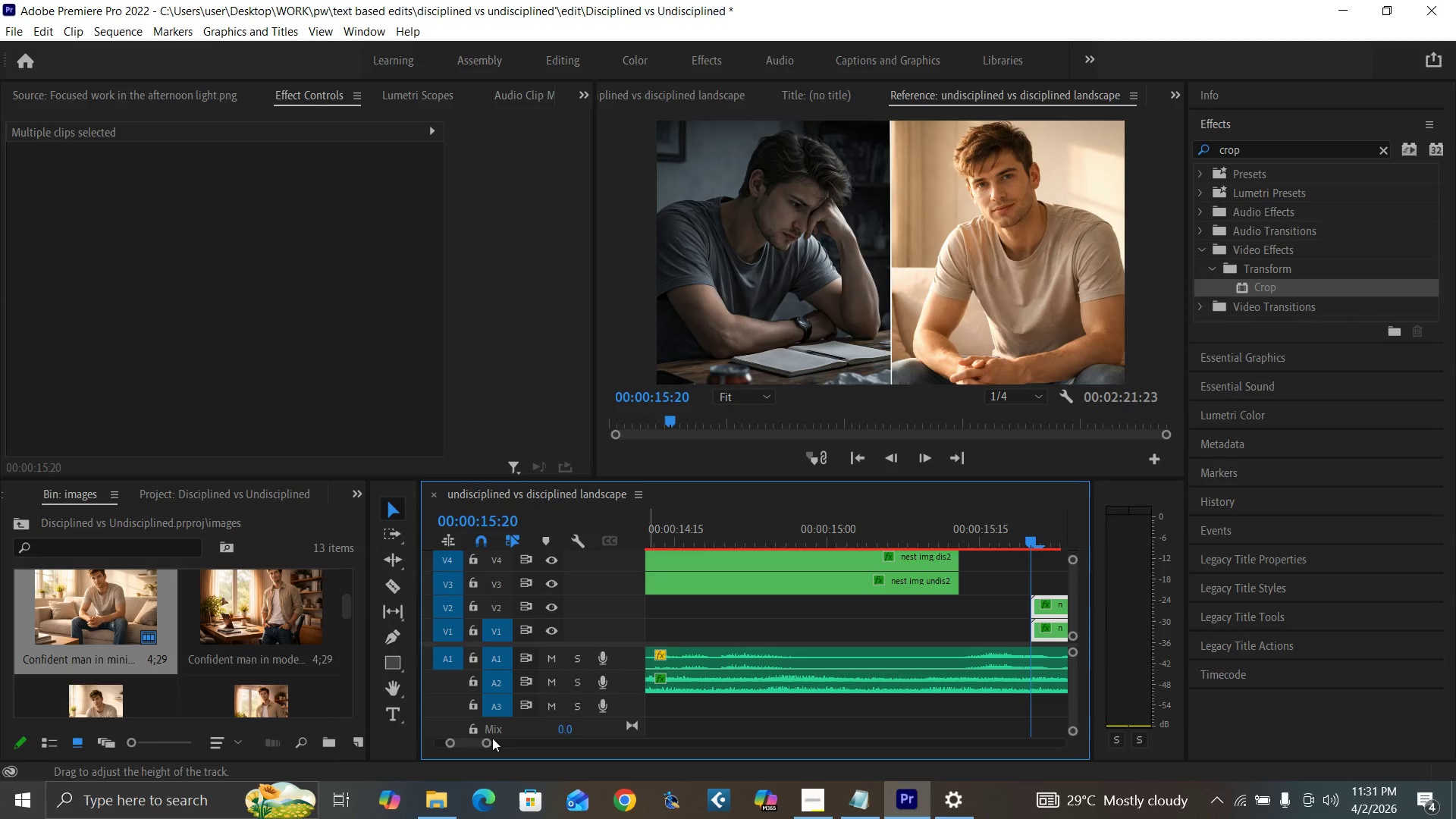 
left_click_drag(start_coordinate=[488, 739], to_coordinate=[561, 764])
 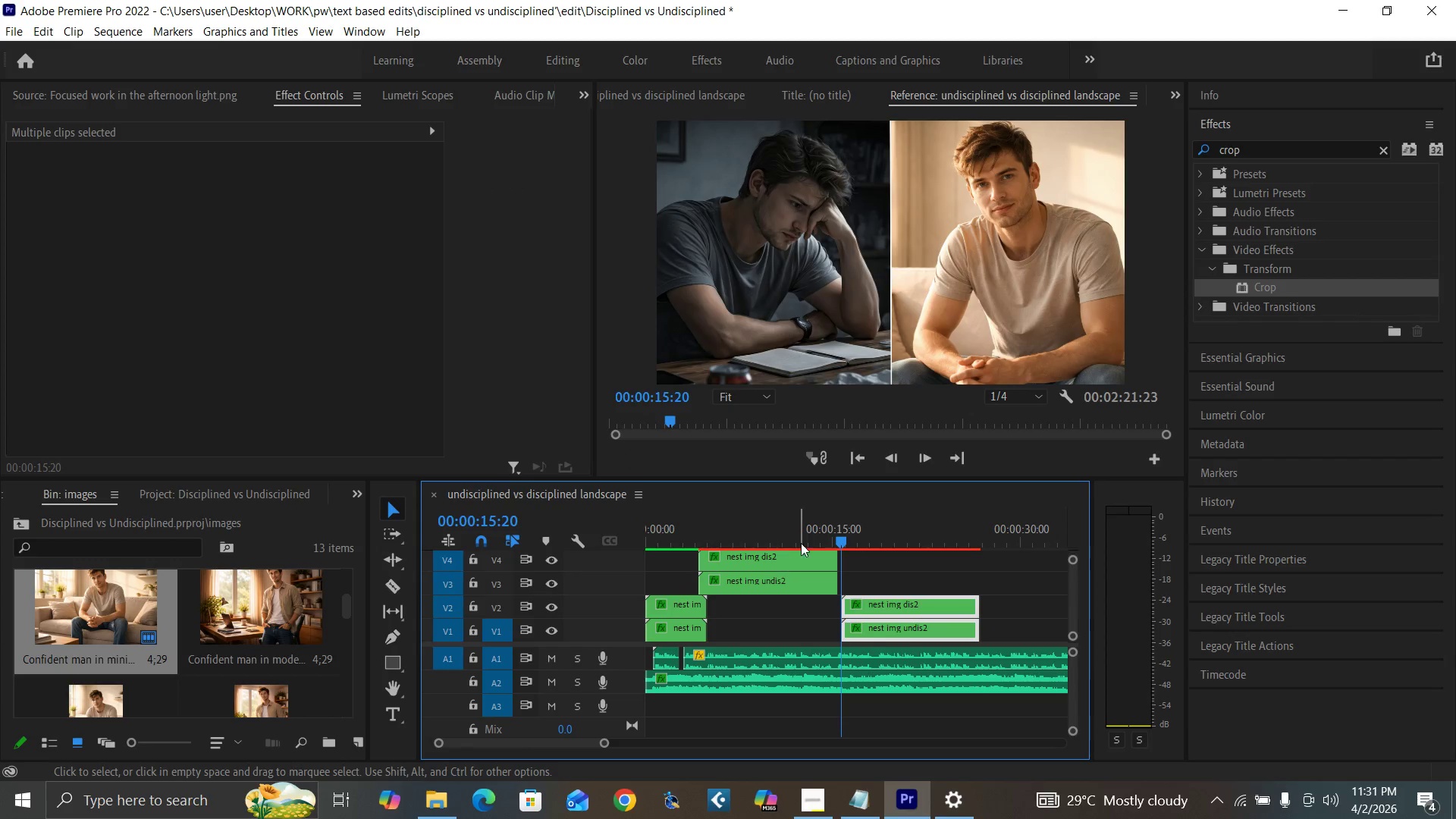 
left_click([811, 528])
 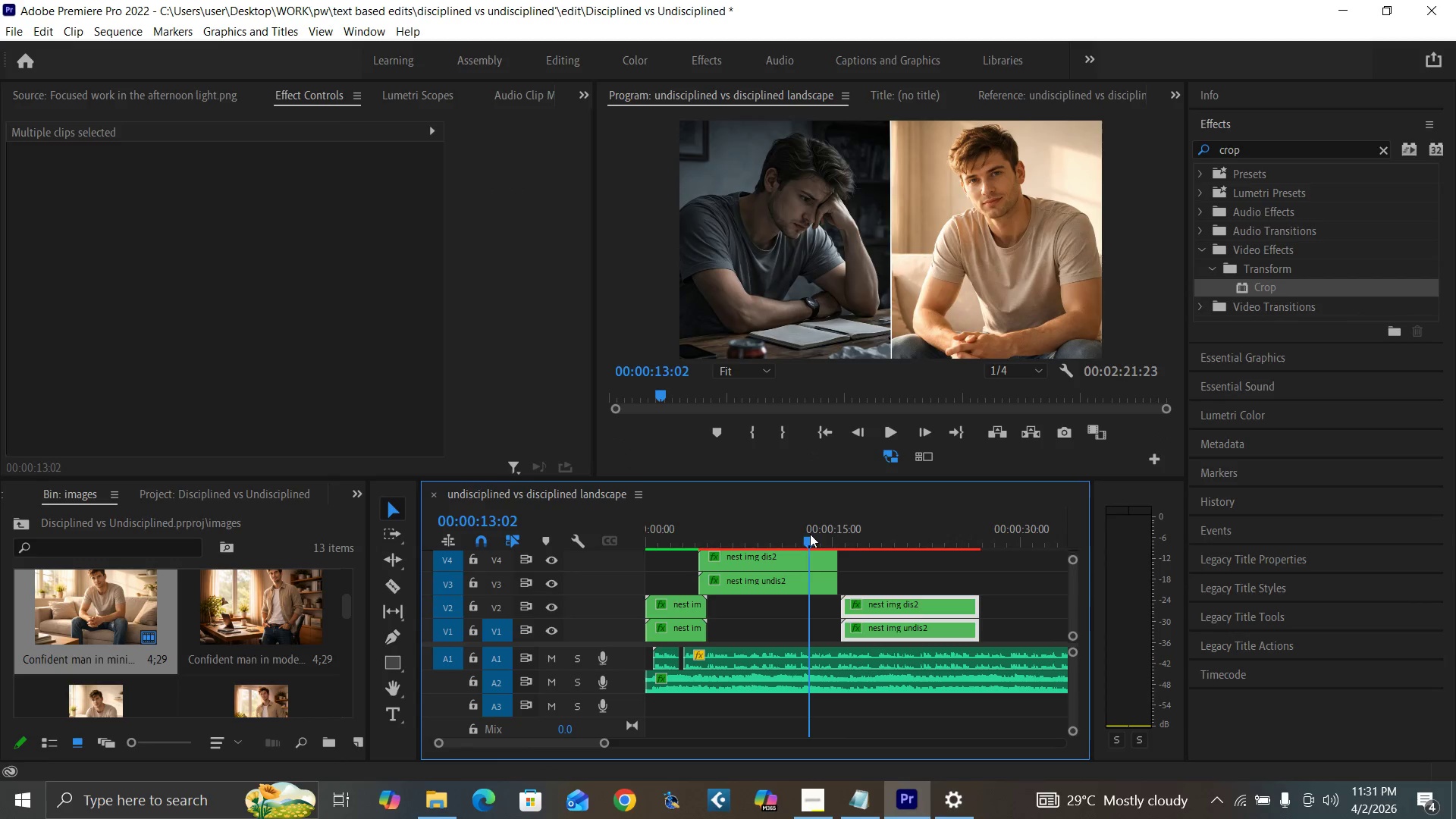 
key(Space)
 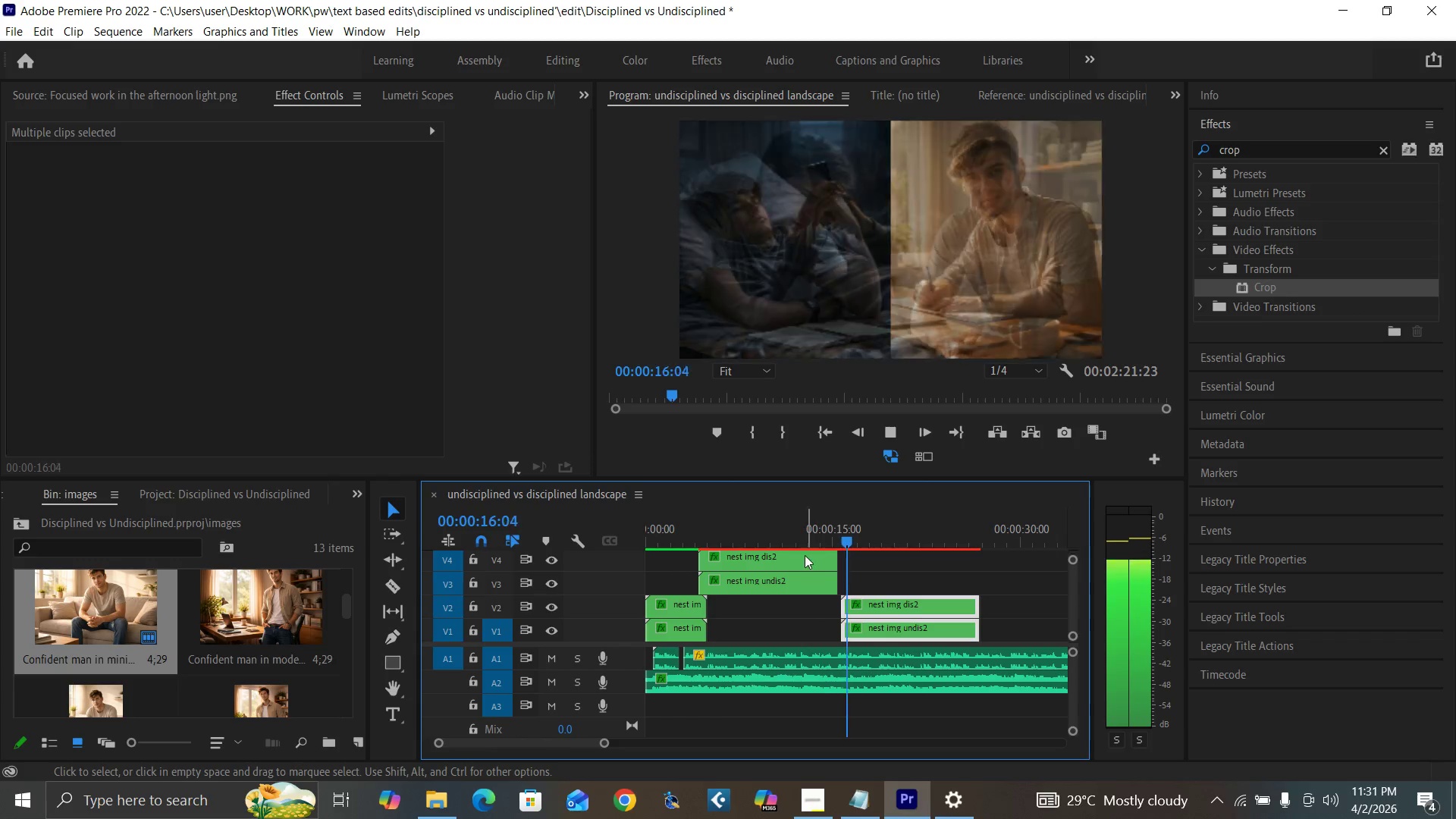 
left_click([825, 538])
 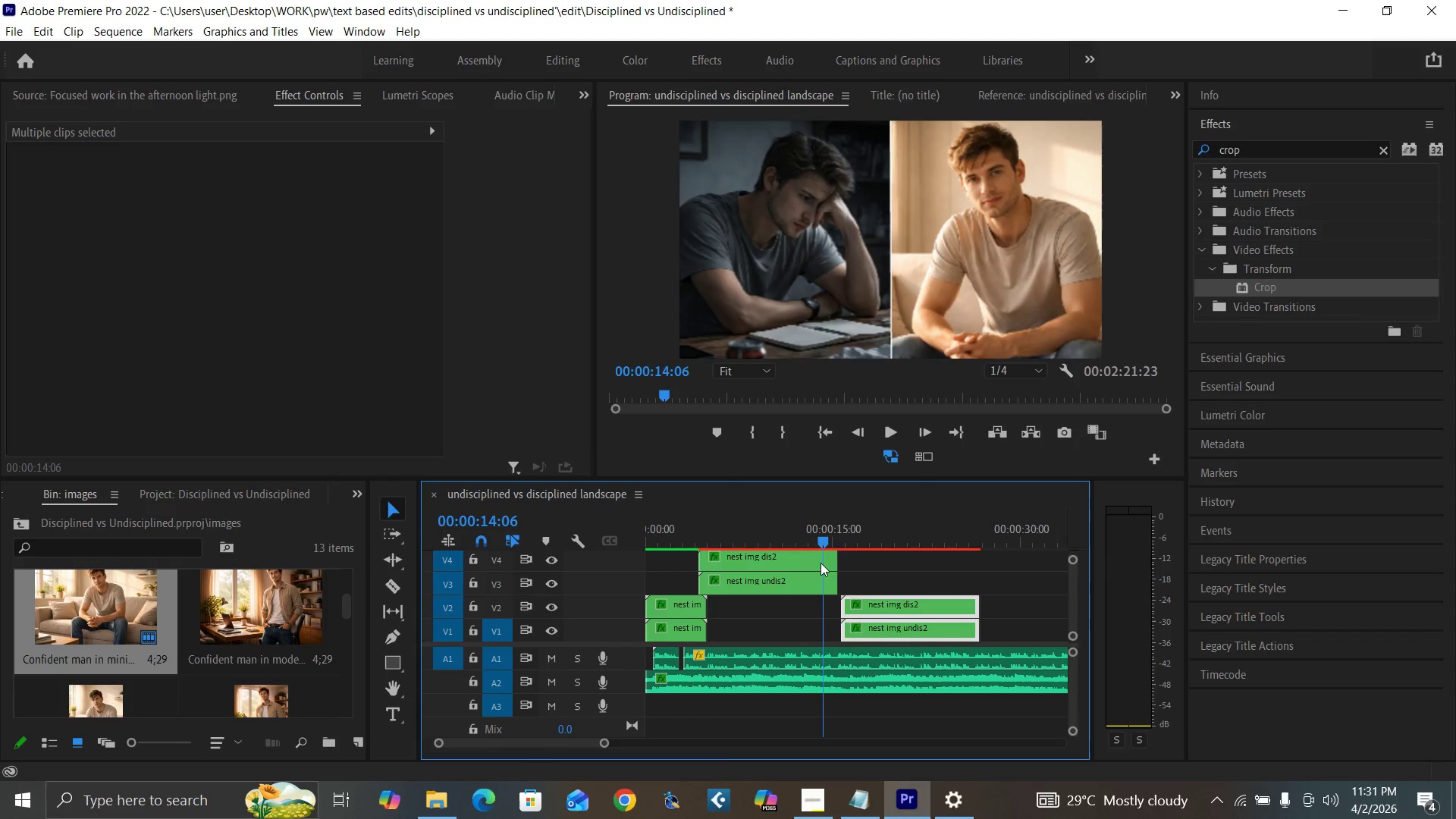 
key(Space)
 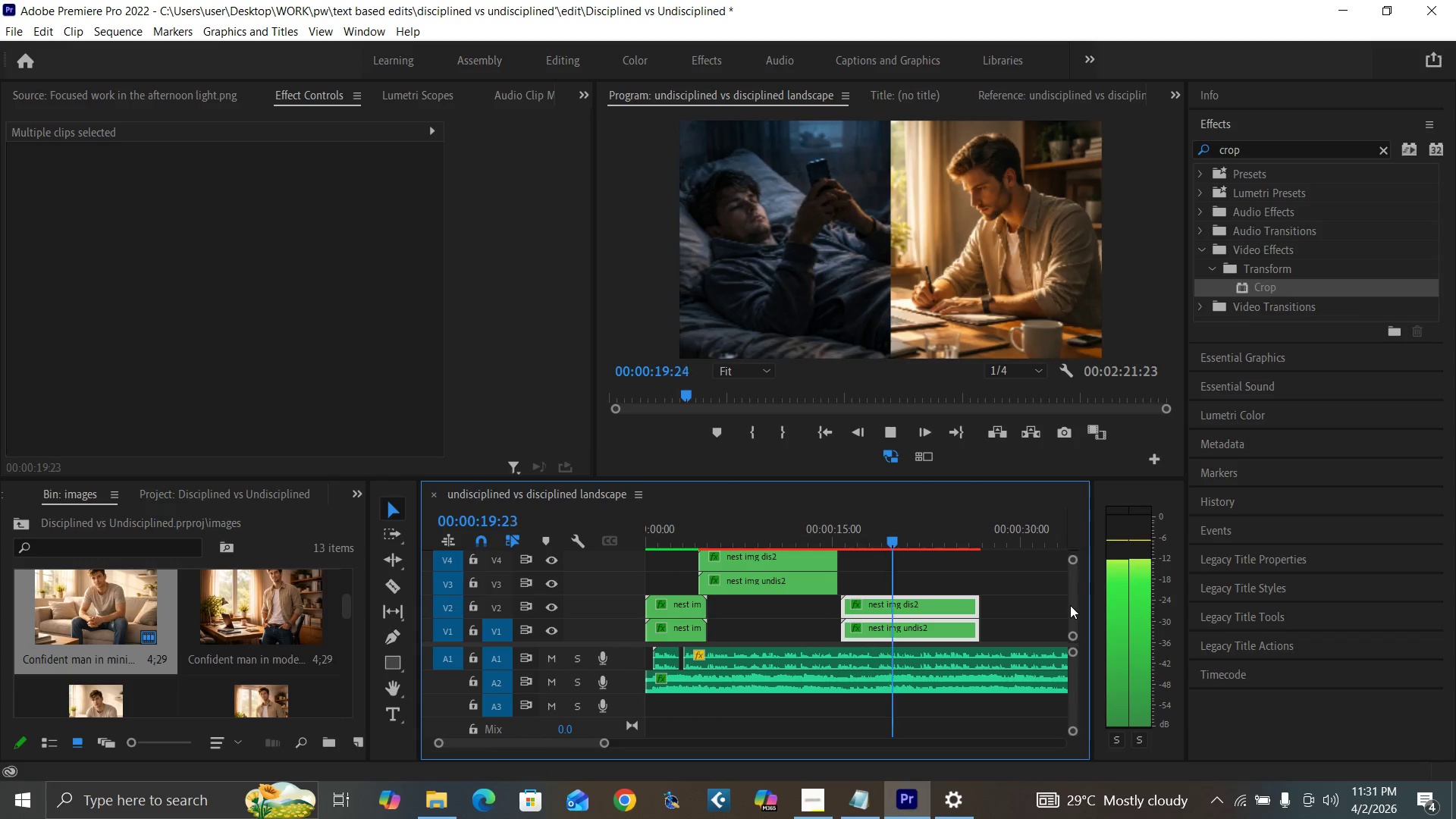 
wait(7.48)
 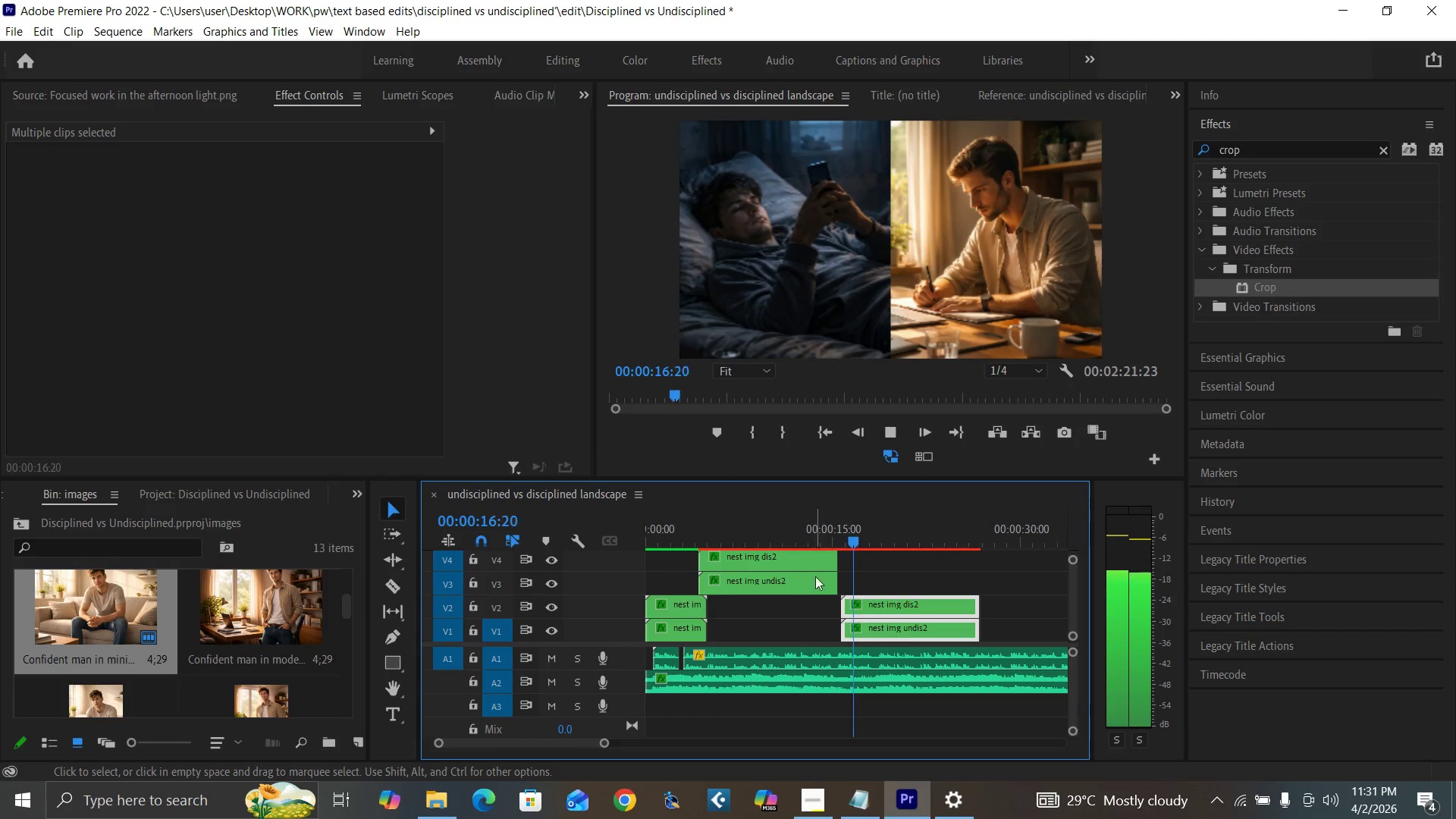 
key(Space)
 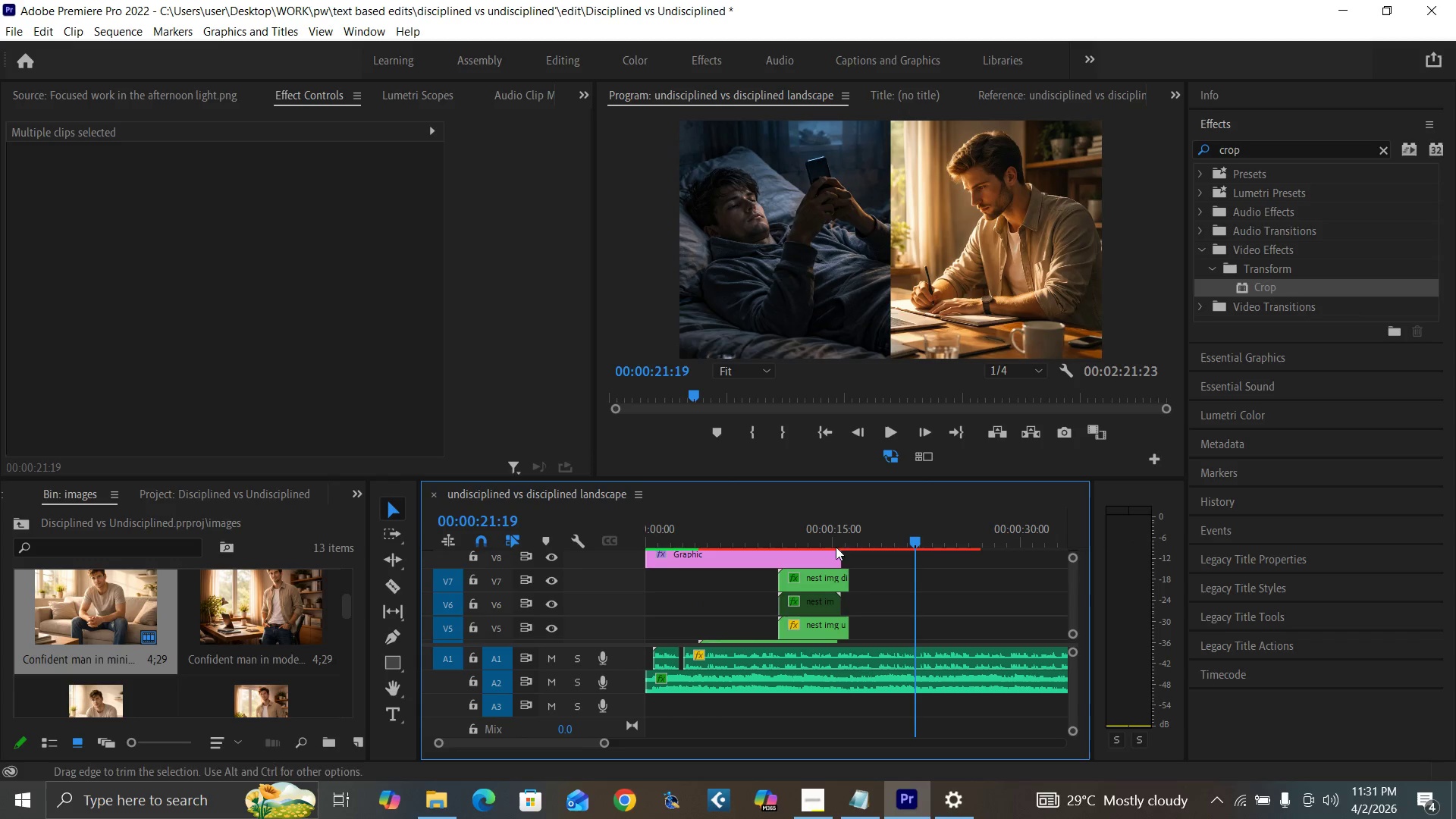 
left_click_drag(start_coordinate=[841, 560], to_coordinate=[980, 576])
 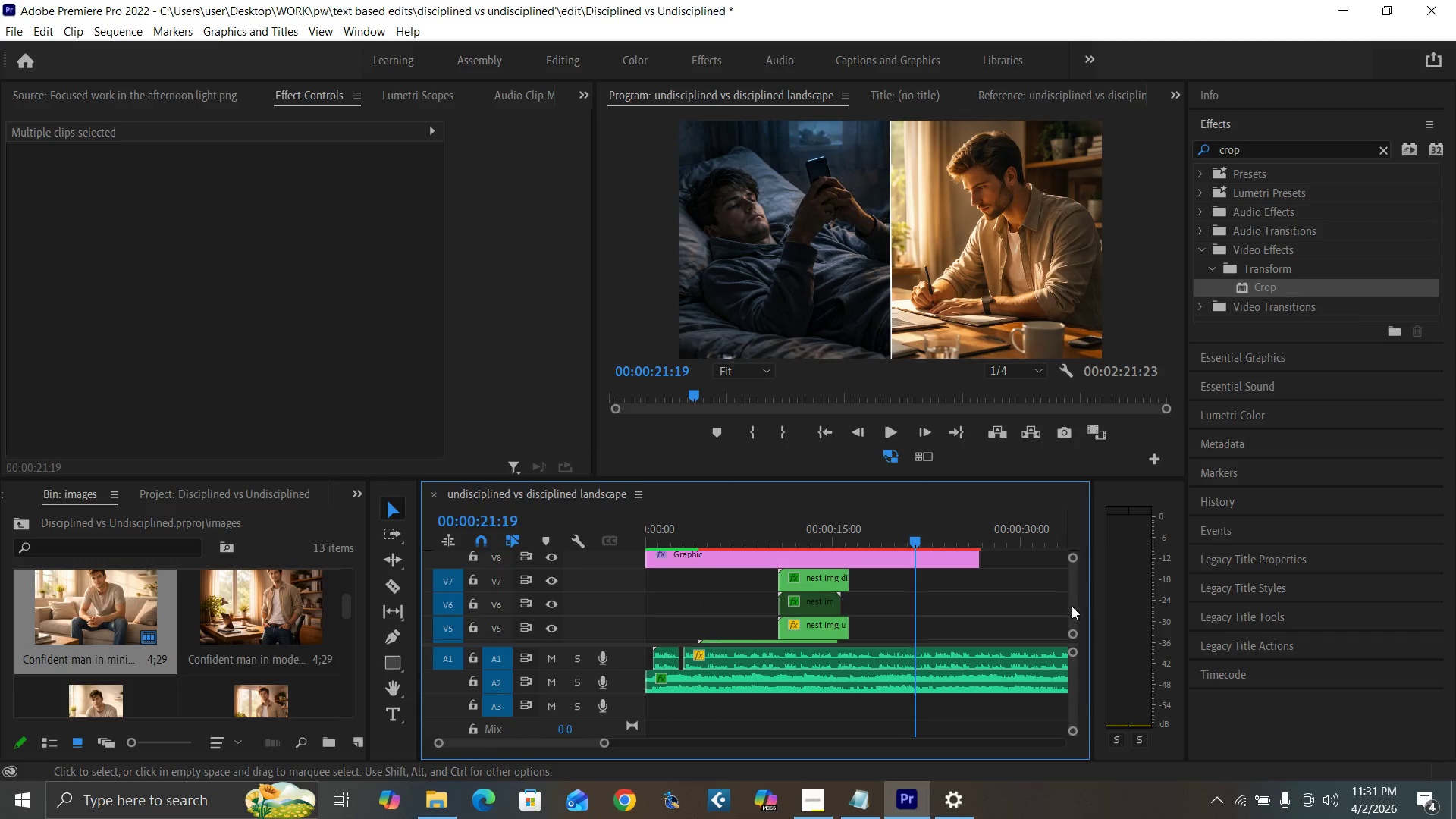 
left_click_drag(start_coordinate=[1075, 609], to_coordinate=[1077, 617])
 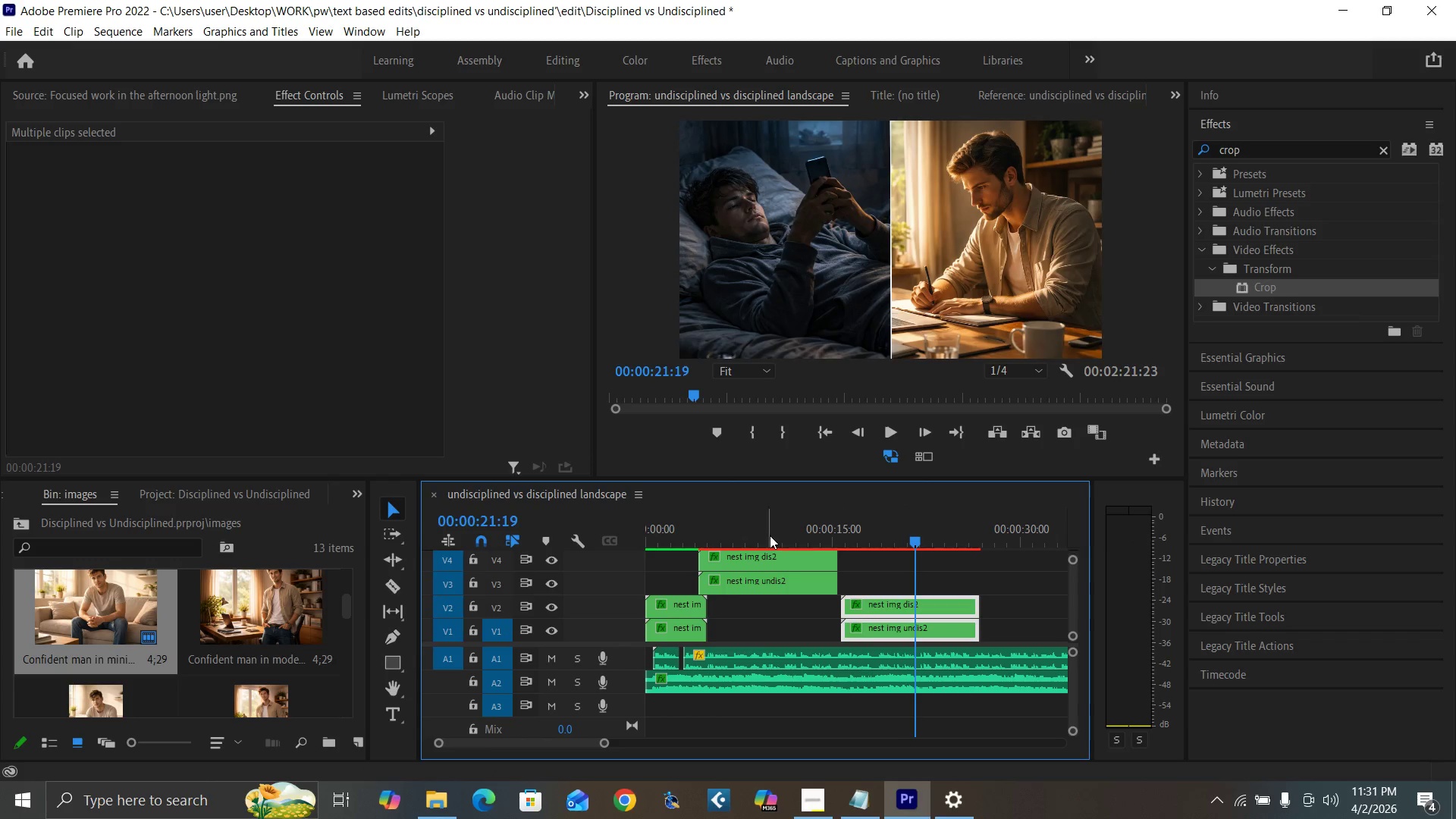 
left_click([811, 535])
 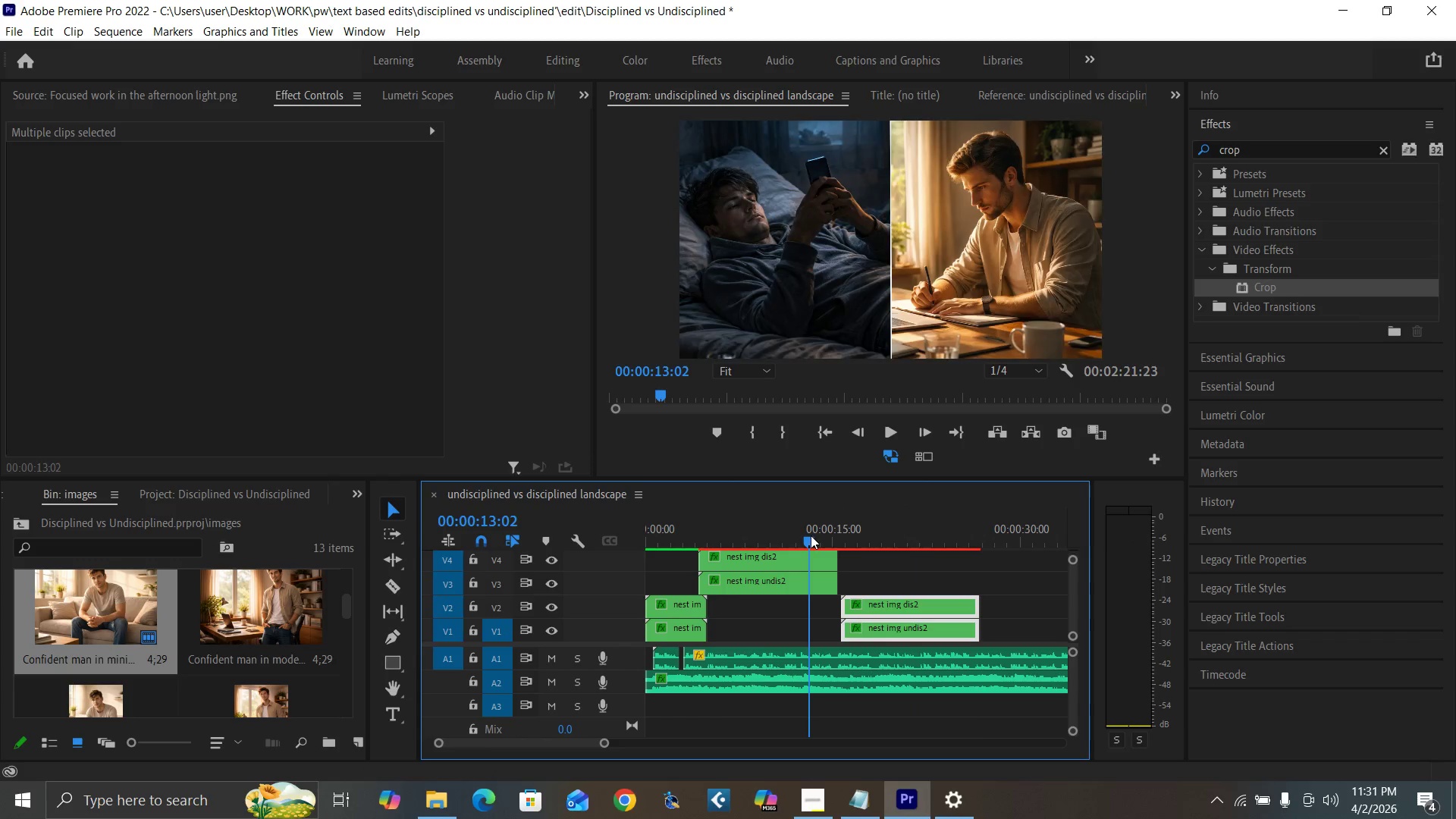 
key(Space)
 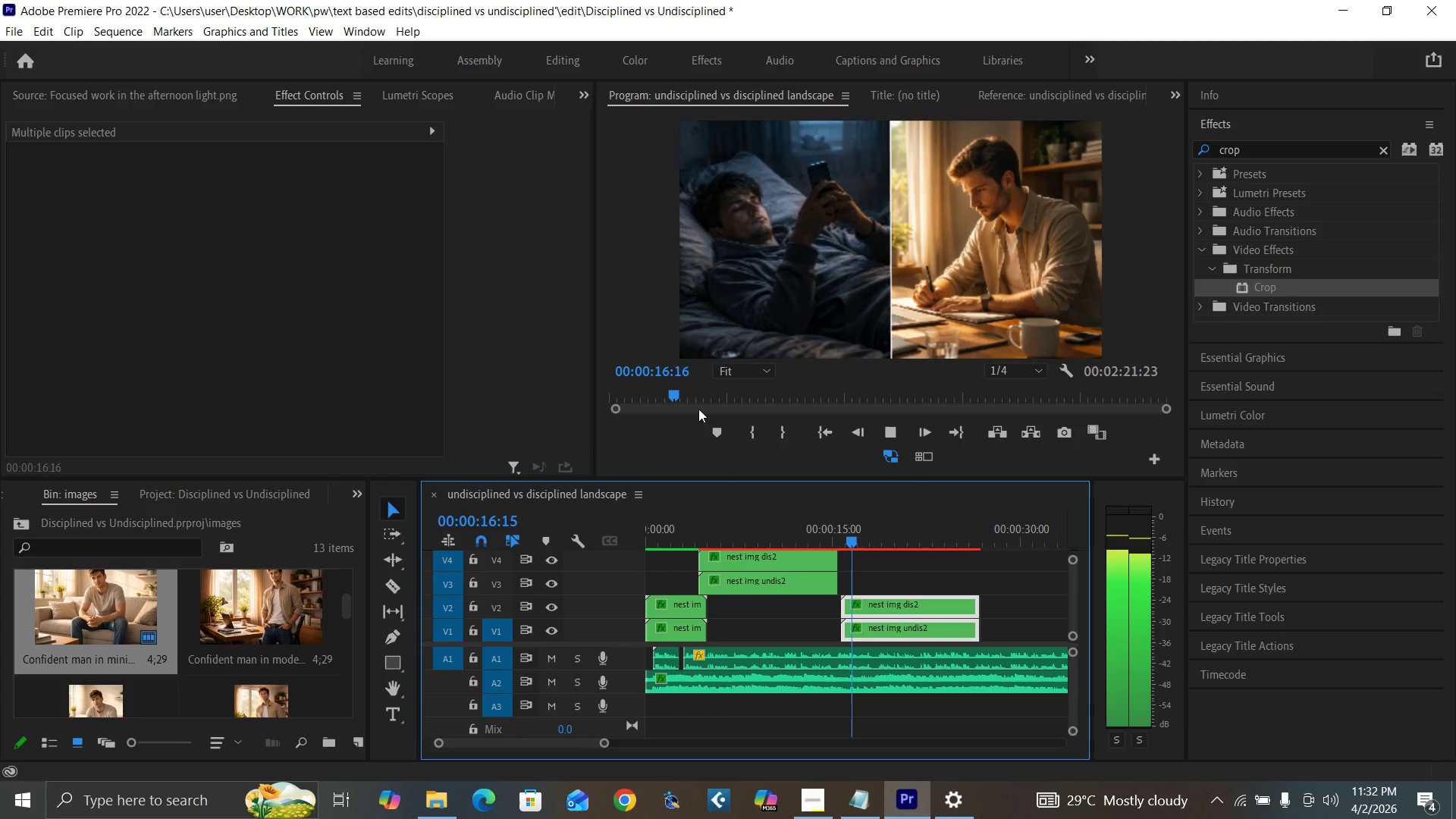 
mouse_move([752, 454])
 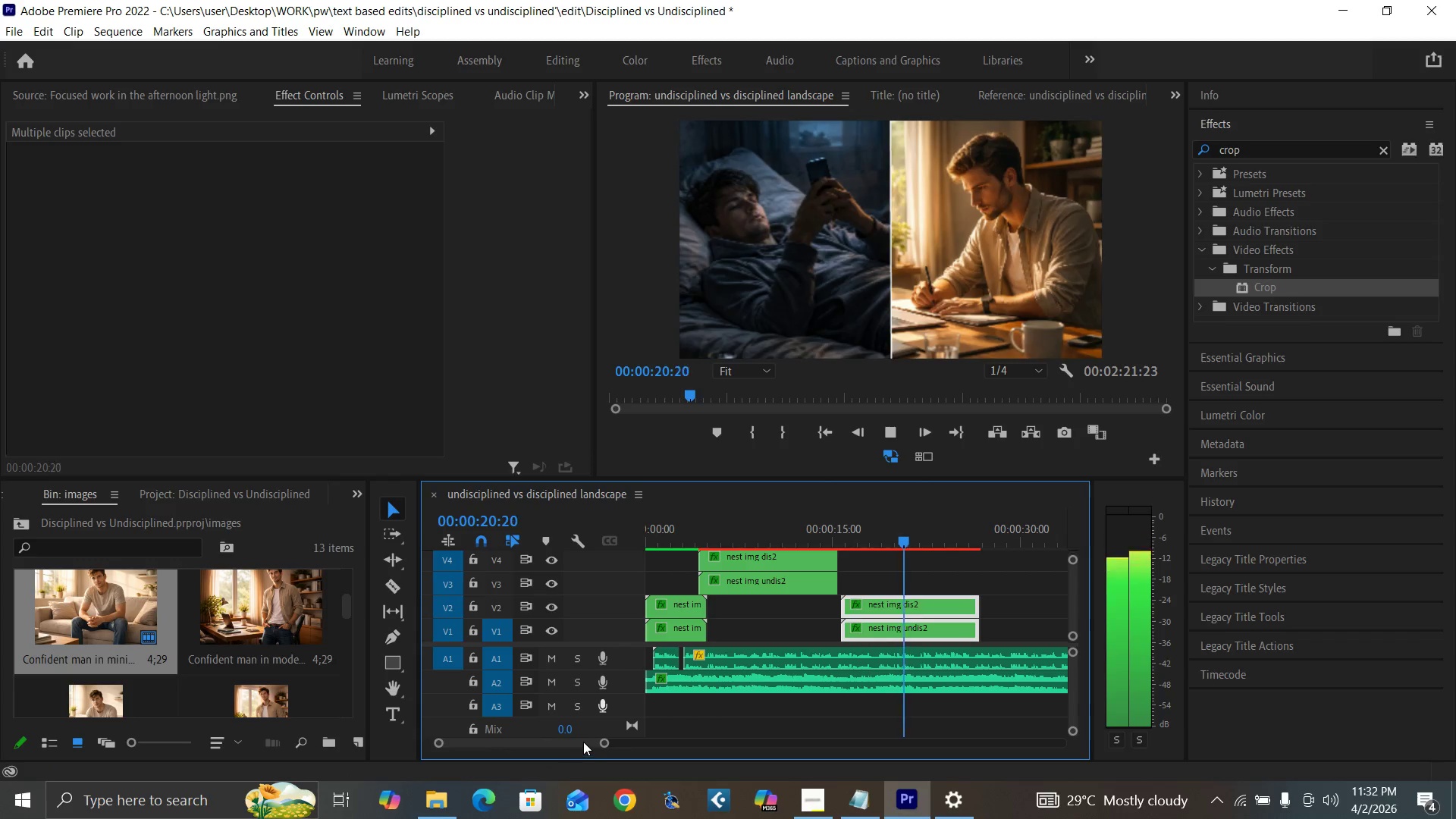 
left_click_drag(start_coordinate=[603, 740], to_coordinate=[634, 755])
 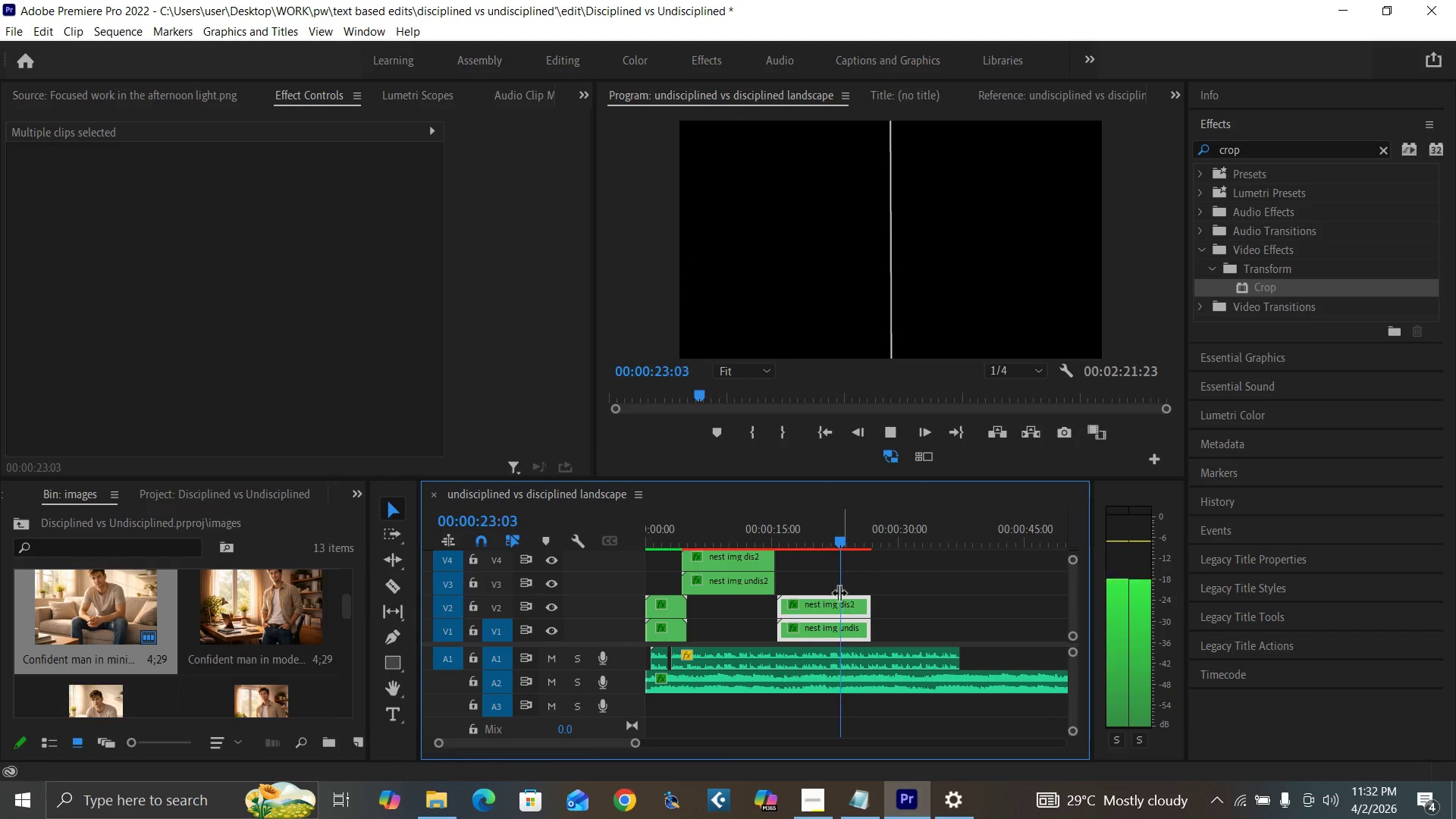 
mouse_move([870, 634])
 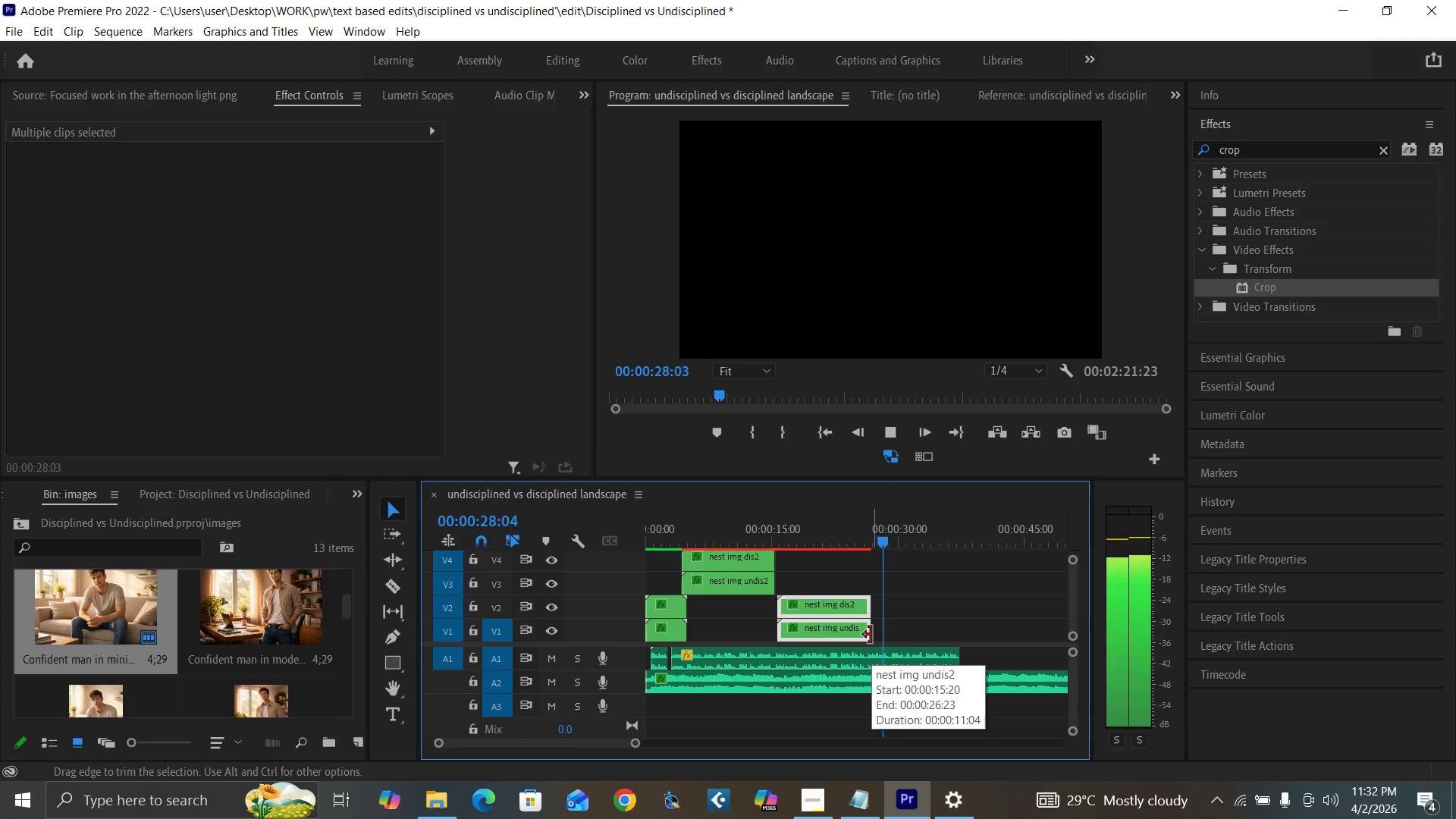 
key(Space)
 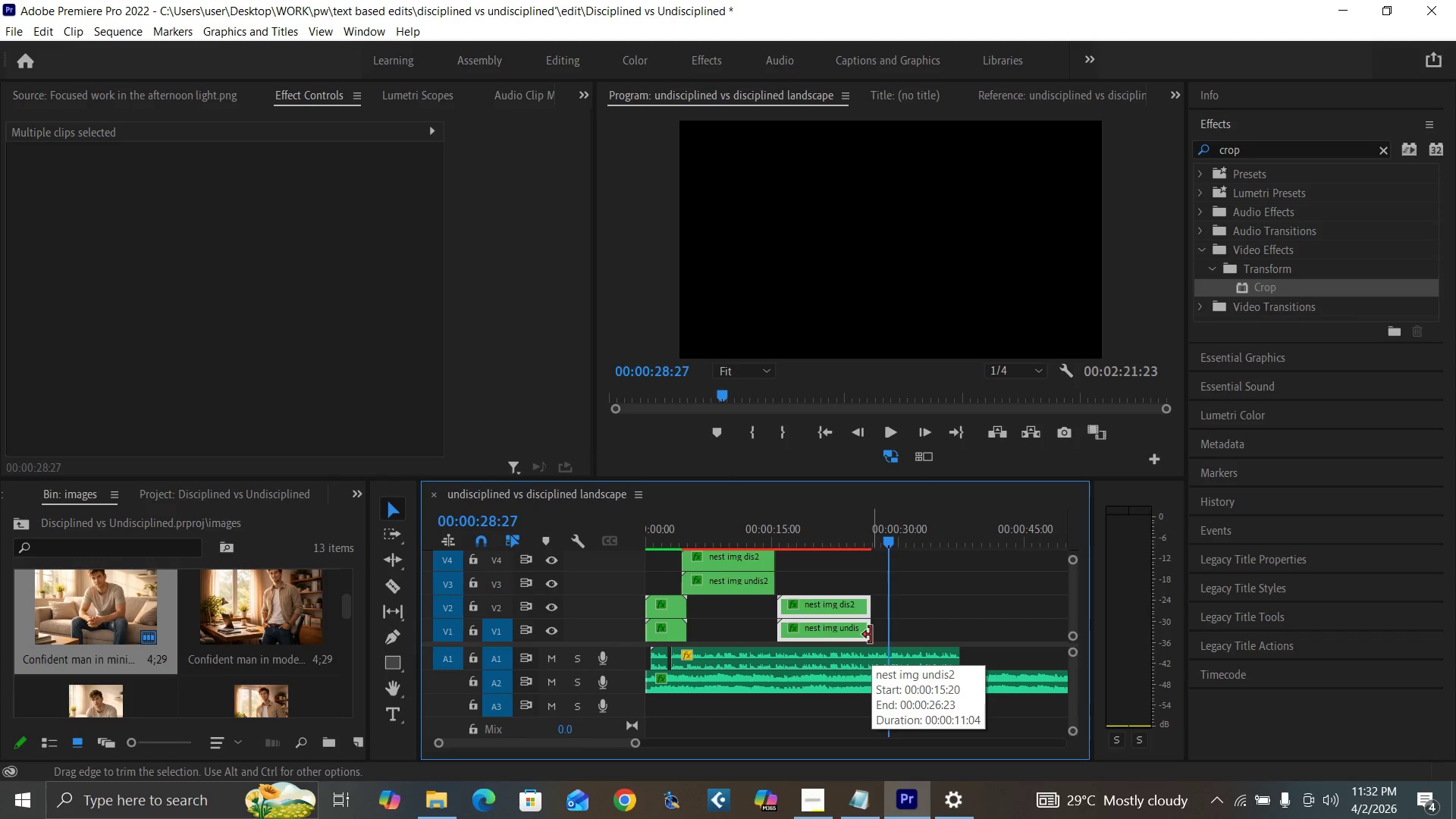 
key(Control+S)
 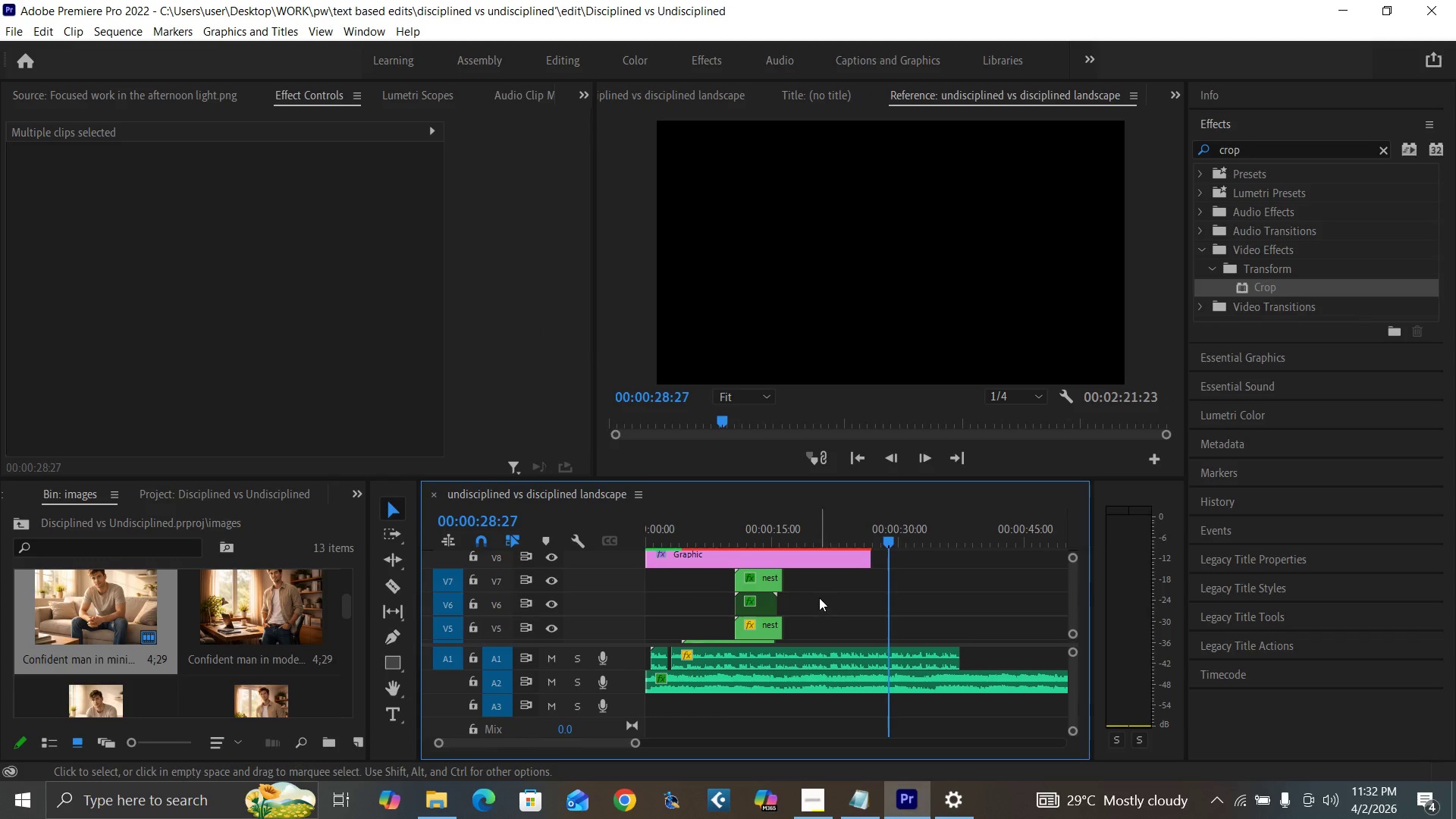 
key(Enter)
 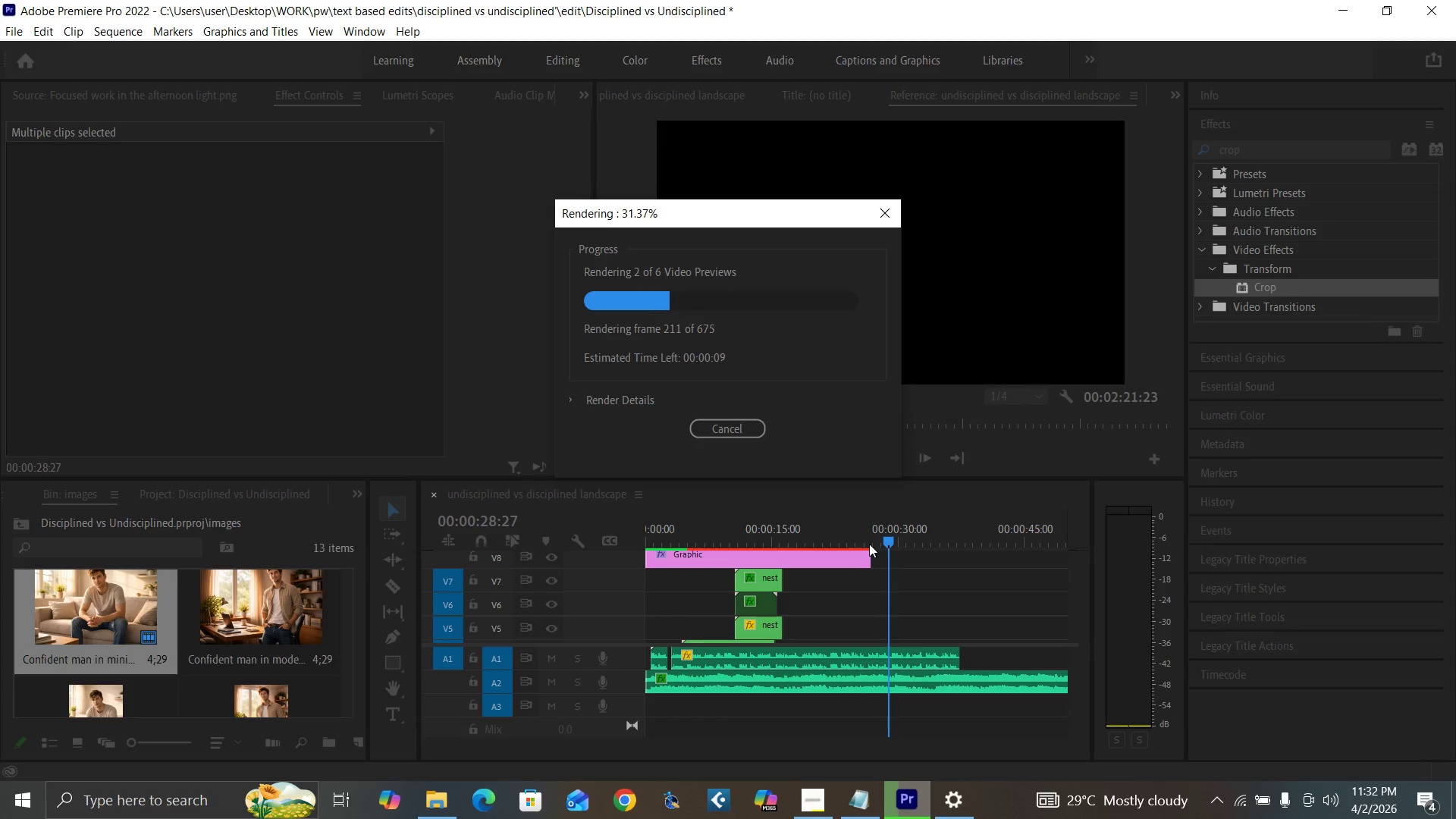 
wait(11.41)
 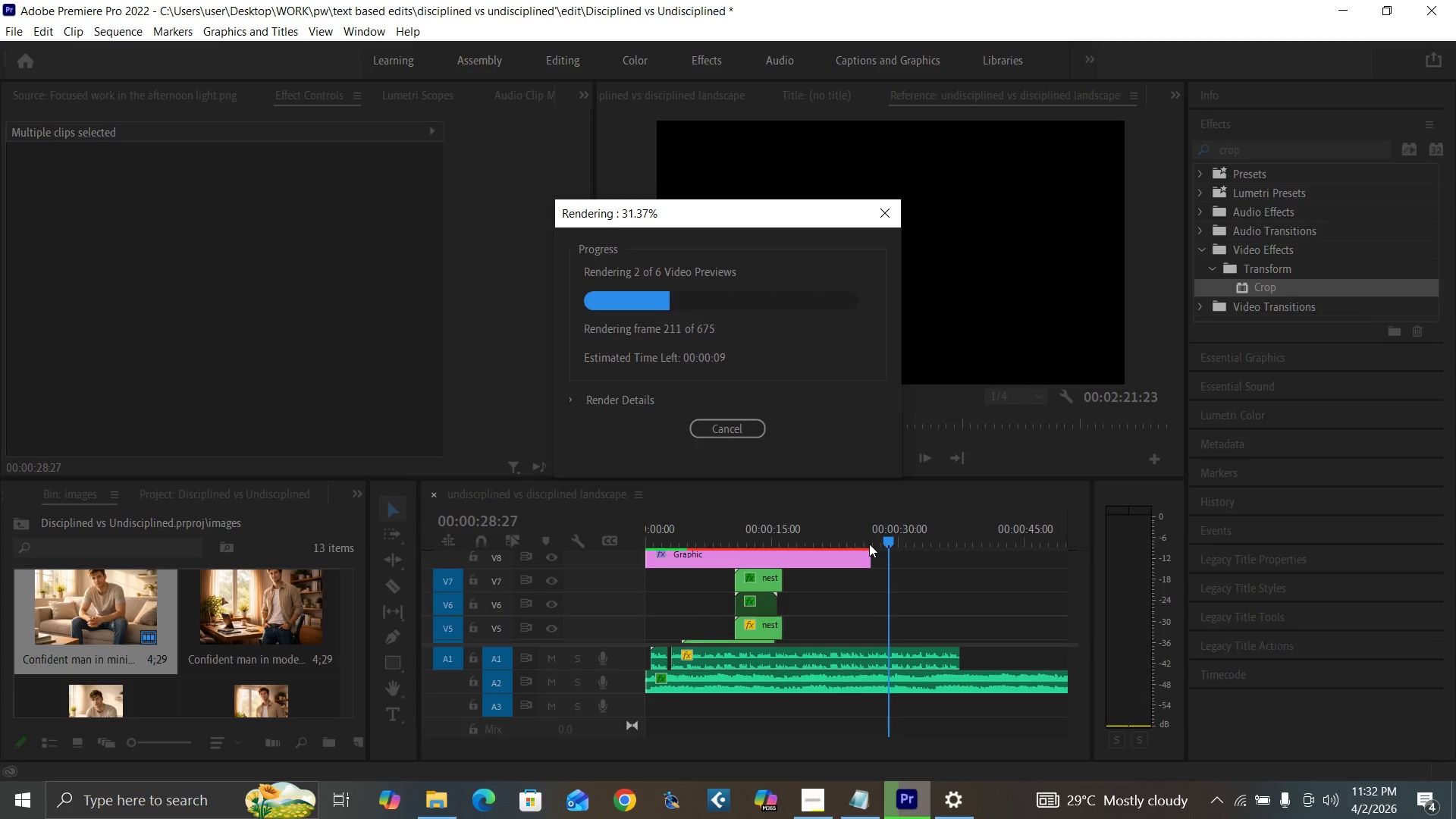 
left_click([824, 806])
 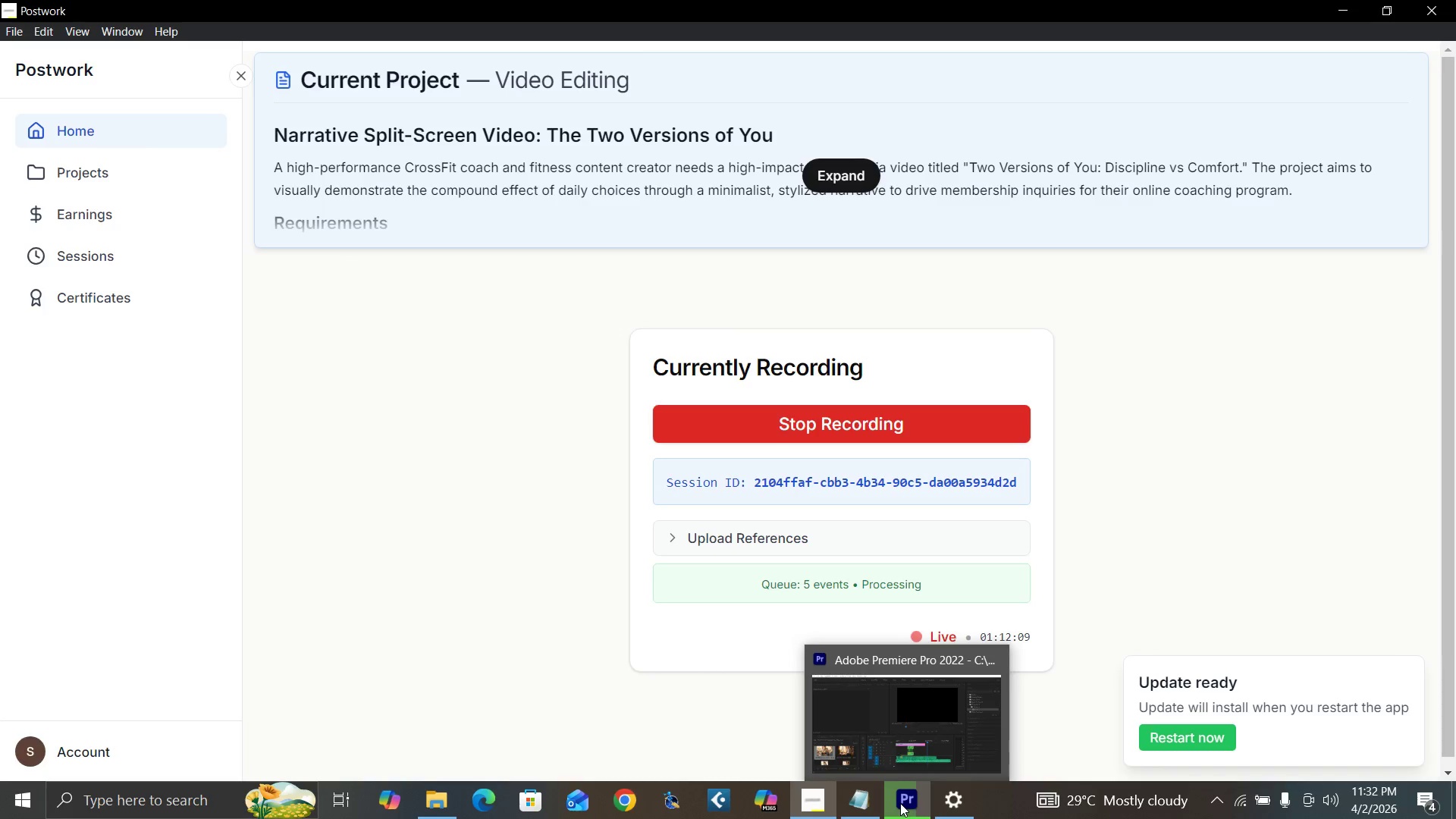 
left_click([900, 803])
 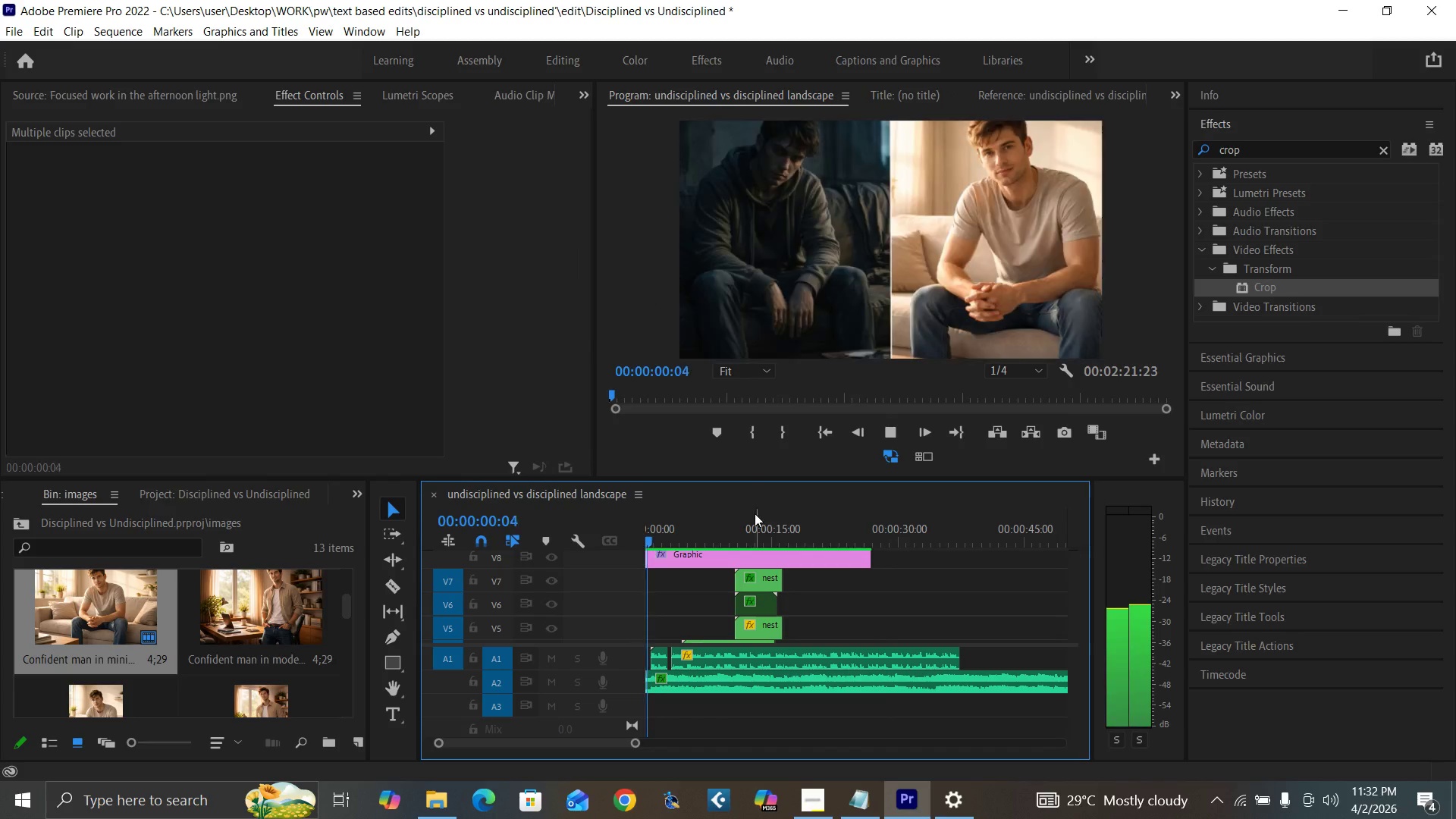 
wait(6.33)
 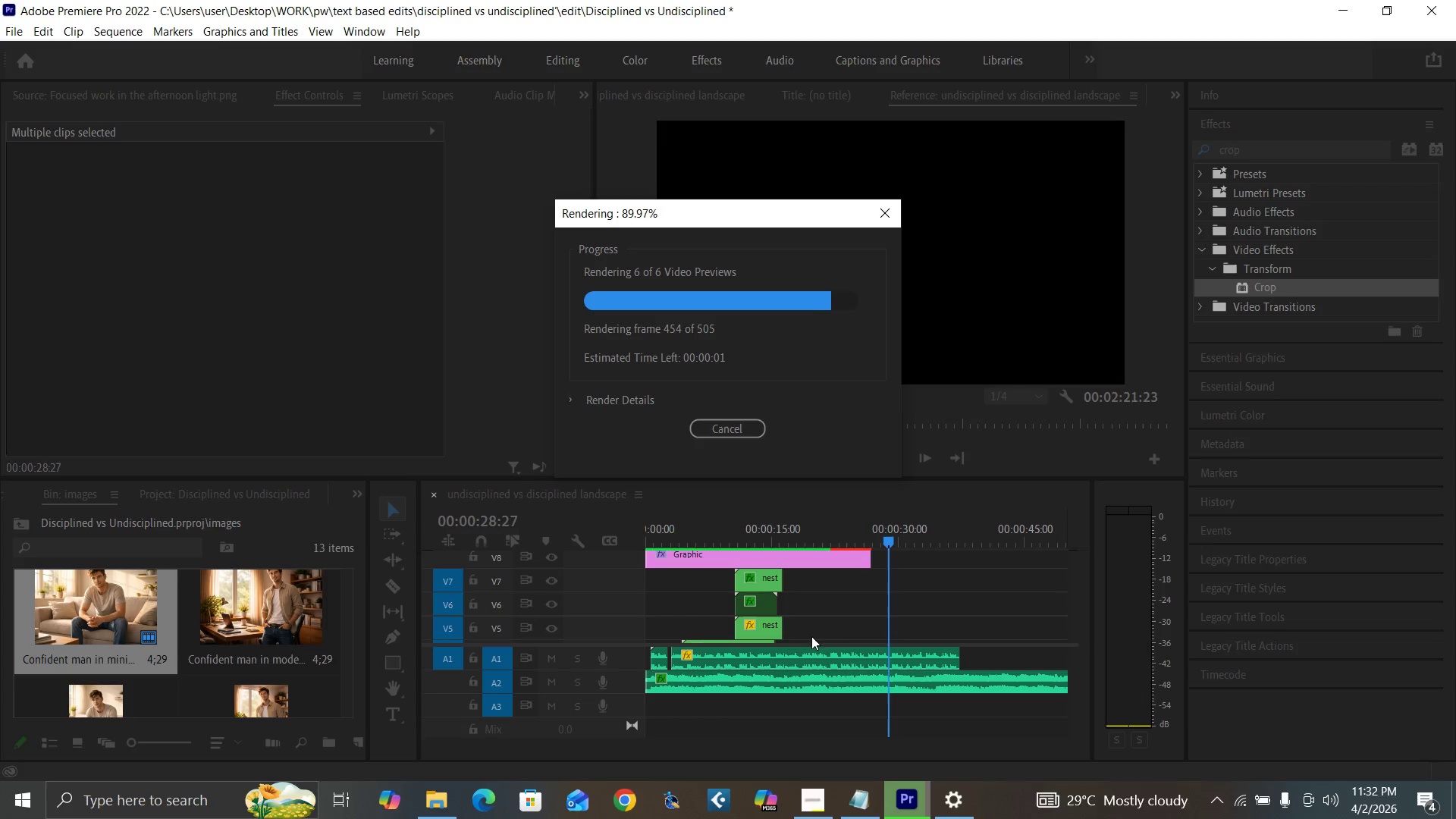 
key(Control+Backquote)
 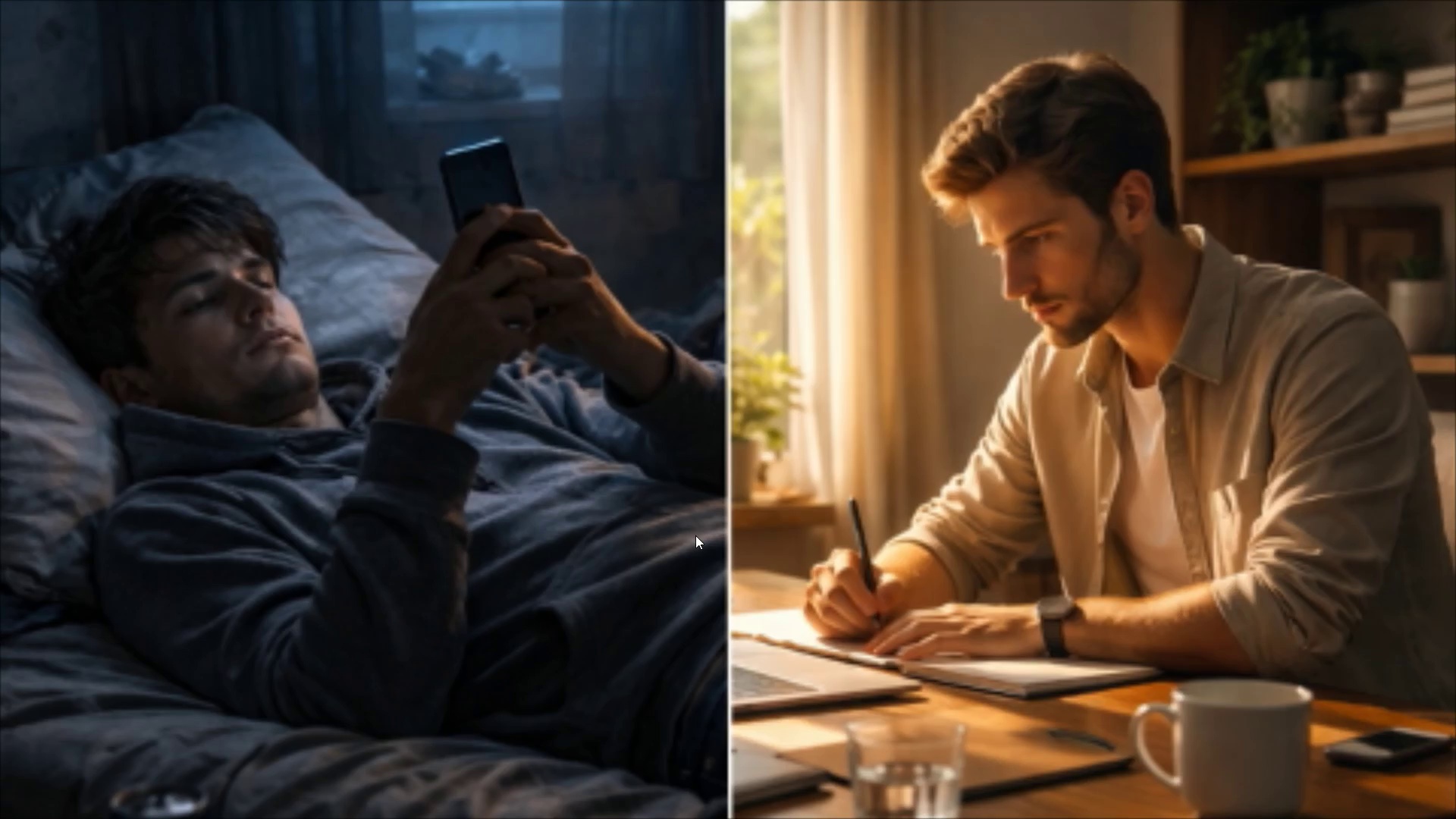 
wait(20.11)
 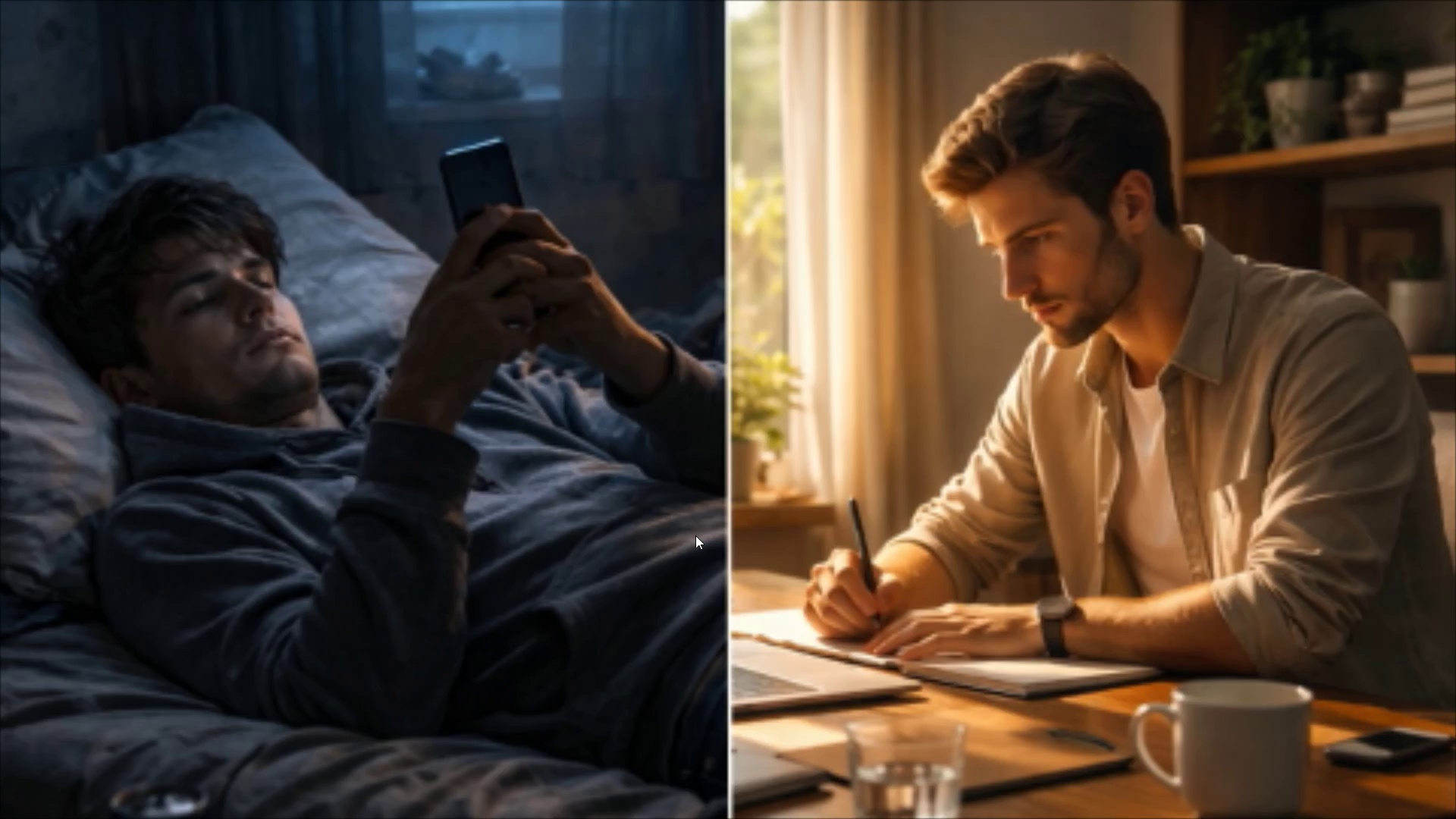 
key(Space)
 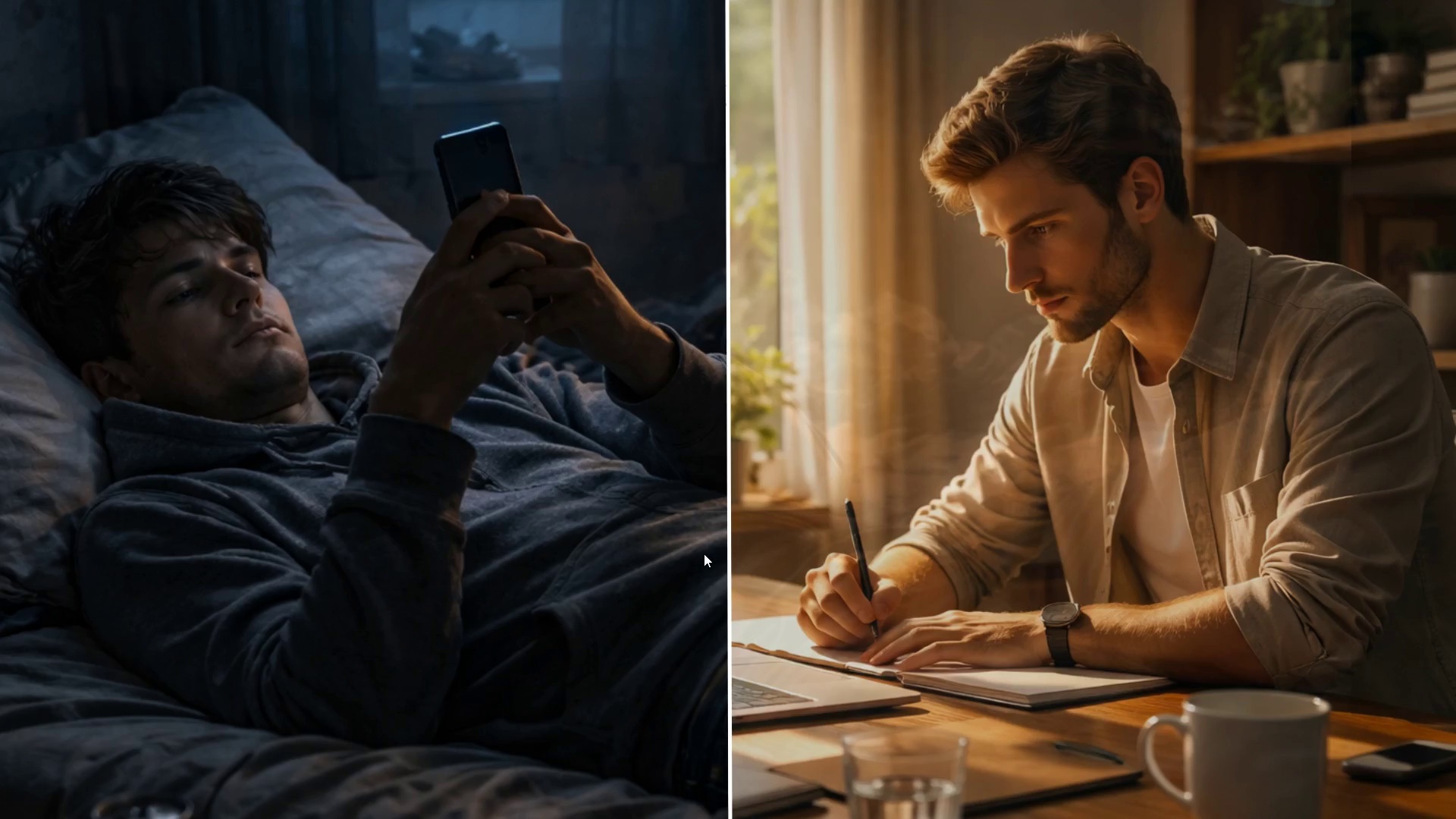 
hold_key(key=ArrowLeft, duration=1.53)
 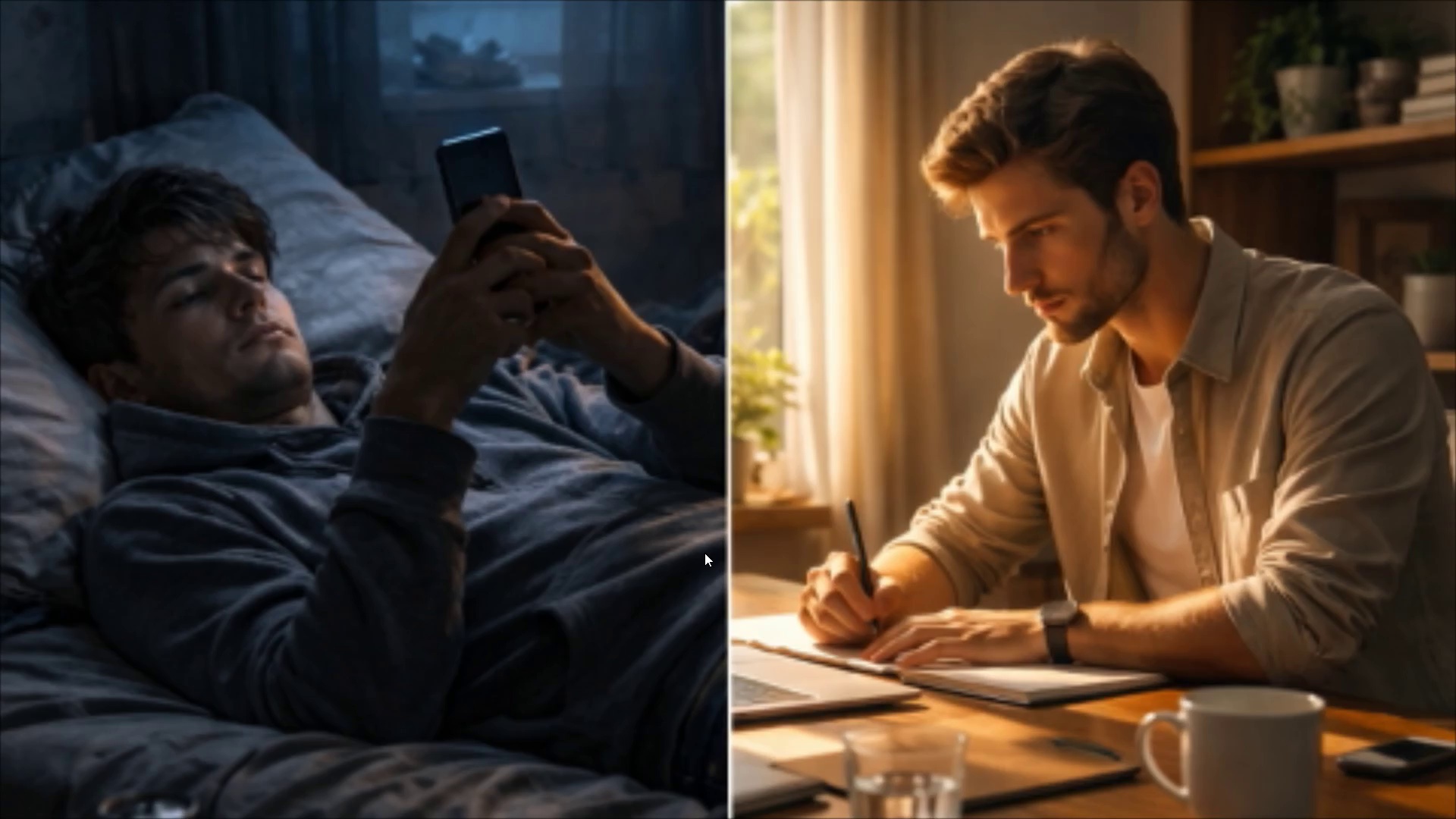 
hold_key(key=ArrowLeft, duration=1.5)
 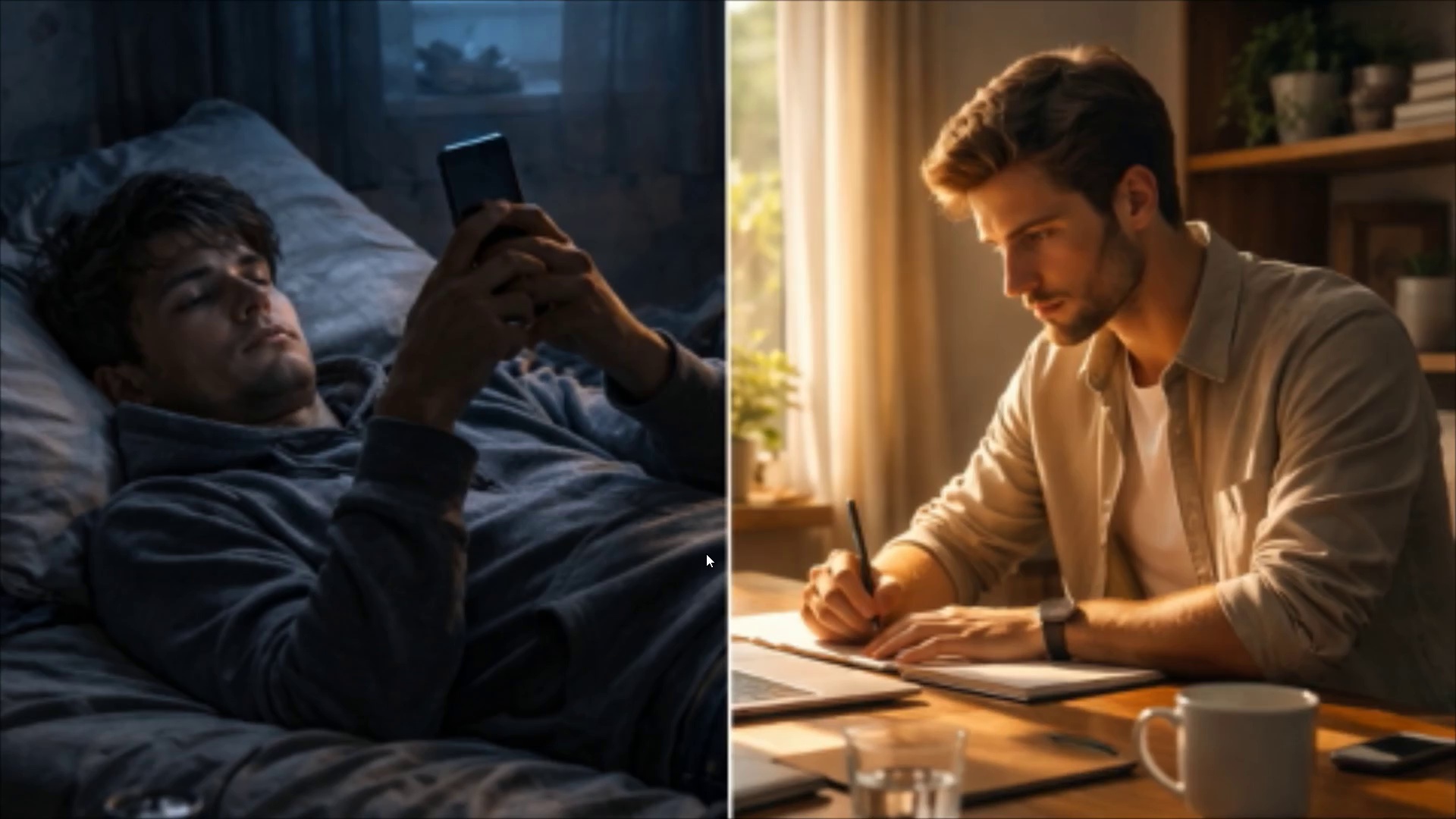 
hold_key(key=ArrowLeft, duration=1.52)
 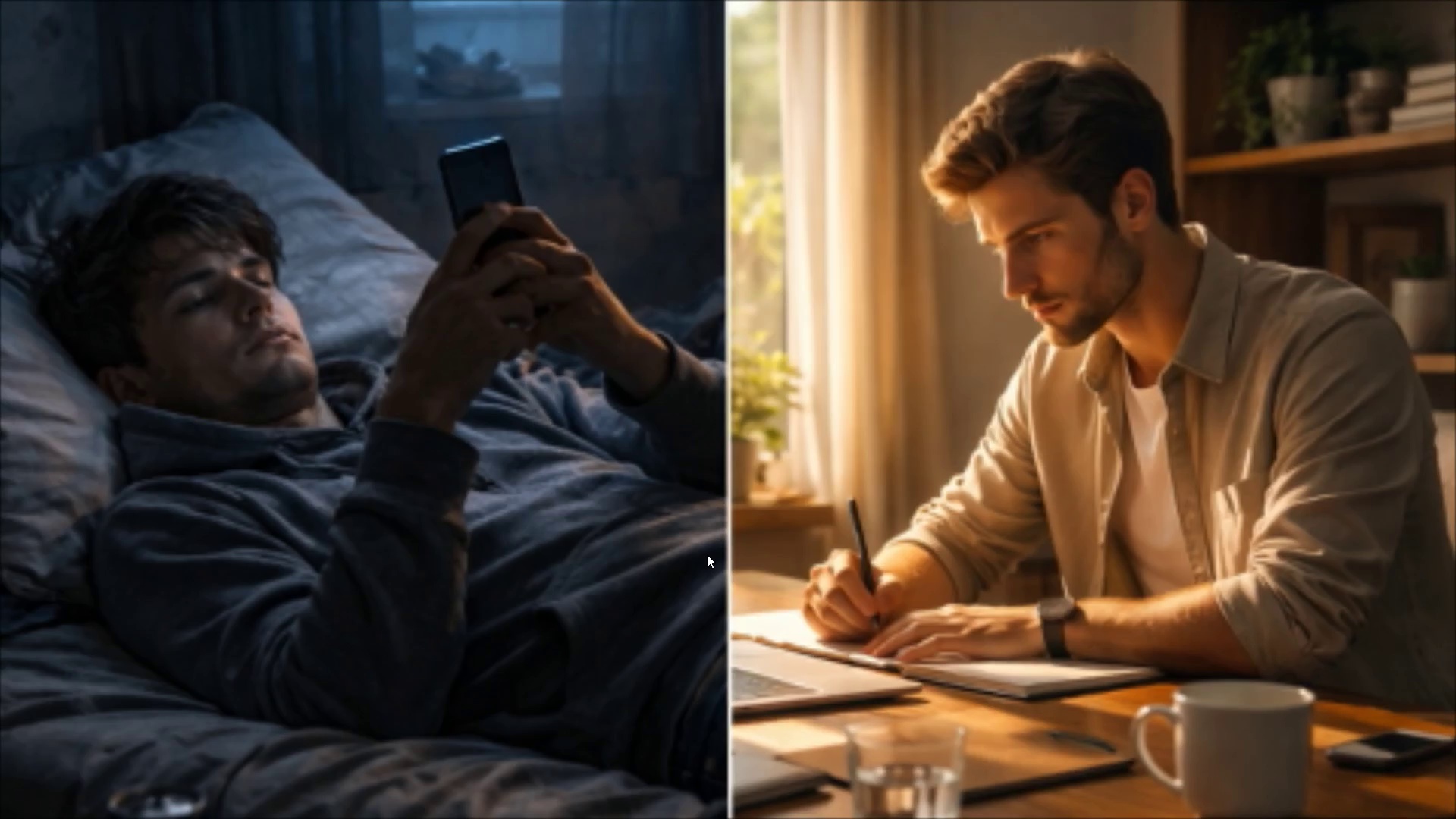 
key(ArrowLeft)
 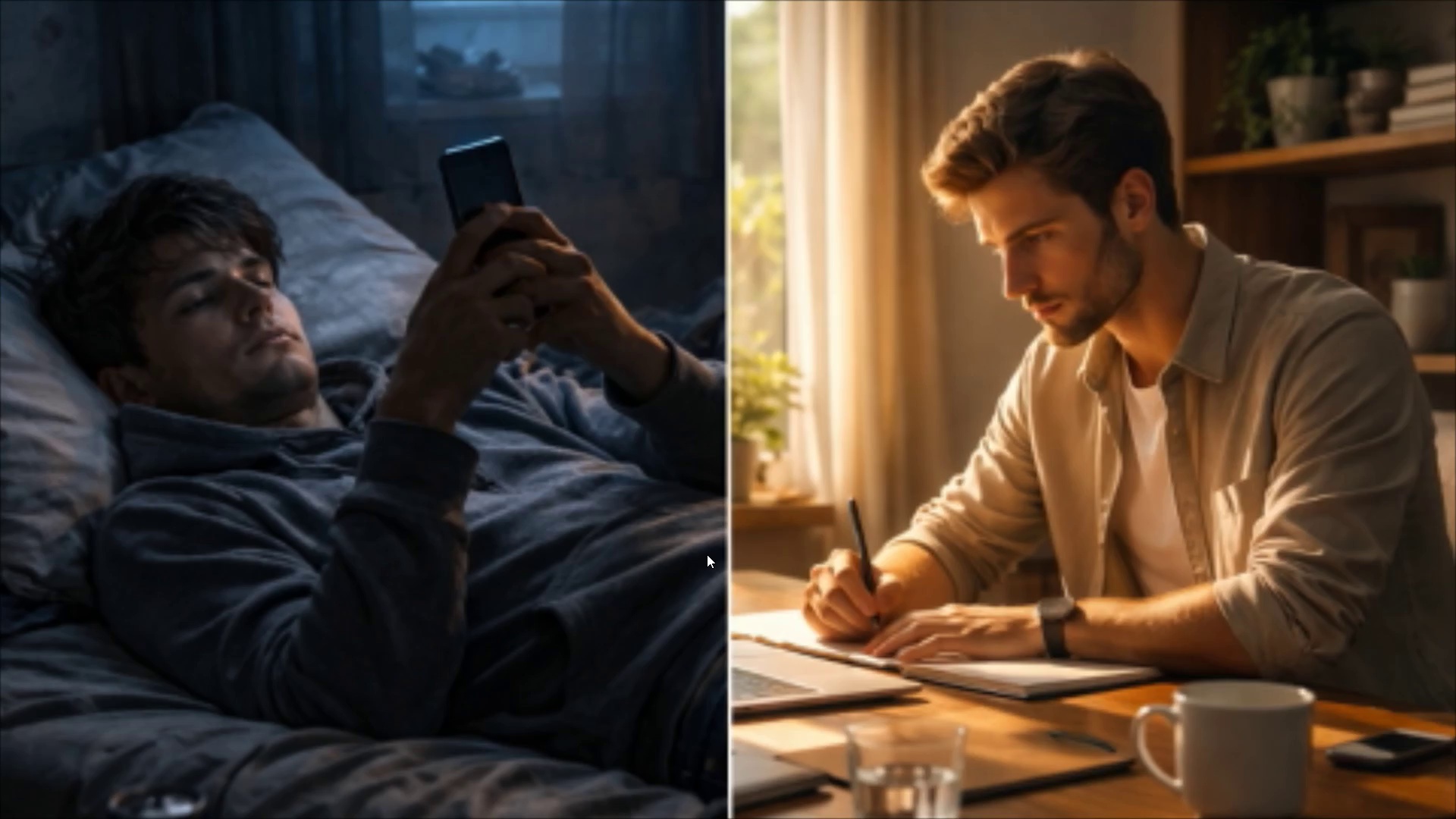 
key(ArrowLeft)
 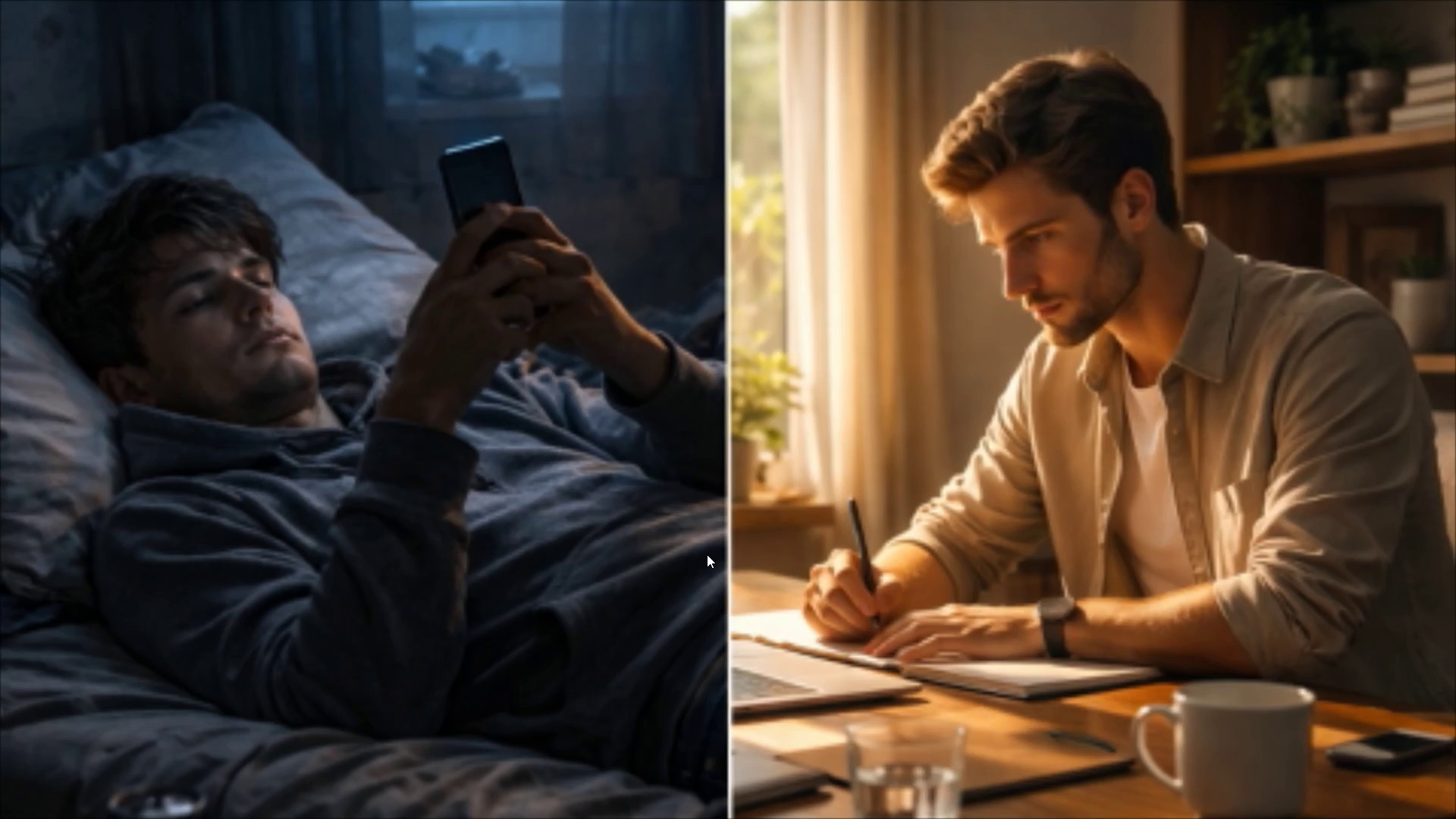 
key(ArrowLeft)
 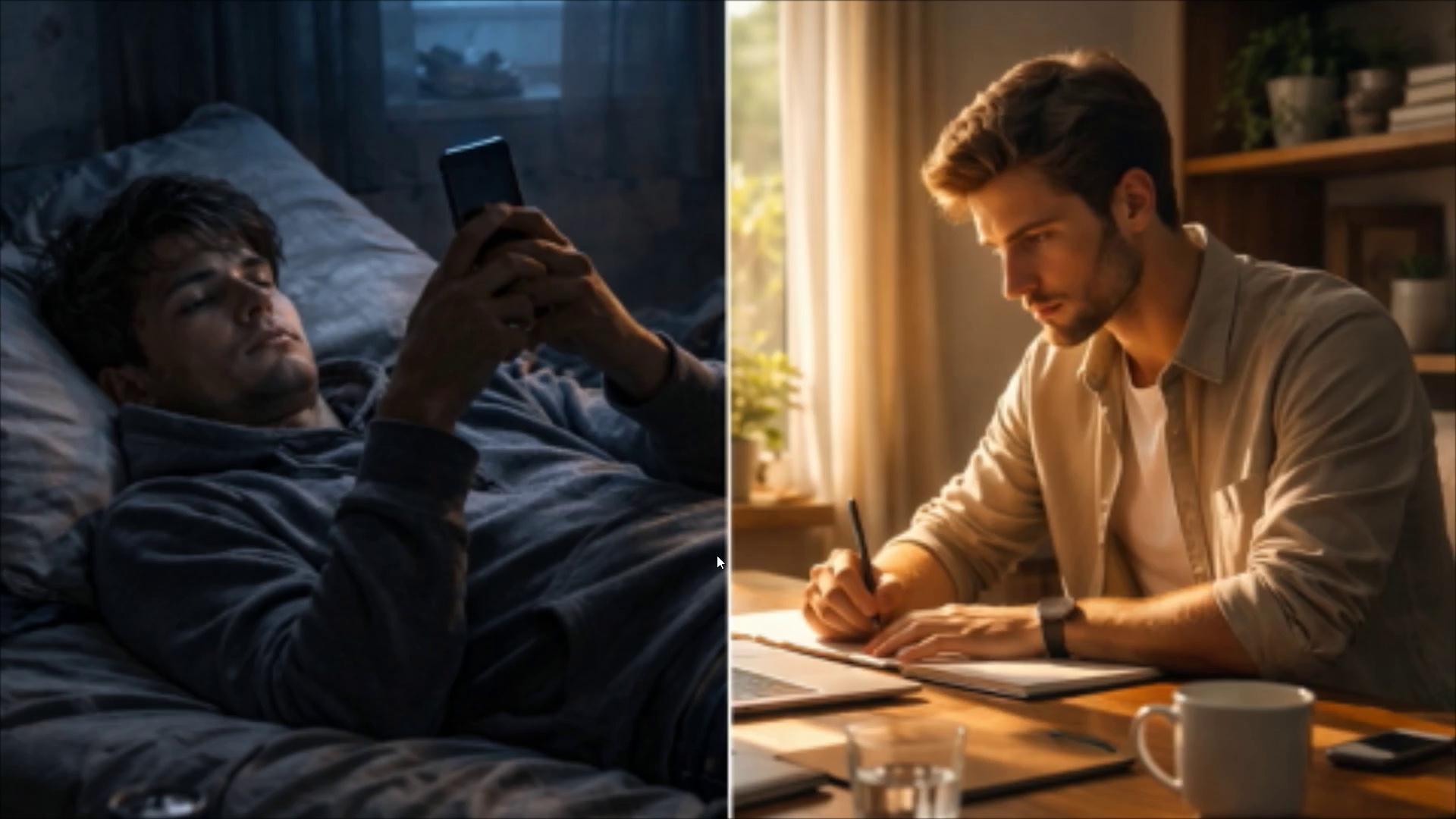 
hold_key(key=ArrowRight, duration=1.5)
 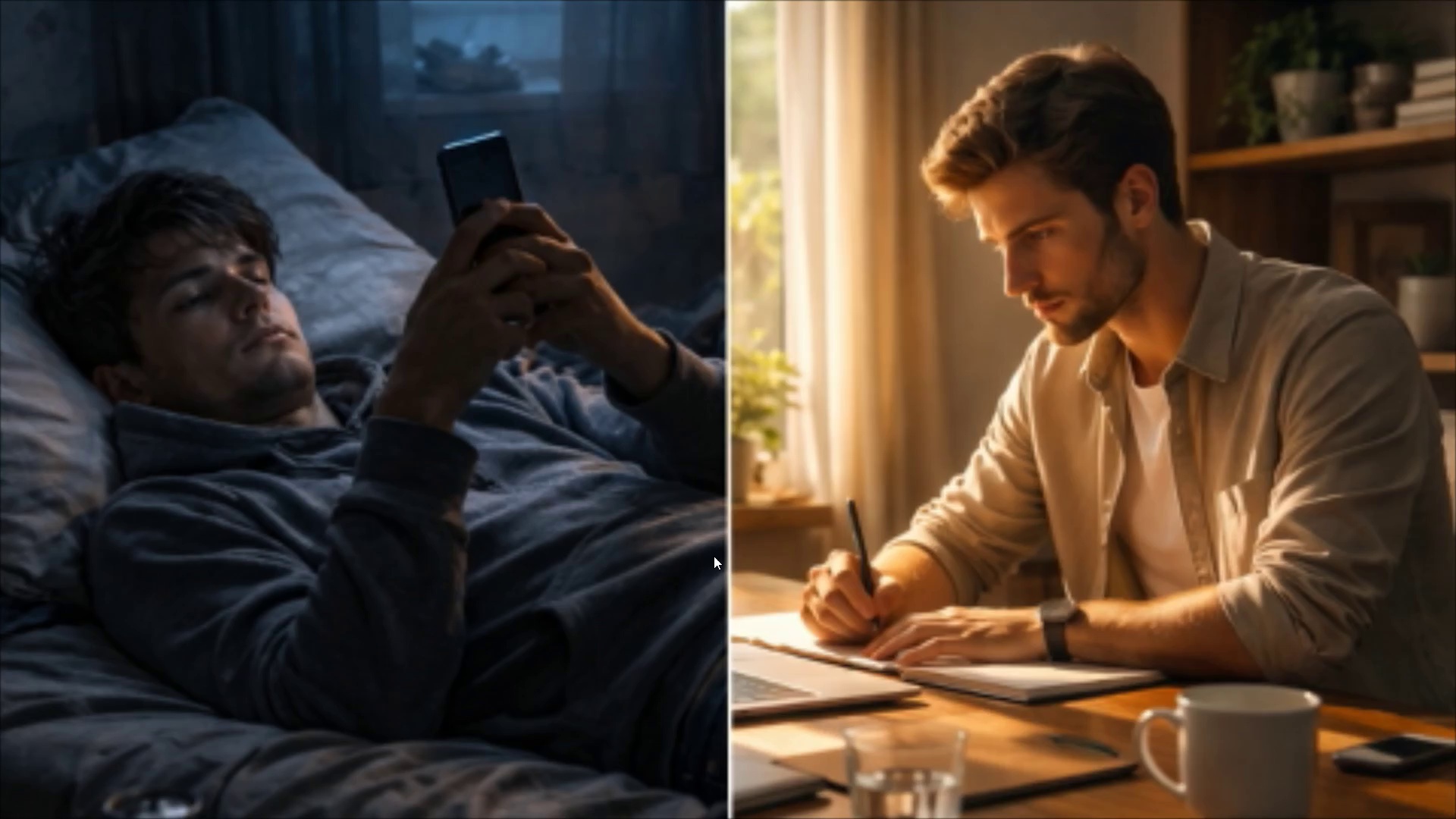 
hold_key(key=ArrowRight, duration=1.51)
 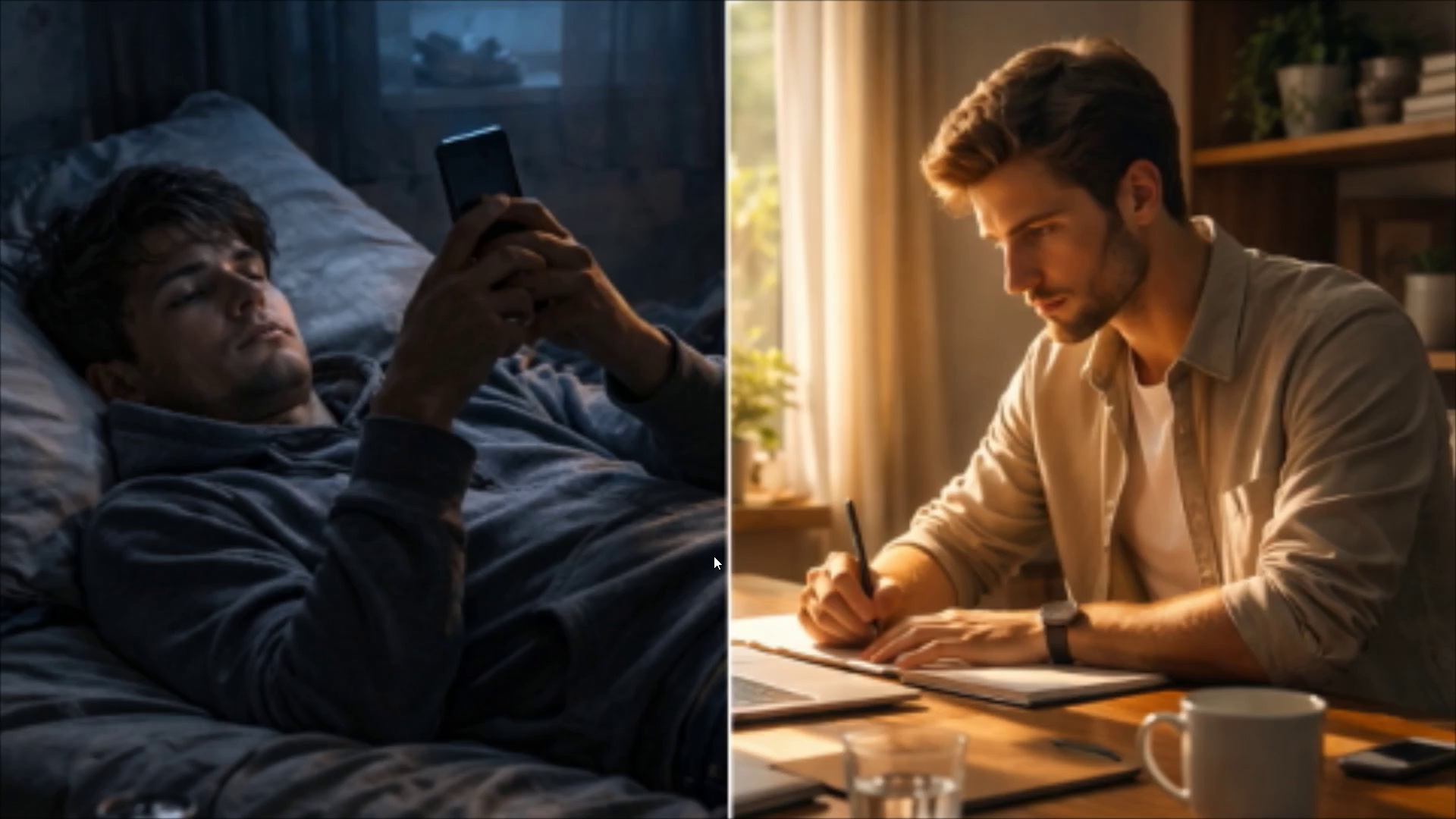 
hold_key(key=ArrowRight, duration=1.52)
 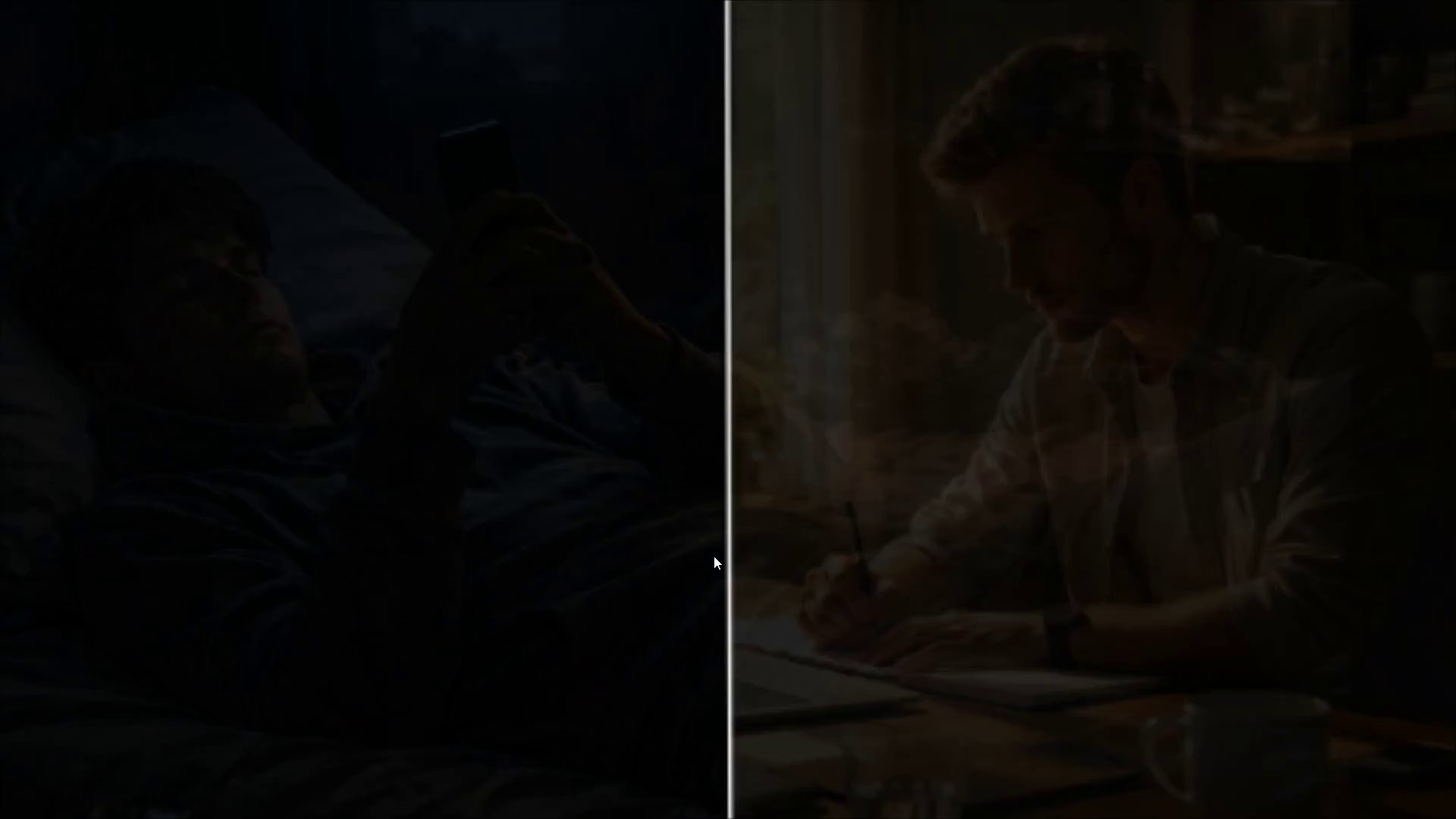 
hold_key(key=ArrowRight, duration=0.64)
 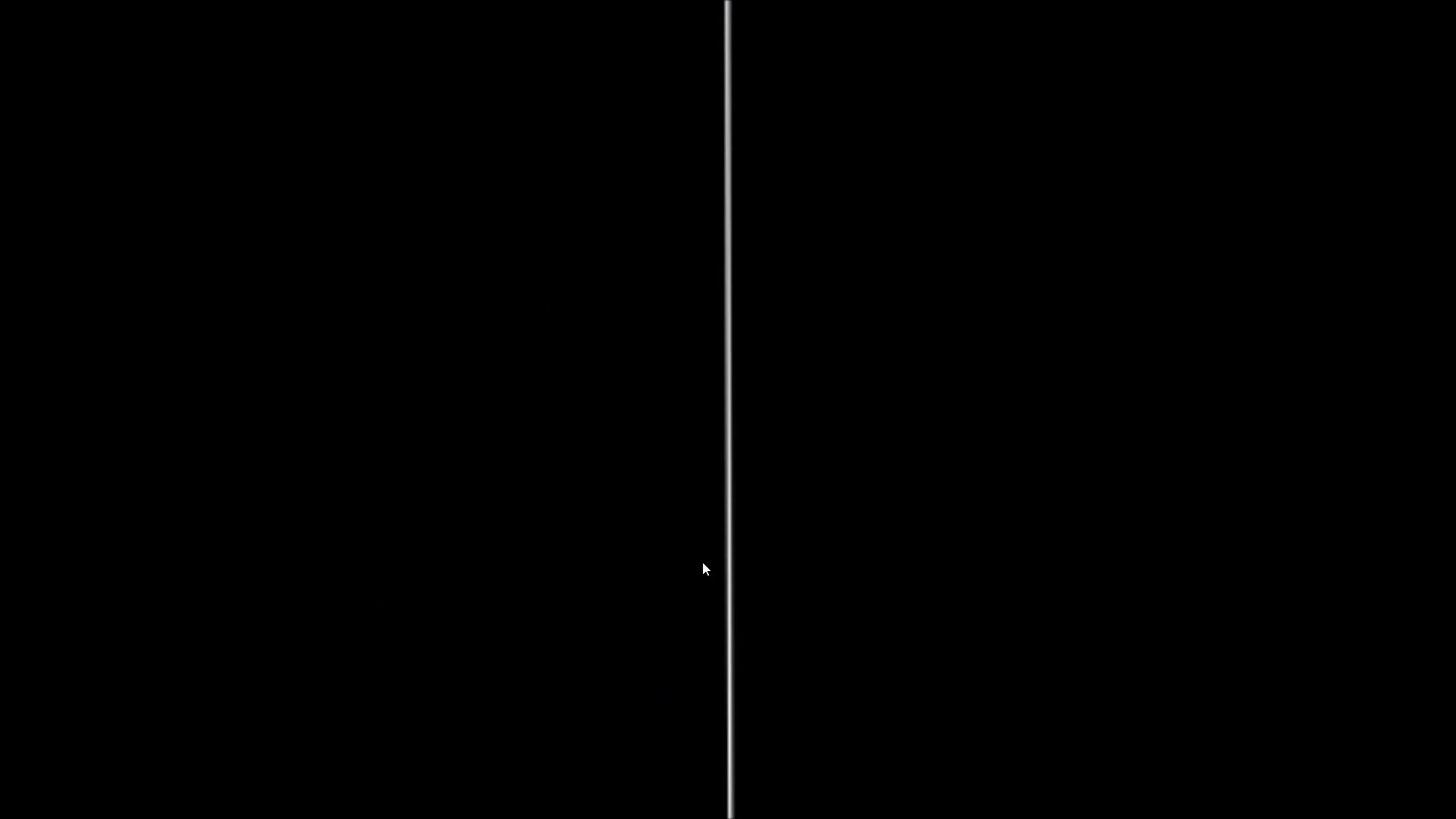 
key(Control+Backquote)
 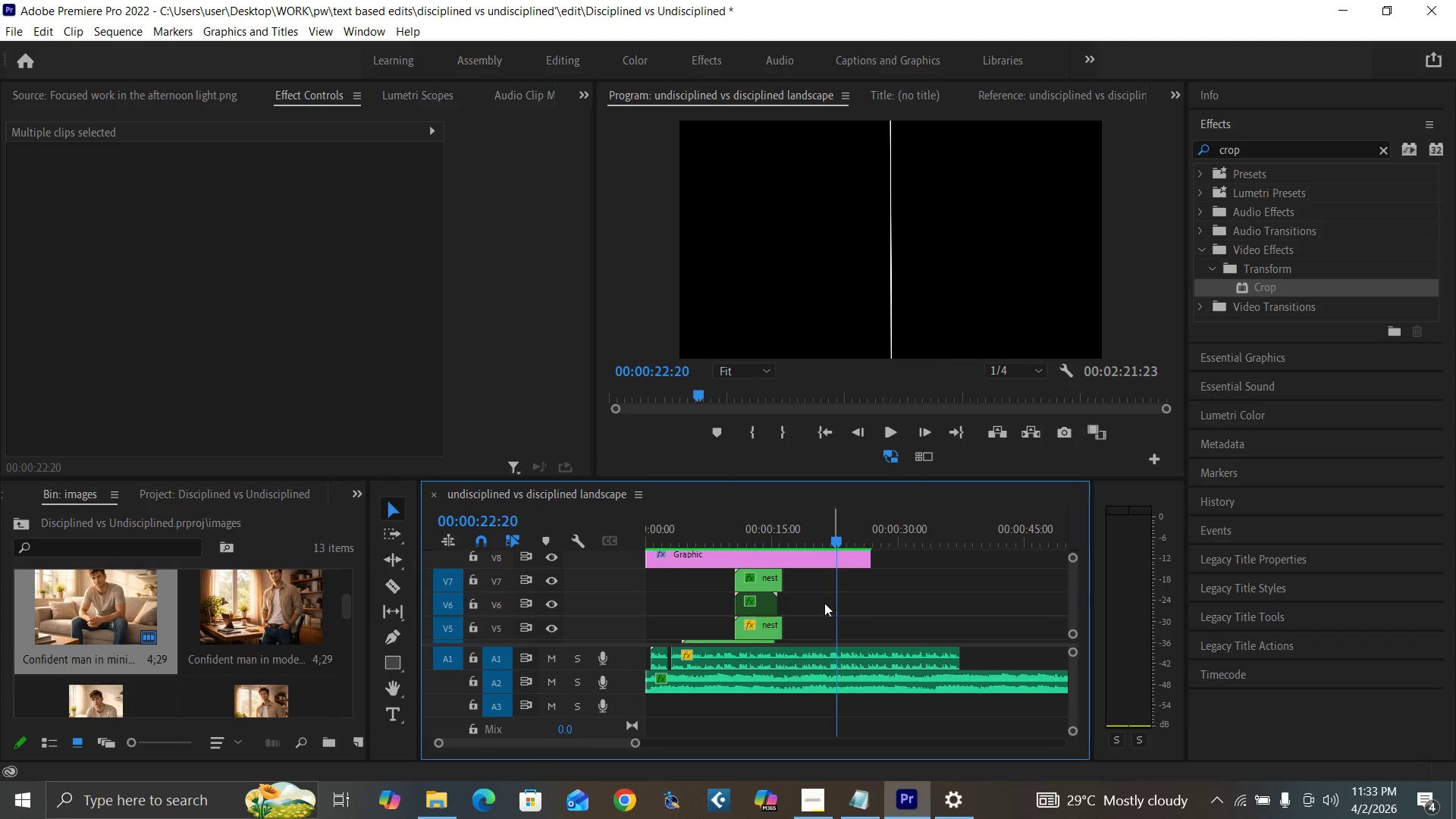 
key(Control+S)
 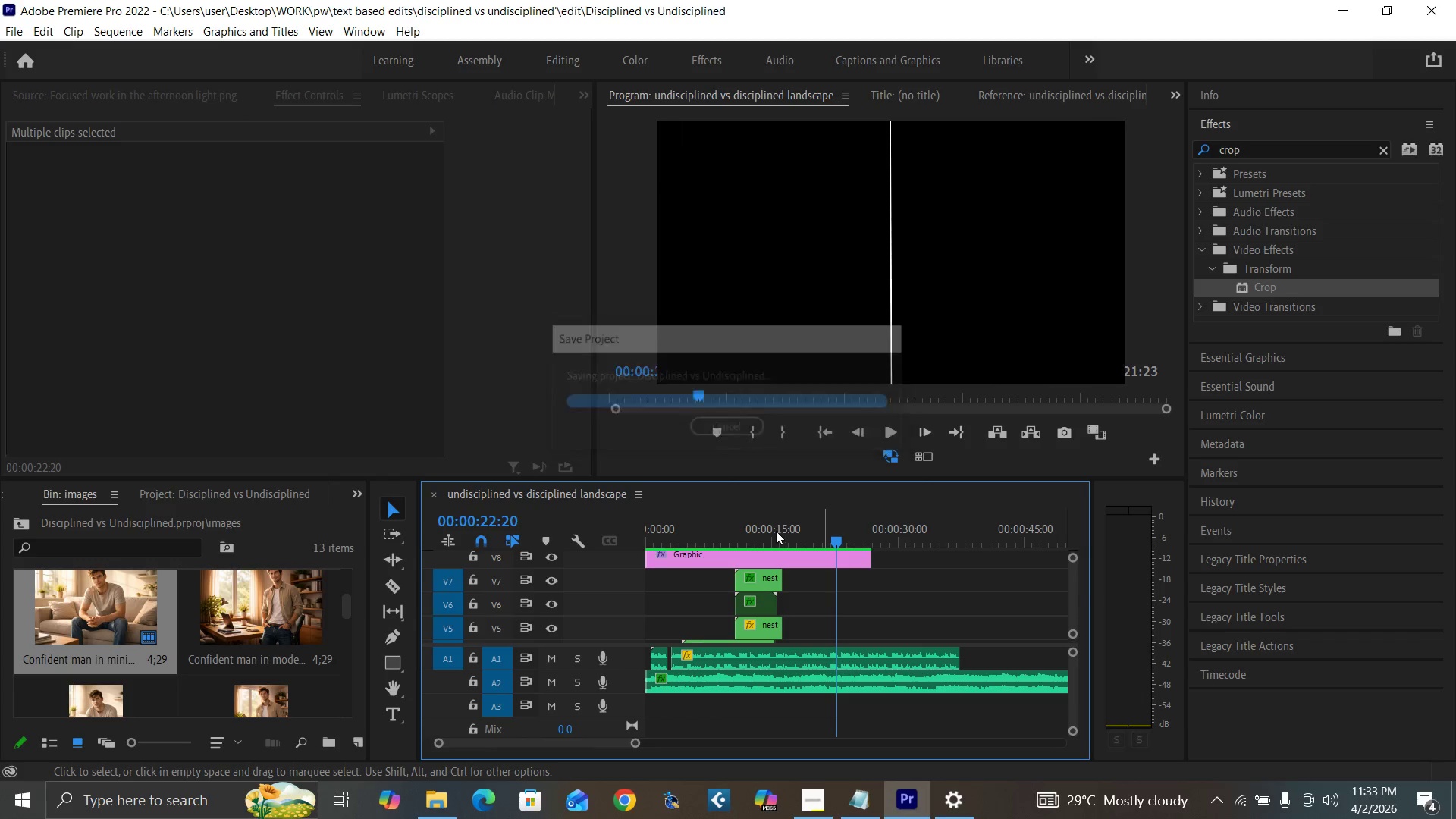 
left_click([762, 535])
 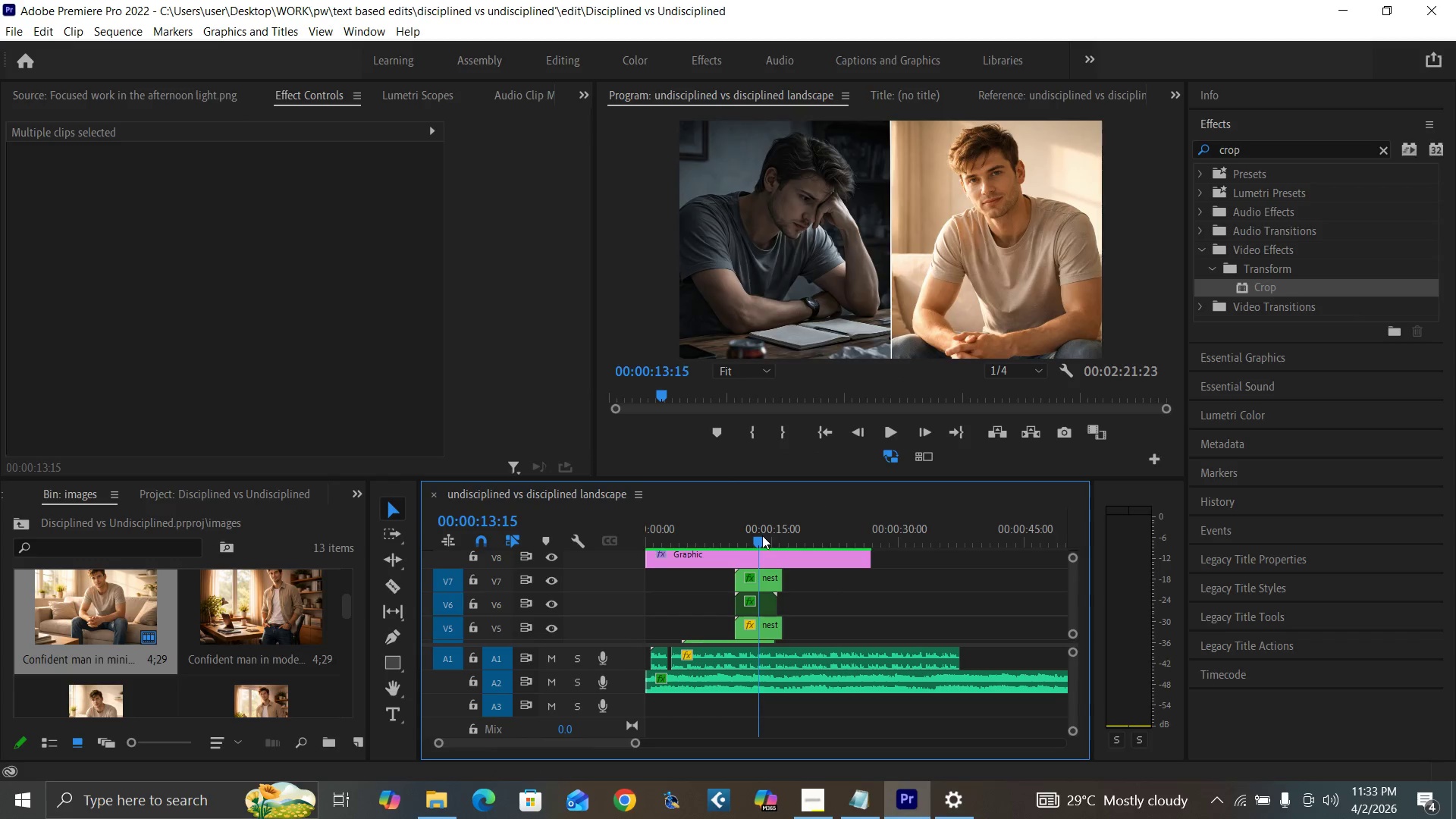 
key(Space)
 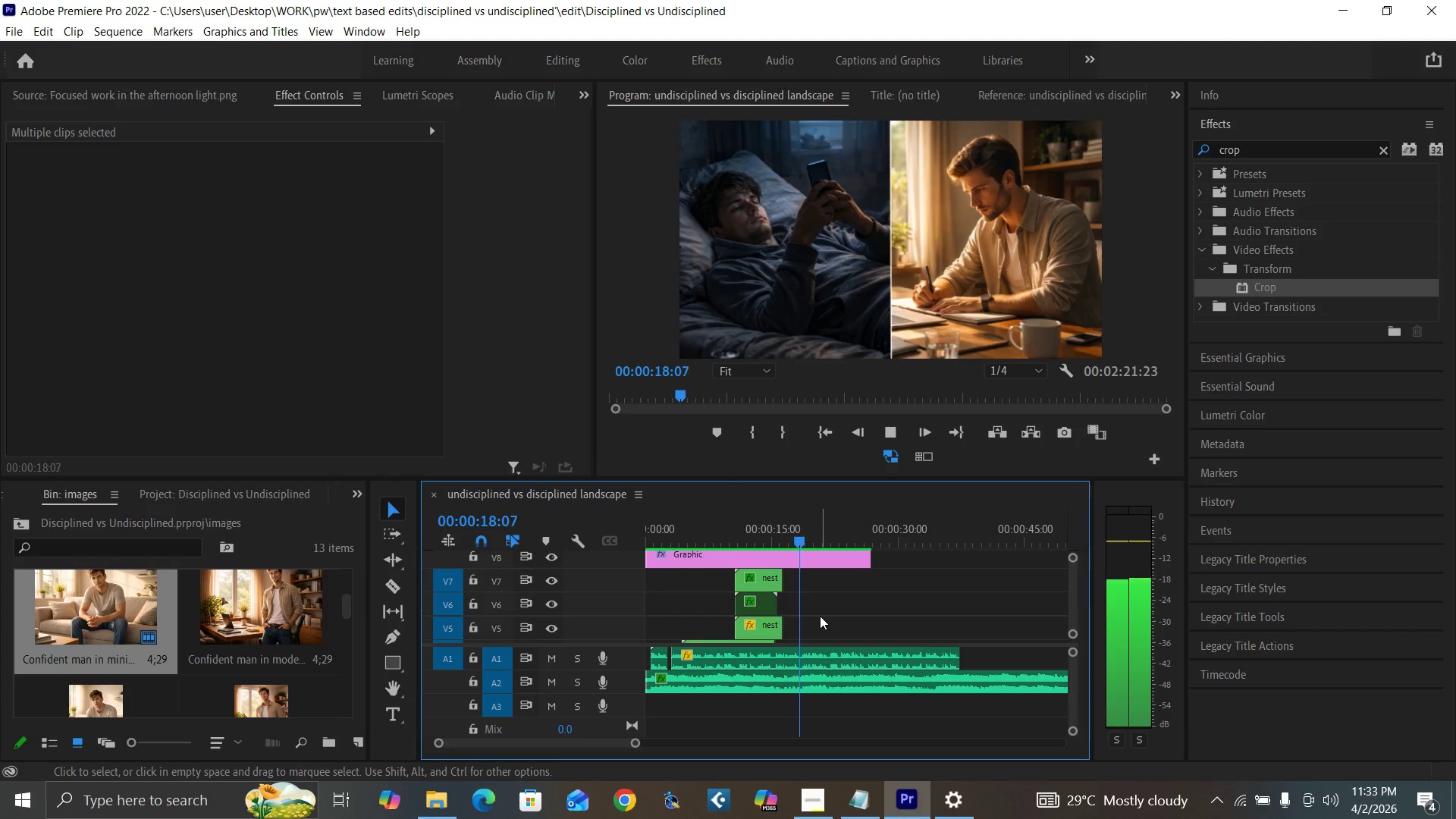 
wait(9.77)
 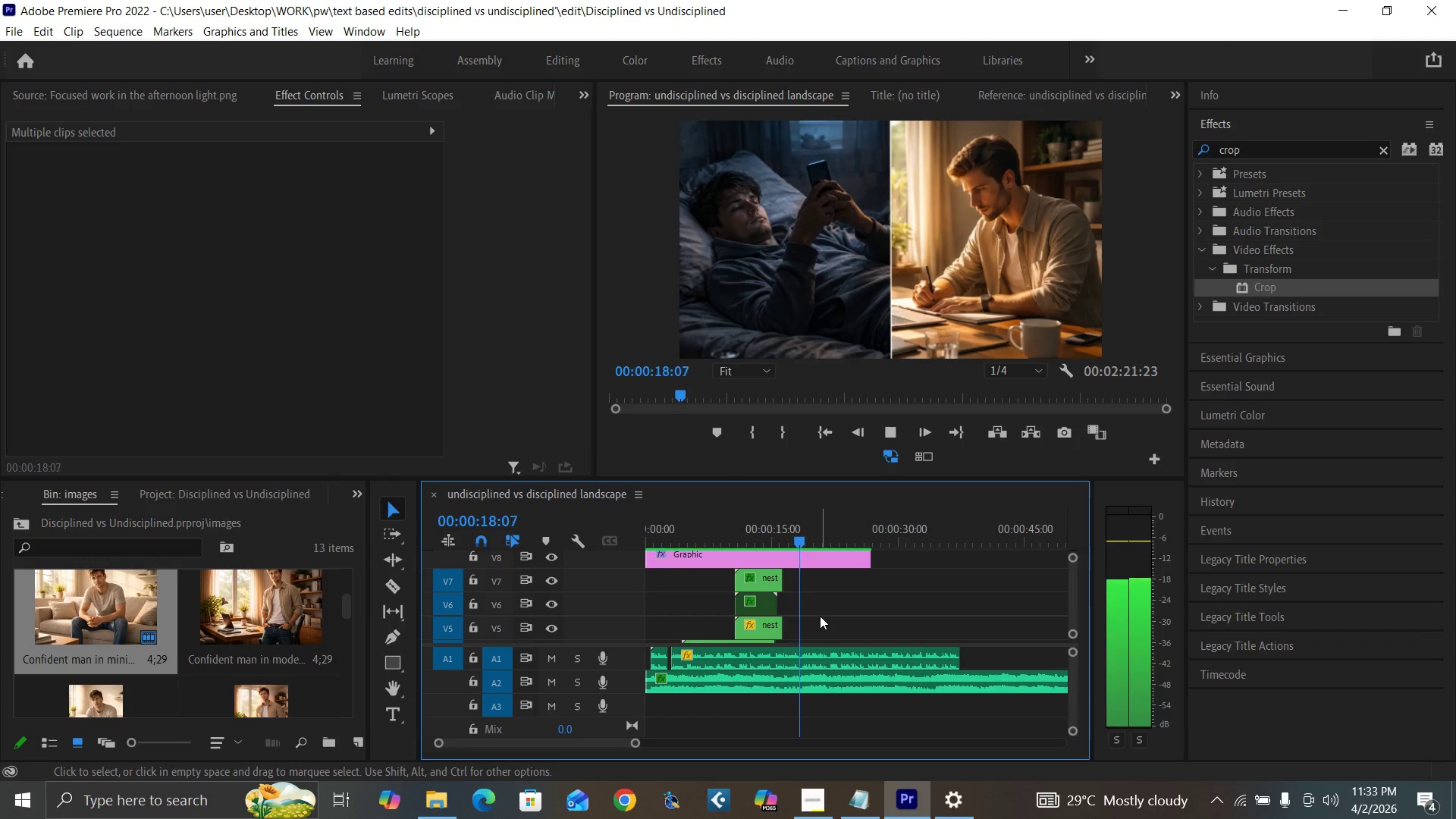 
key(Space)
 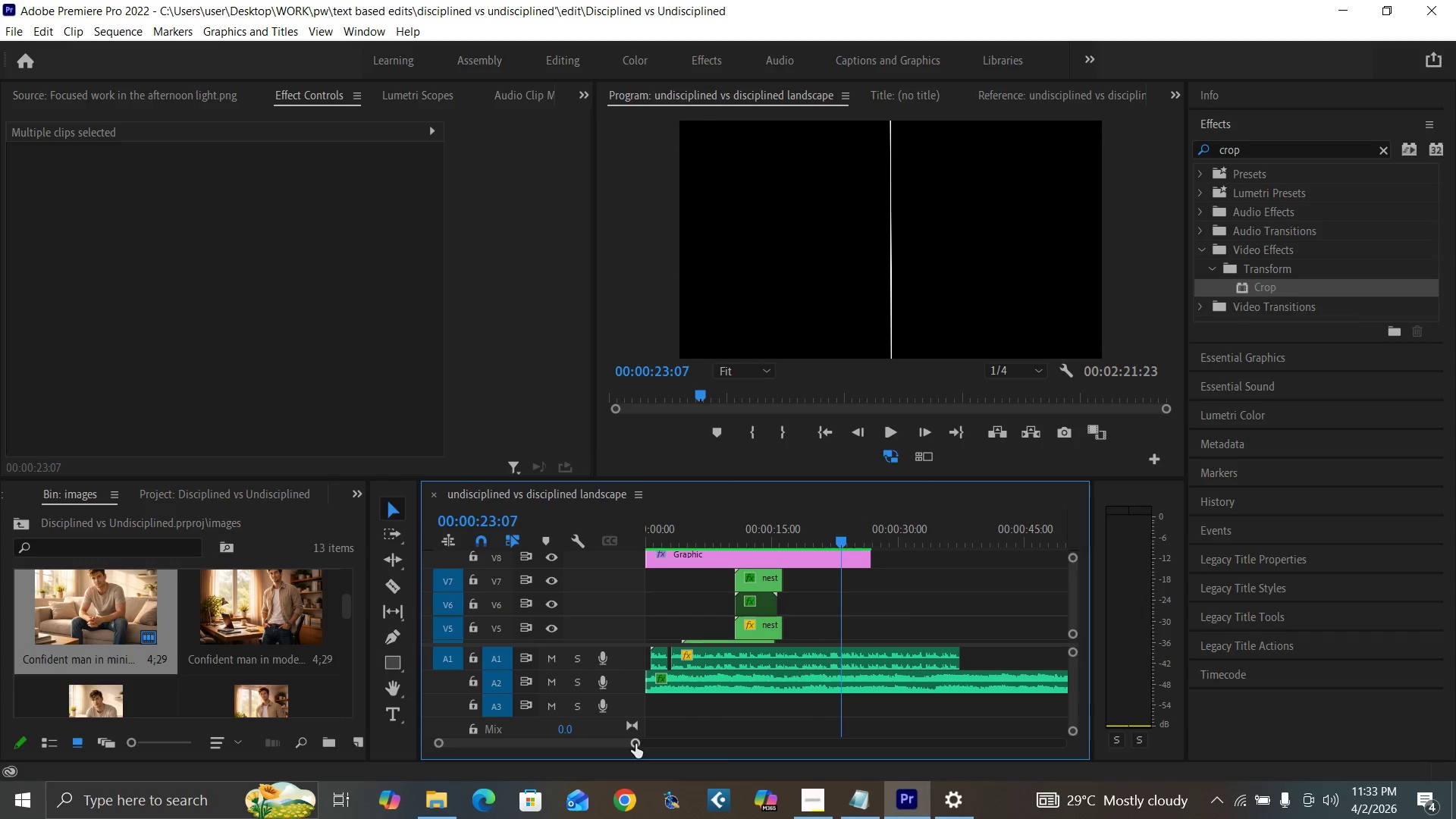 
left_click_drag(start_coordinate=[635, 744], to_coordinate=[615, 750])
 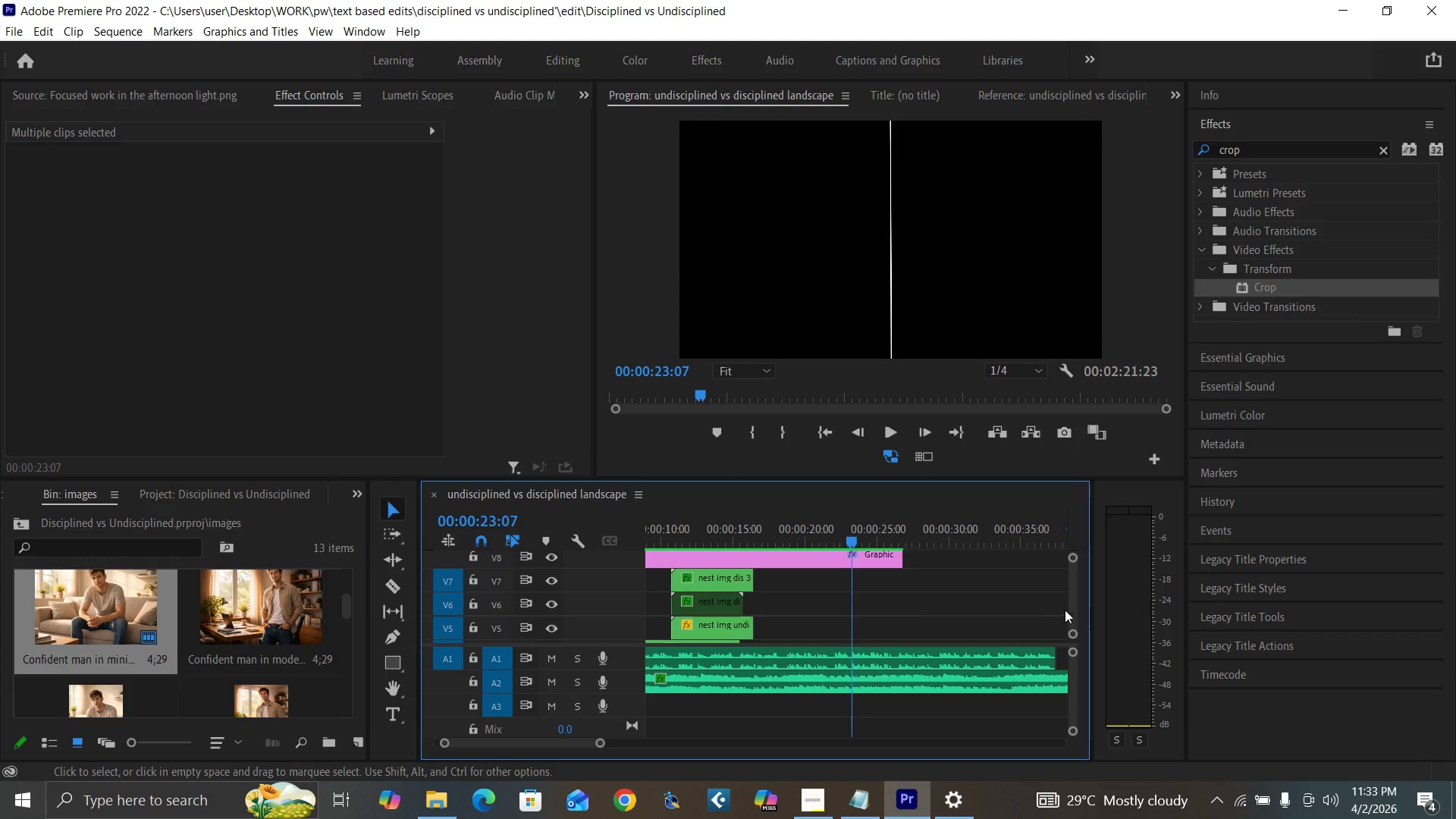 
left_click_drag(start_coordinate=[1072, 613], to_coordinate=[1076, 611])
 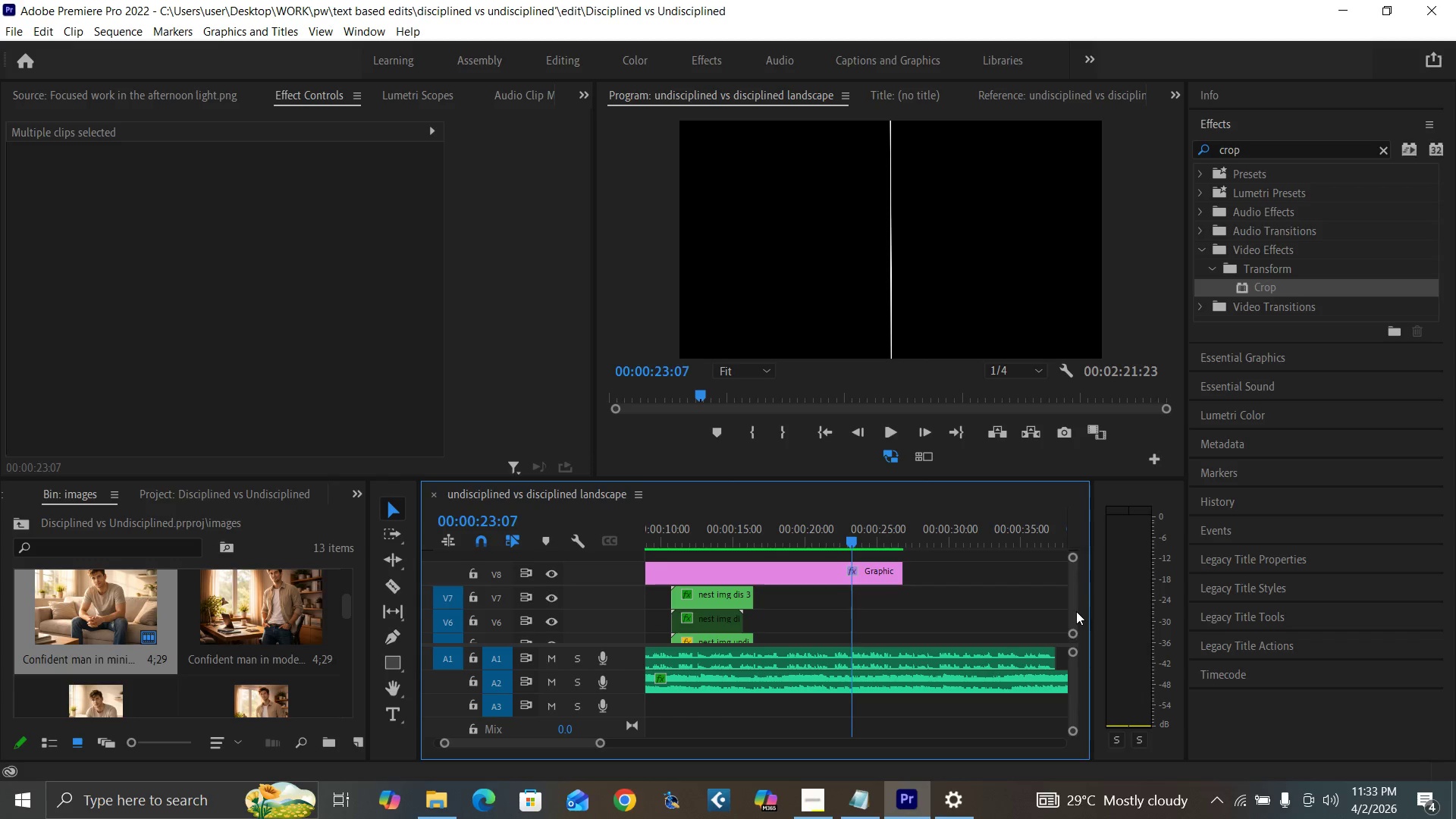 
key(Space)
 